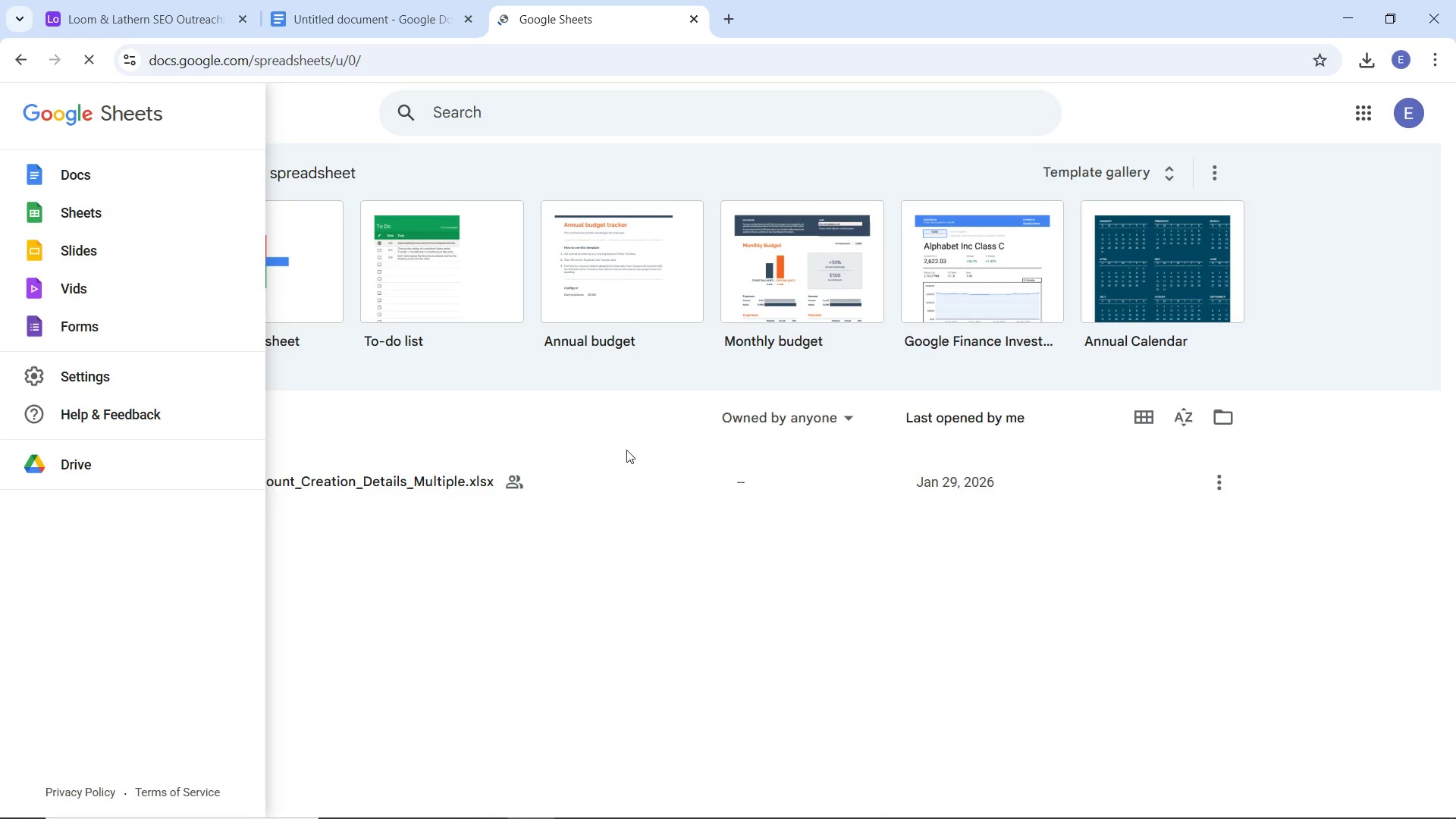 
left_click([724, 592])
 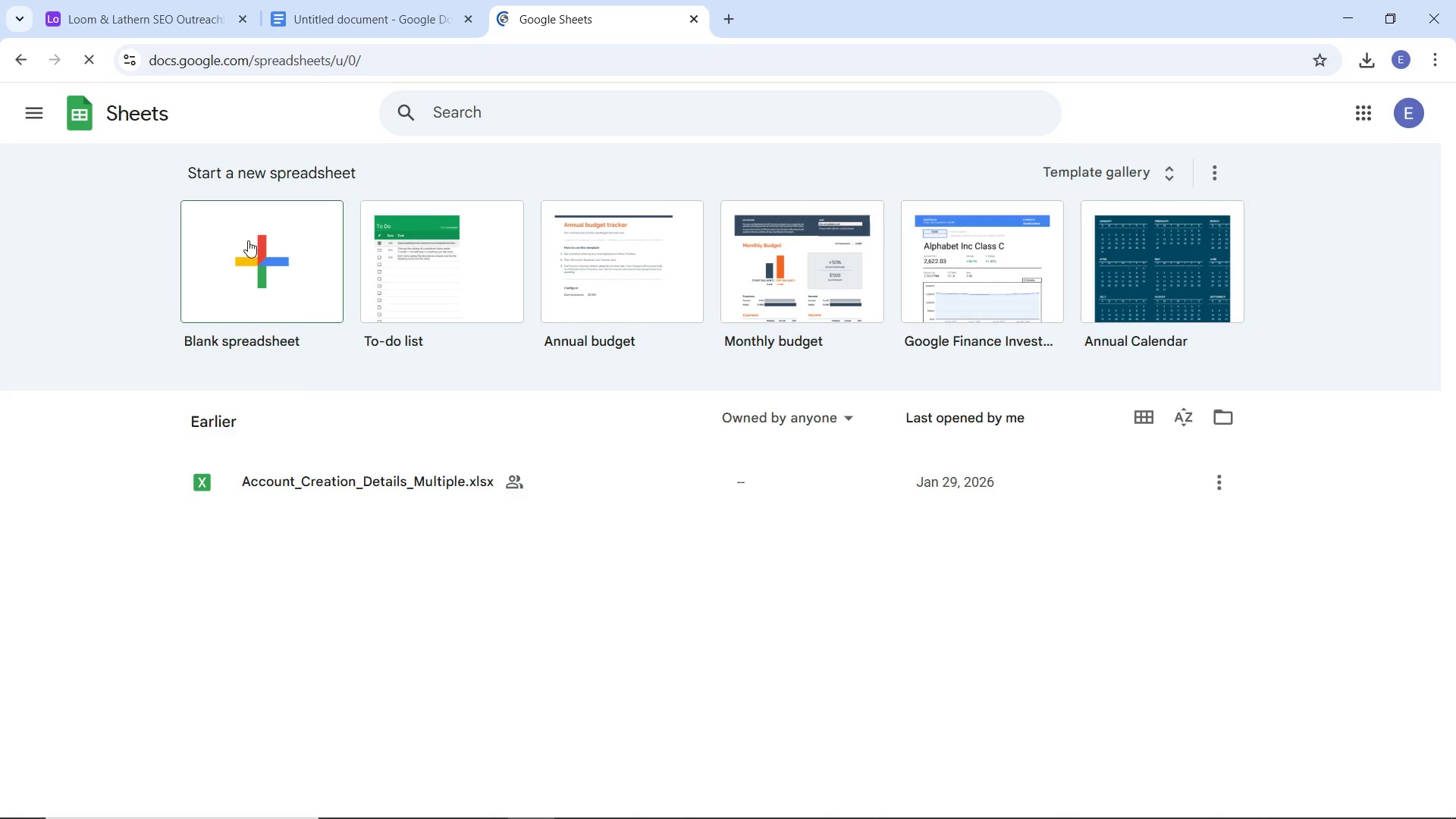 
right_click([248, 240])
 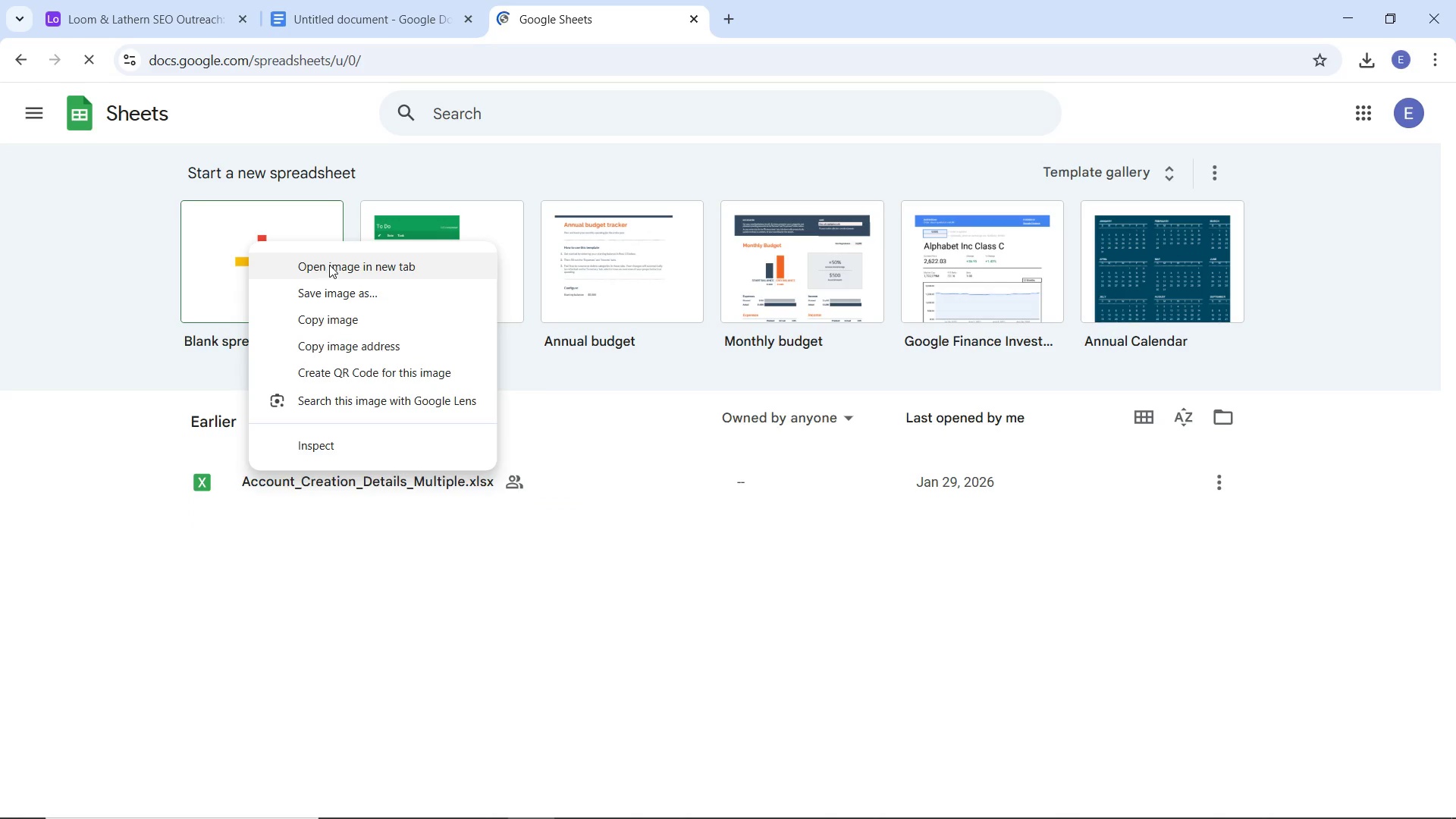 
left_click_drag(start_coordinate=[329, 265], to_coordinate=[182, 602])
 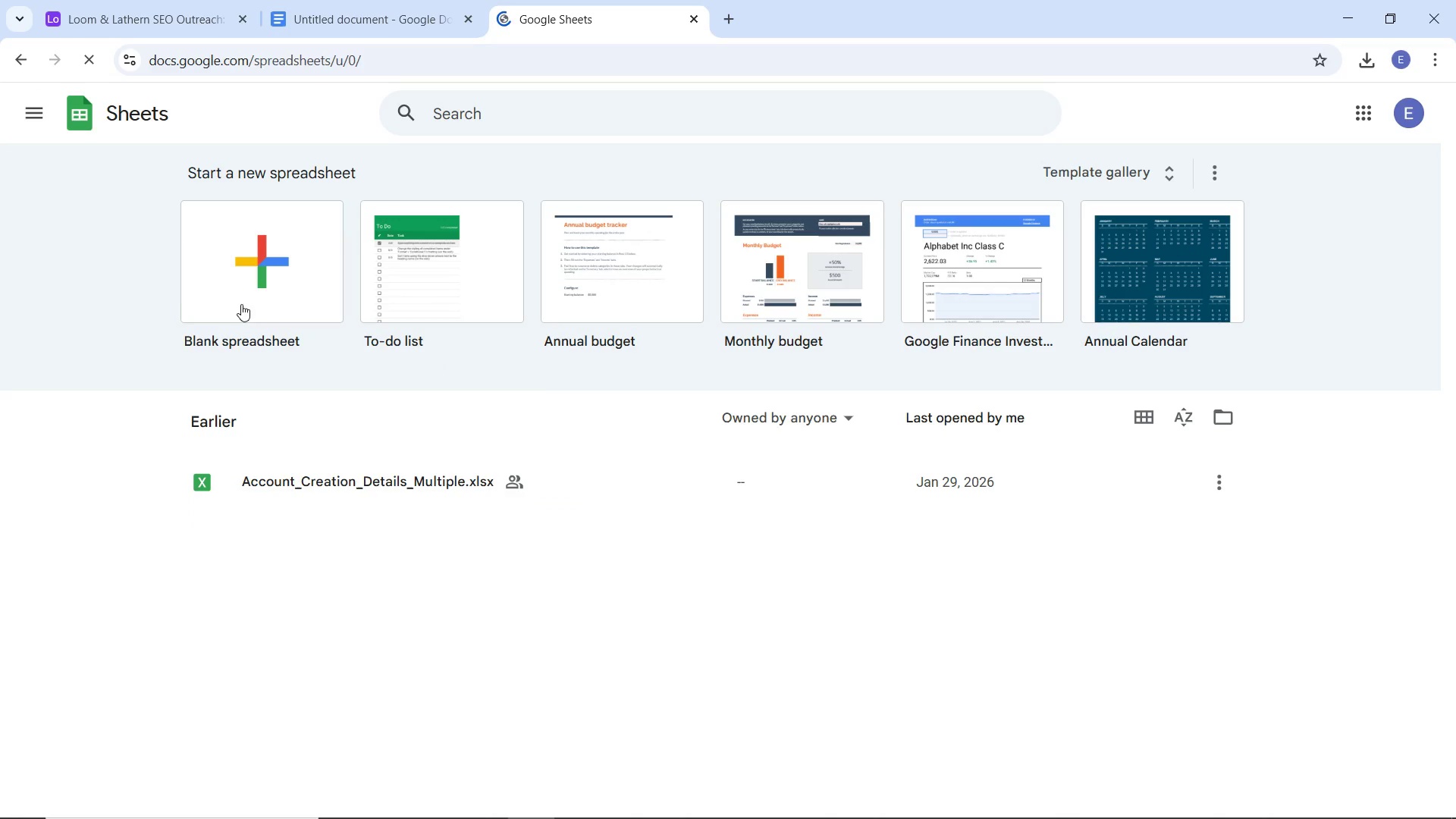 
double_click([257, 271])
 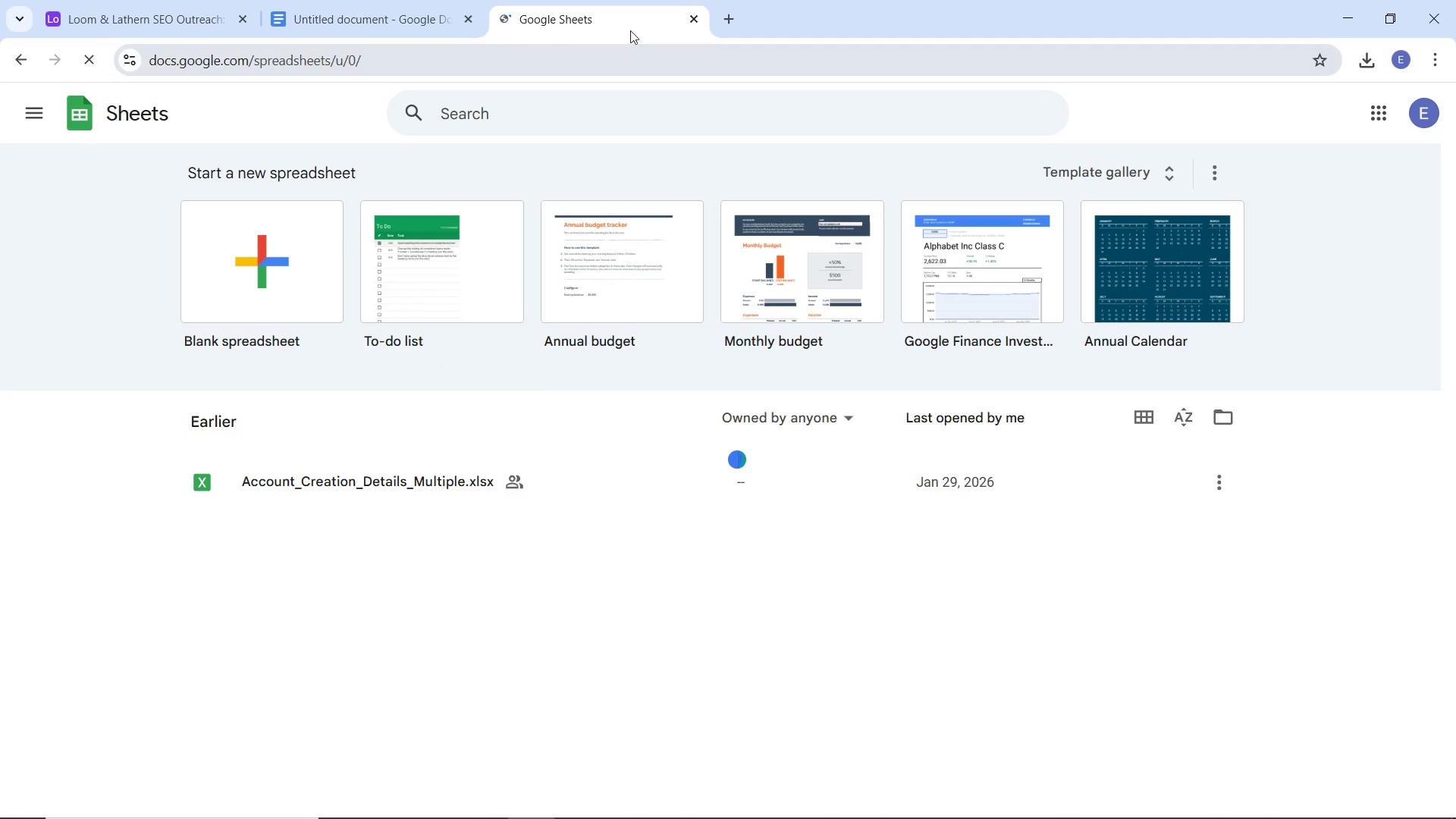 
left_click([728, 19])
 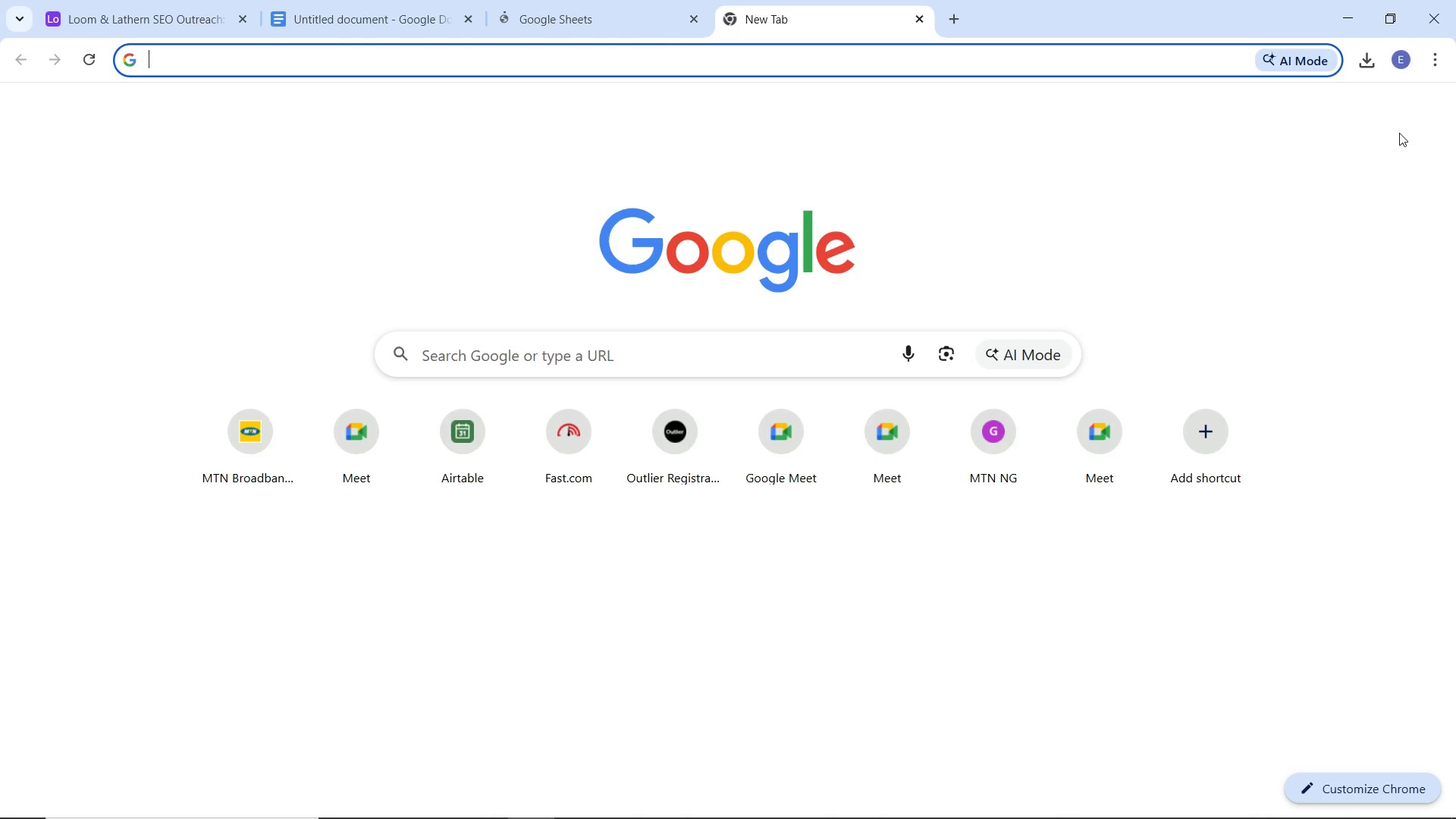 
left_click([1382, 120])
 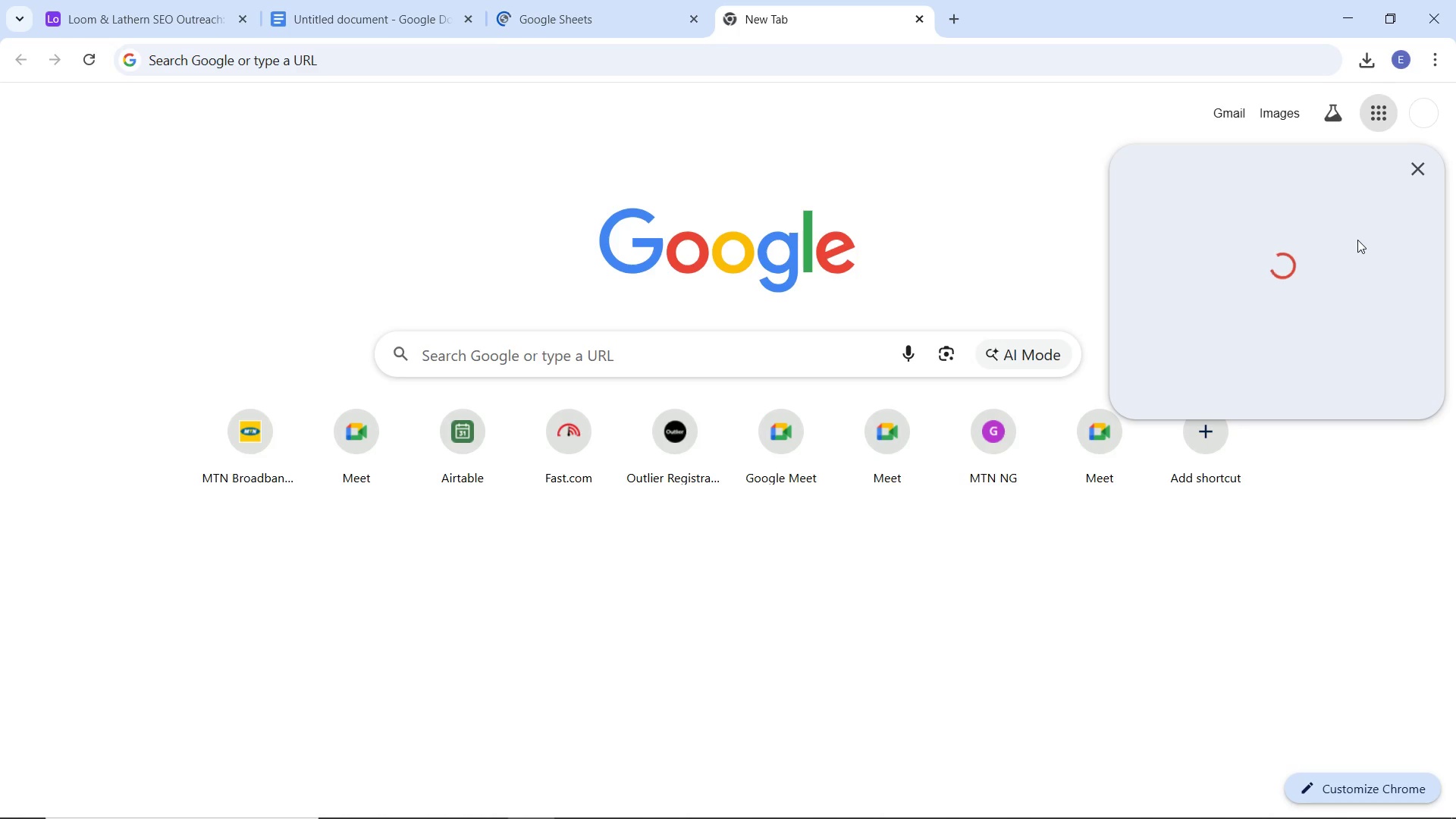 
mouse_move([1318, 297])
 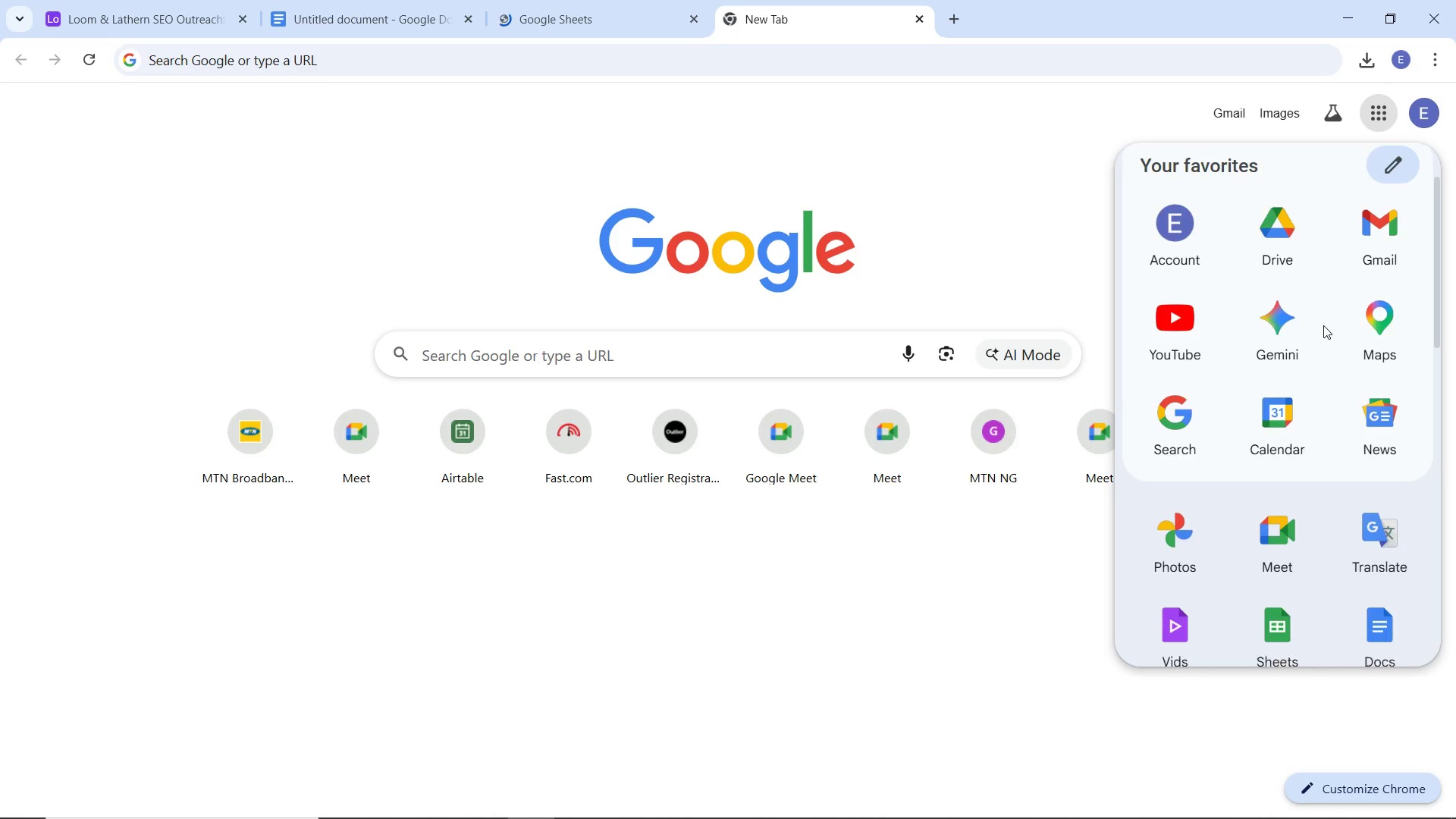 
scroll: coordinate [1323, 325], scroll_direction: down, amount: 2.0
 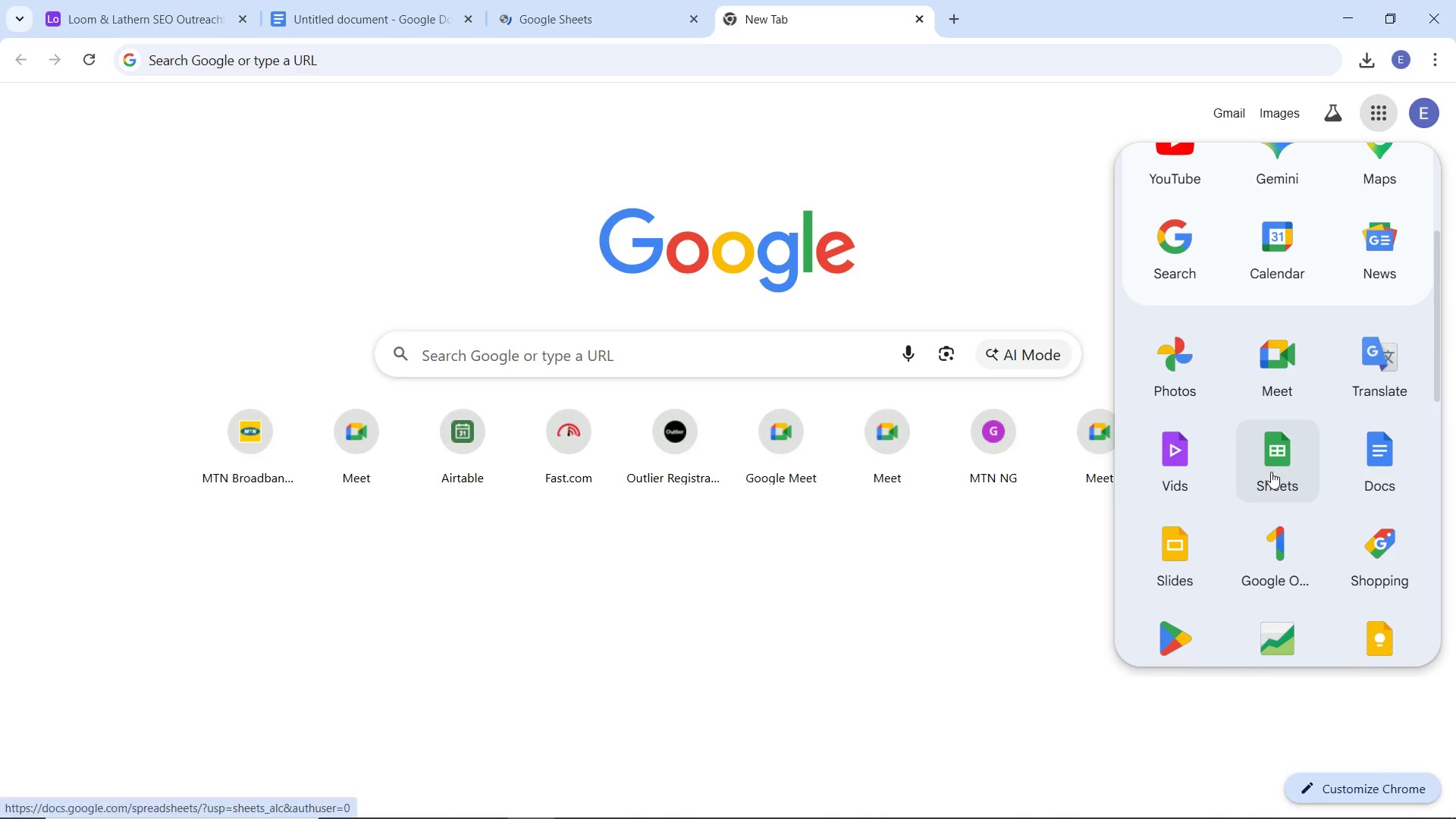 
left_click([1271, 472])
 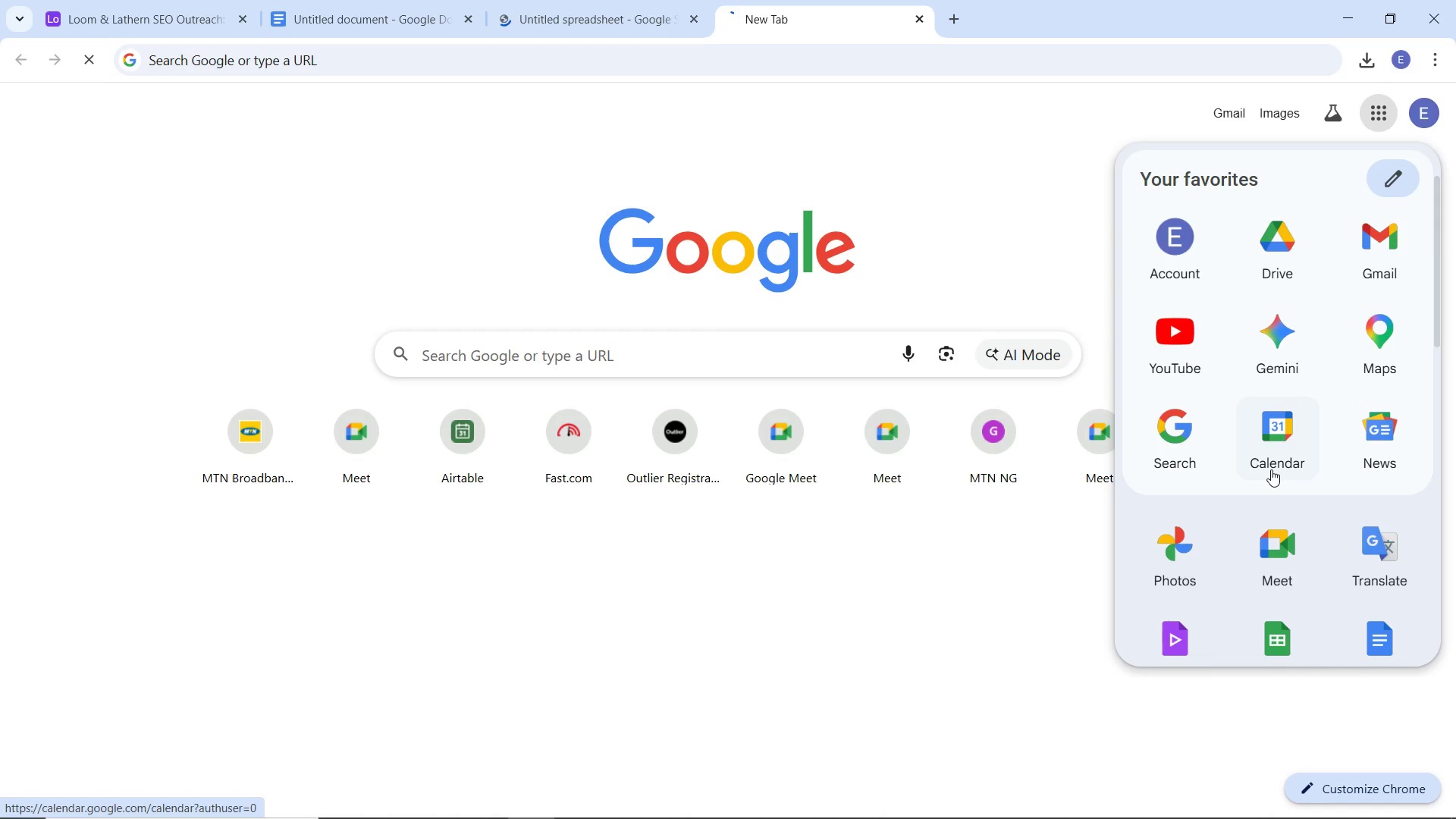 
wait(47.47)
 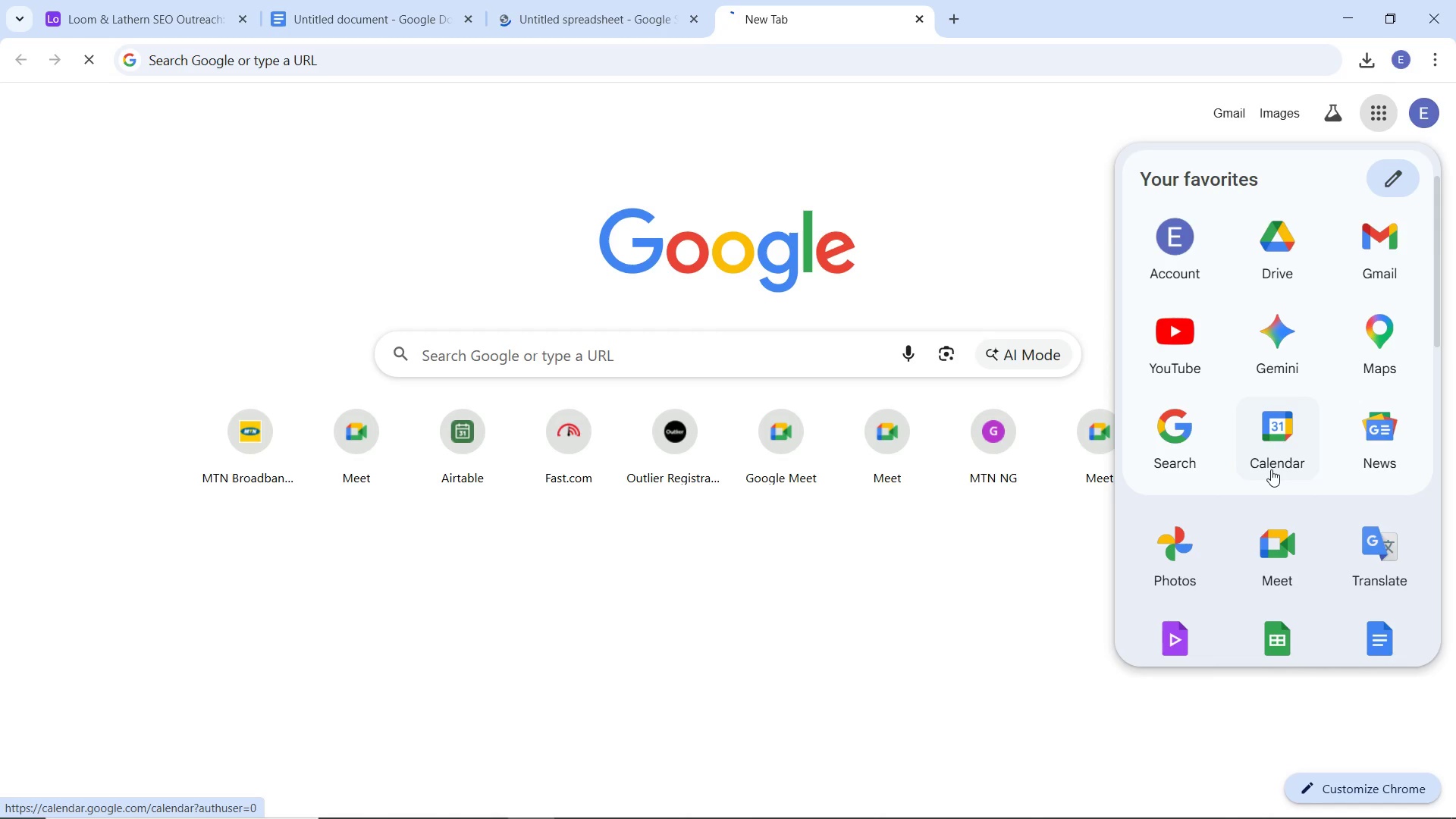 
left_click([579, 0])
 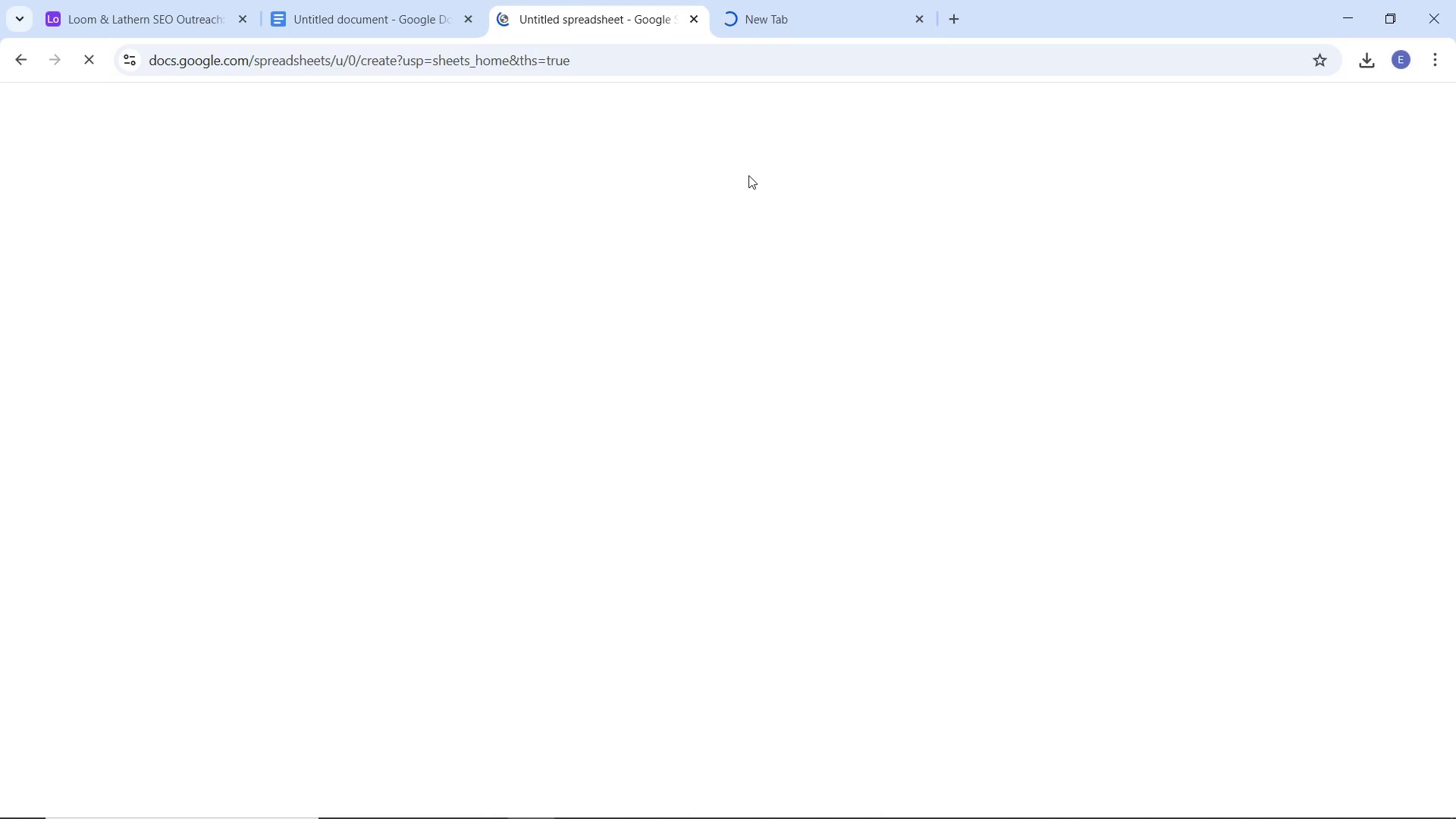 
mouse_move([748, 111])
 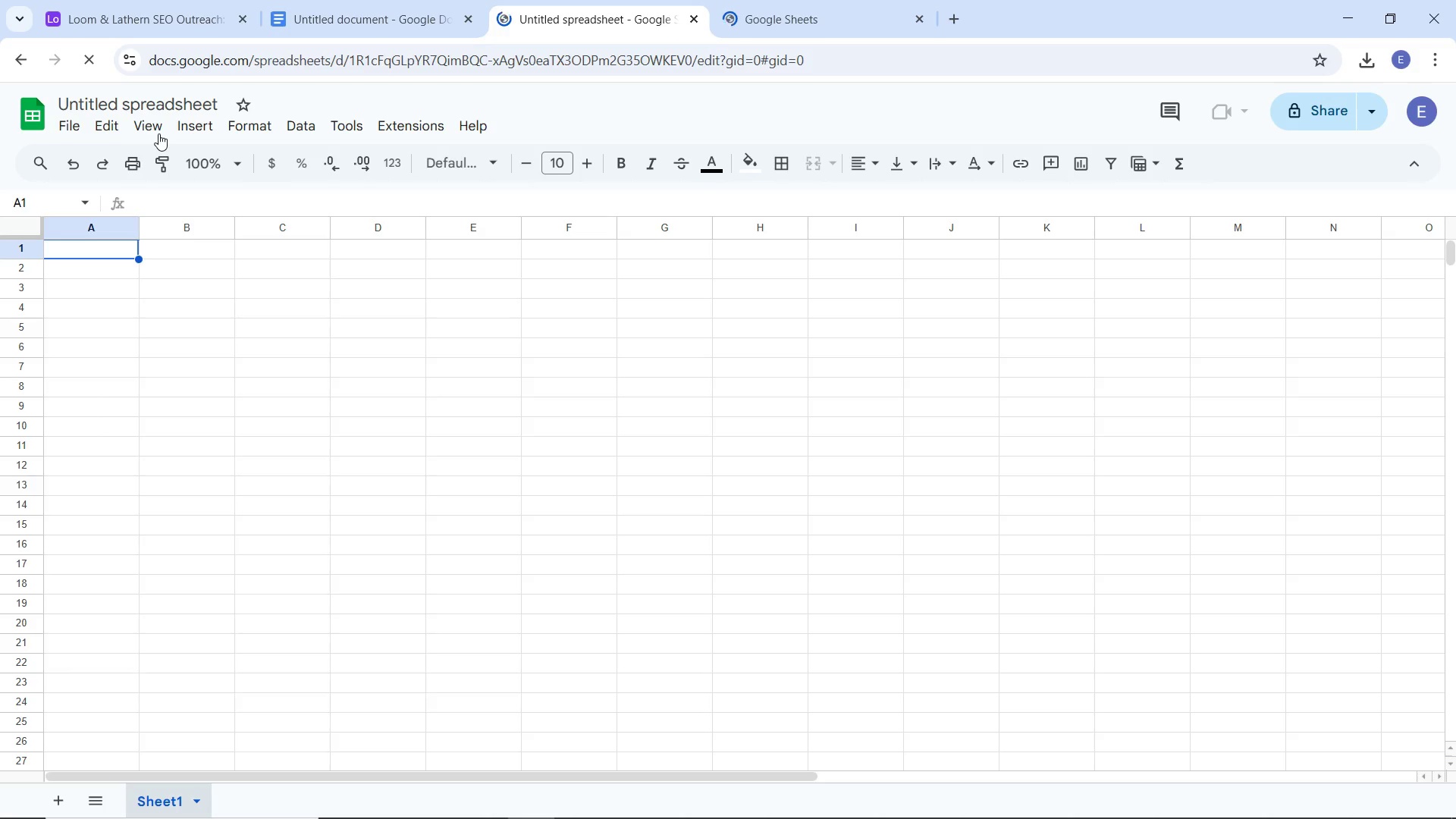 
wait(31.88)
 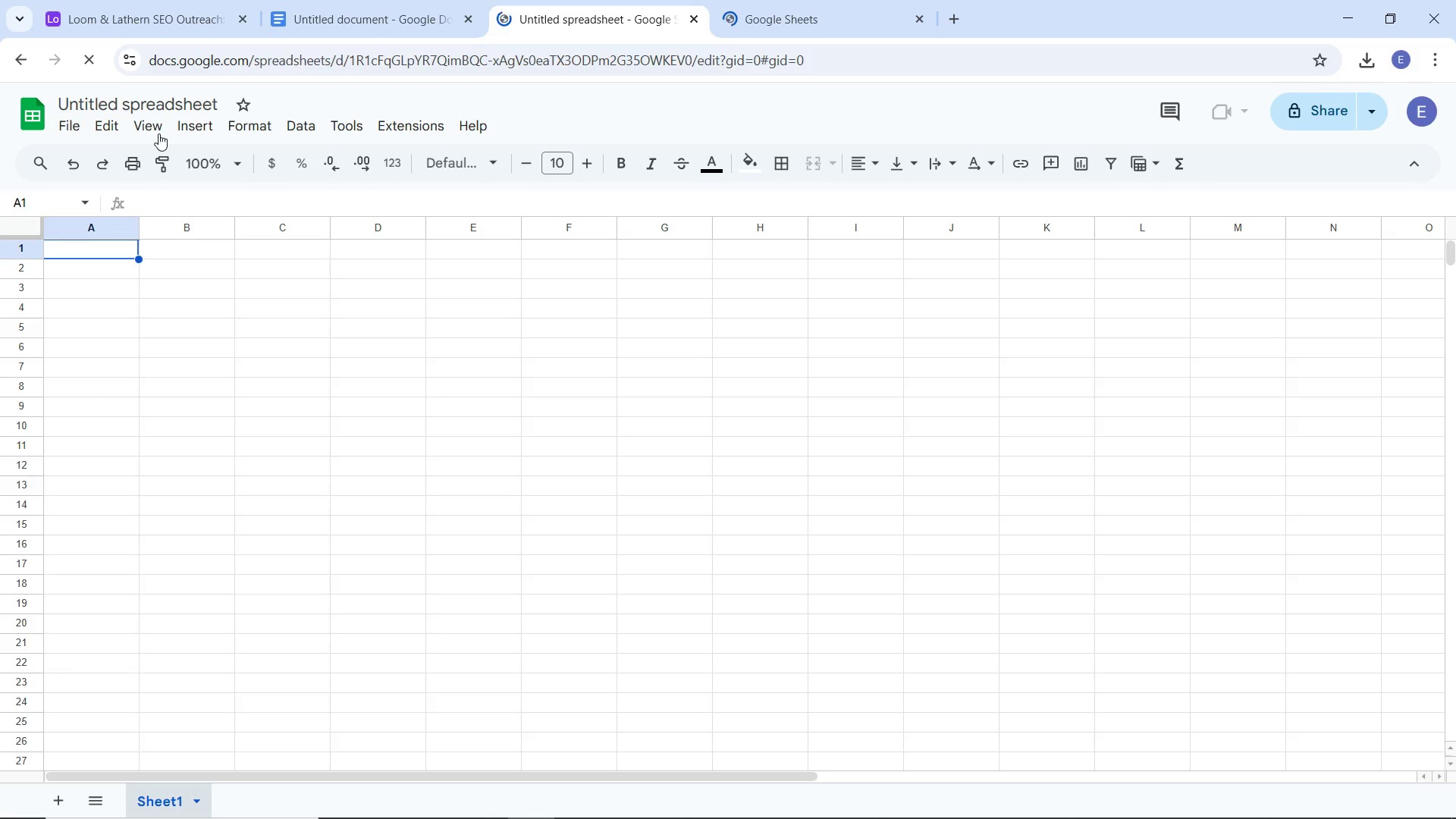 
left_click([183, 130])
 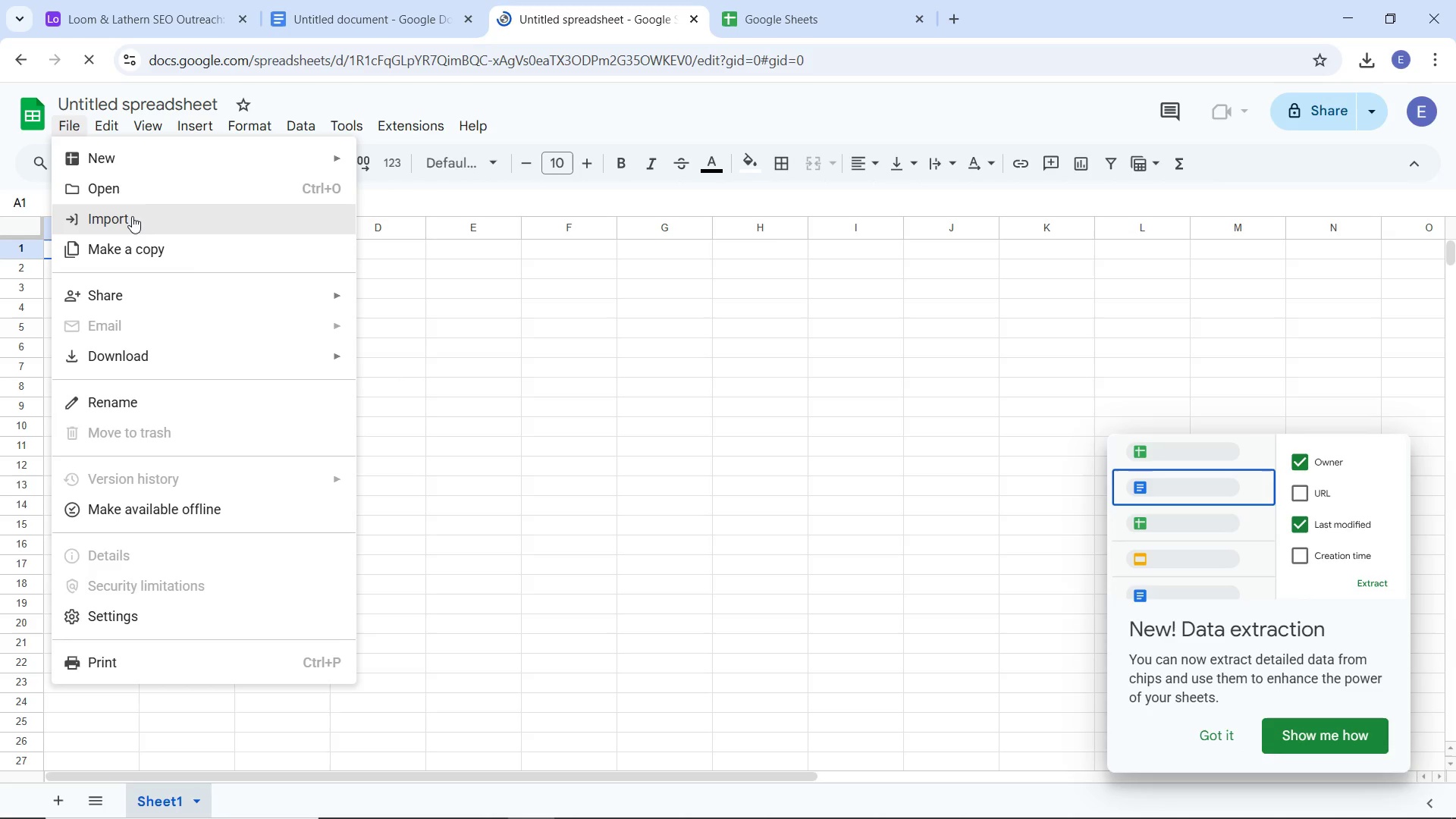 
wait(7.56)
 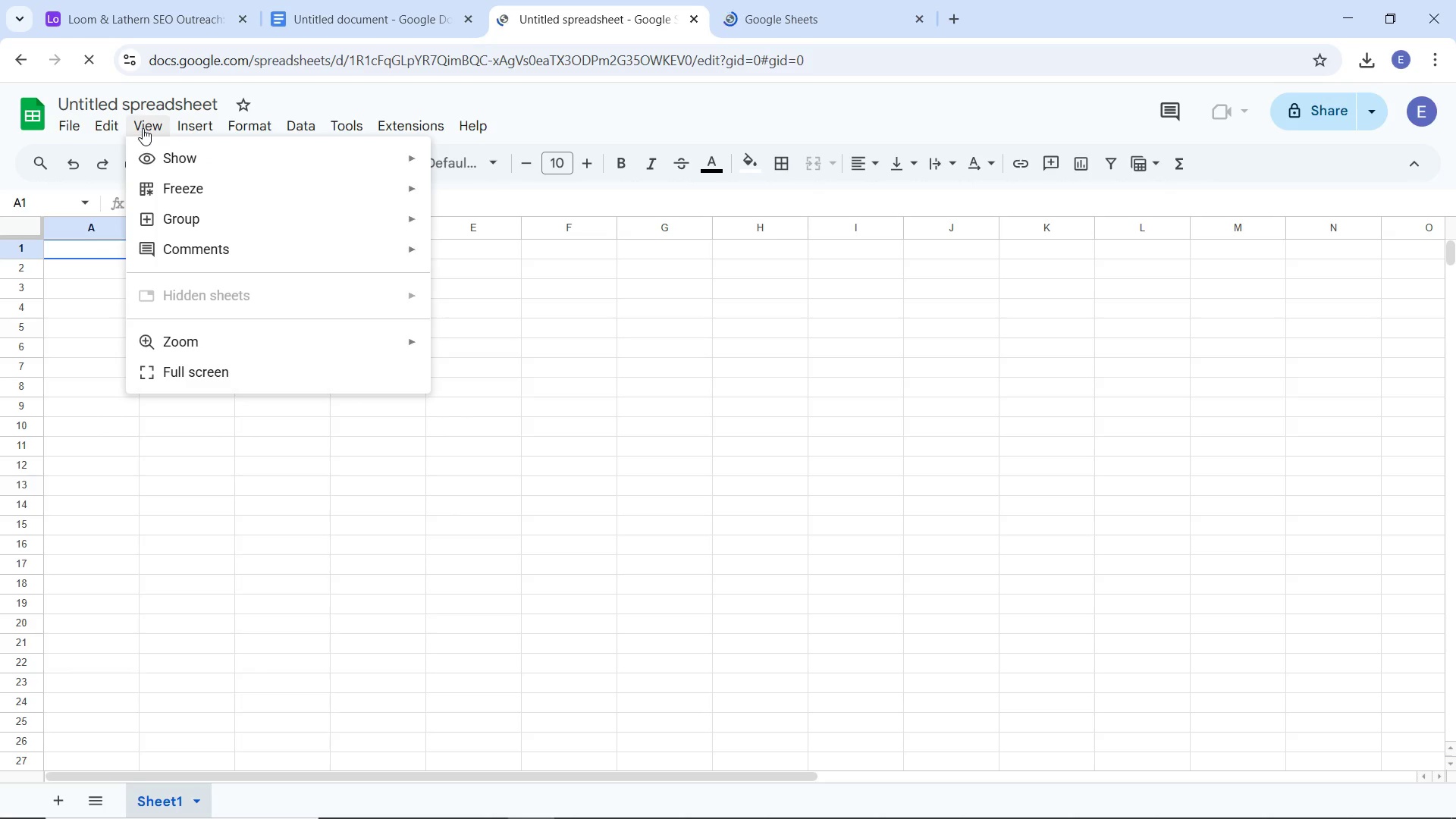 
left_click([745, 592])
 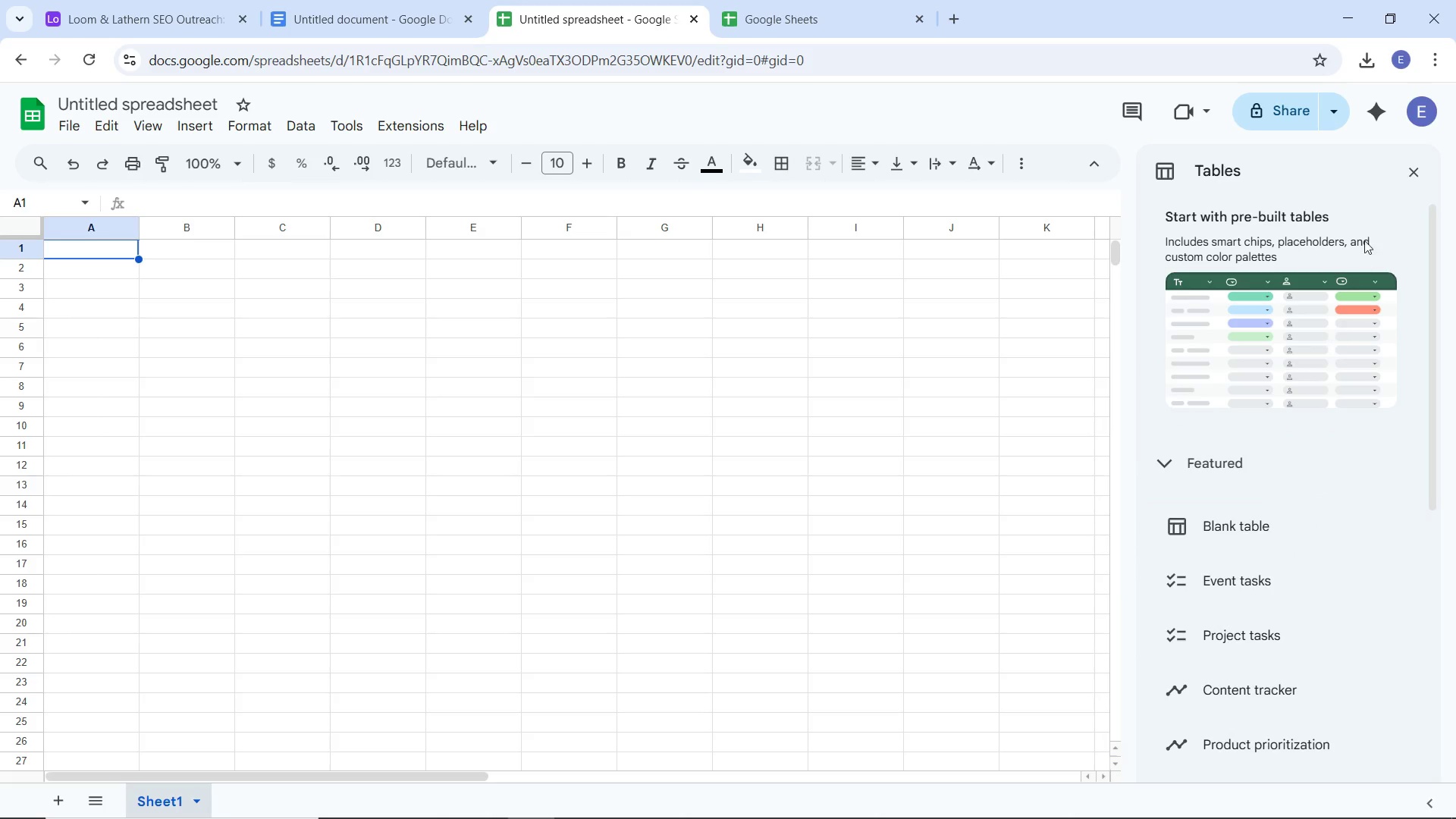 
left_click([1411, 168])
 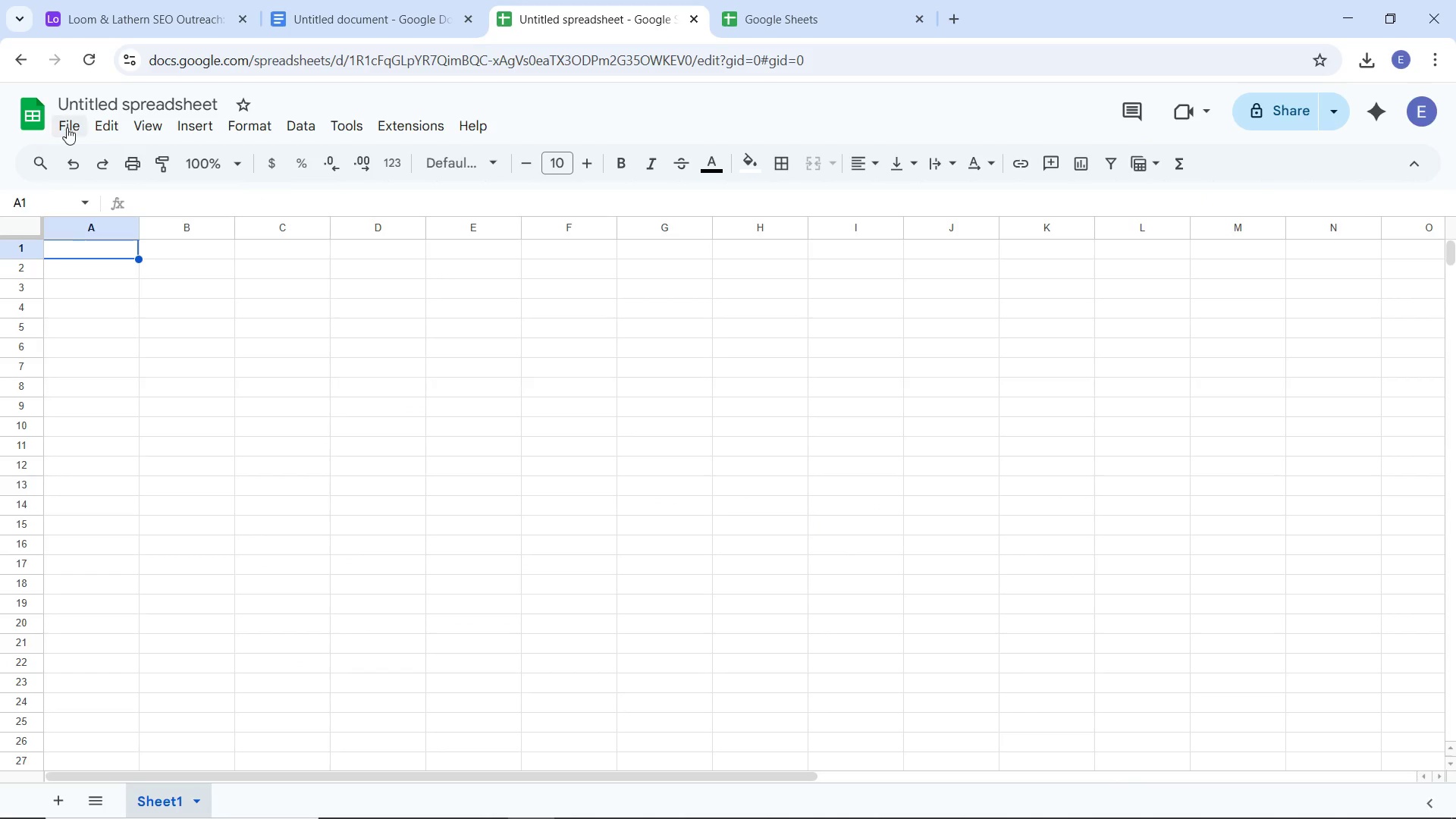 
left_click([71, 124])
 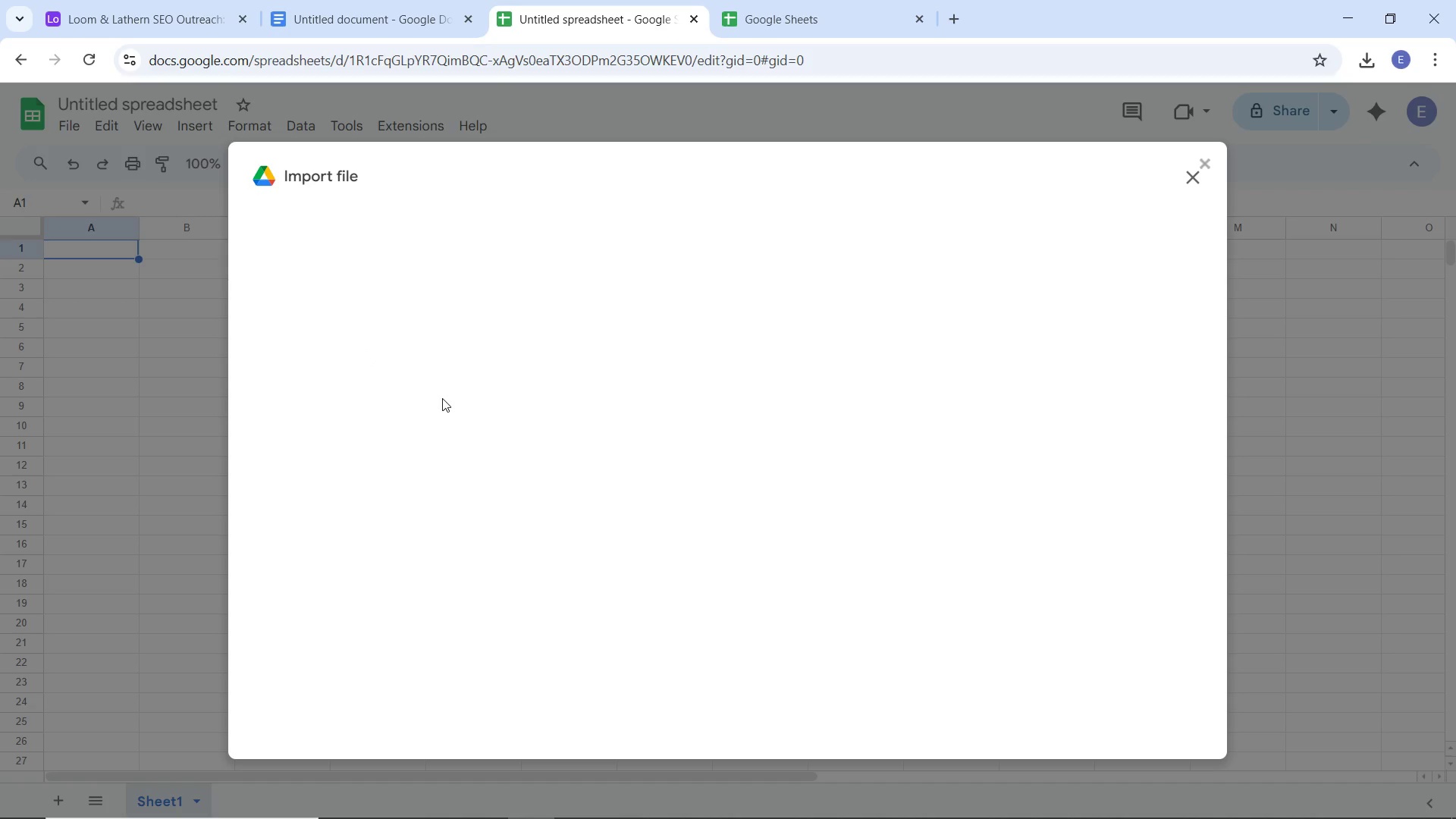 
wait(8.69)
 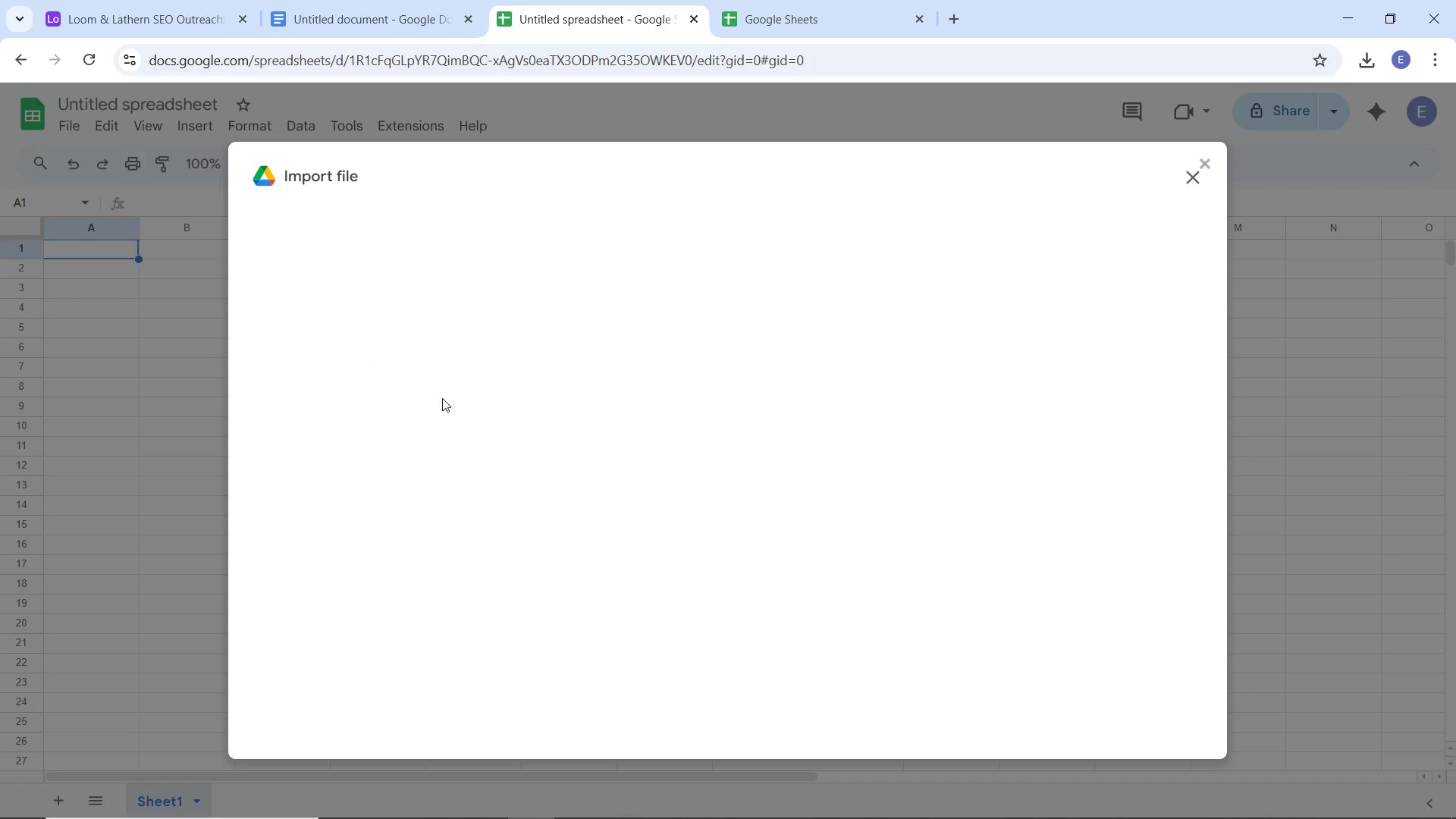 
mouse_move([344, 261])
 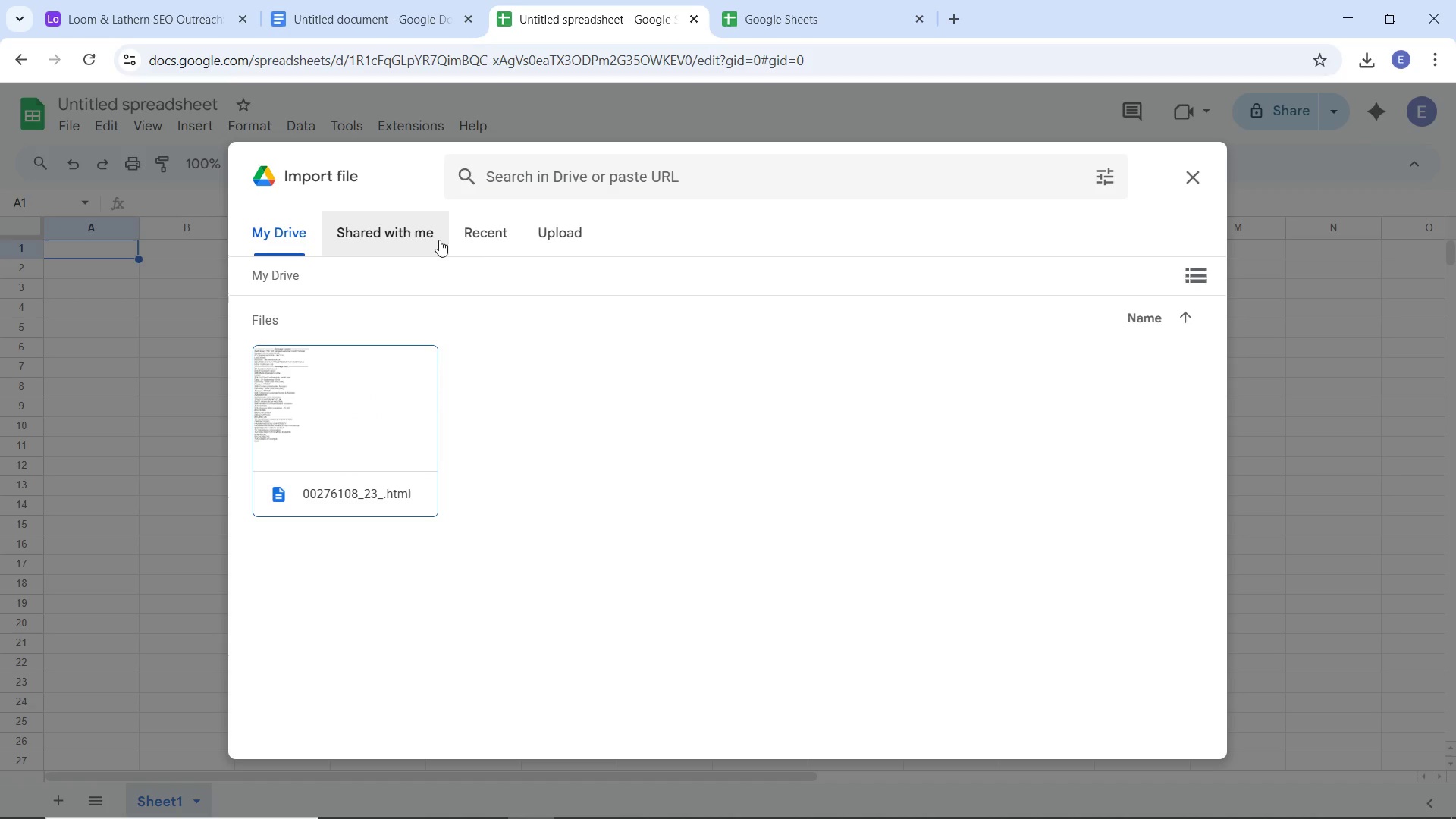 
left_click([598, 234])
 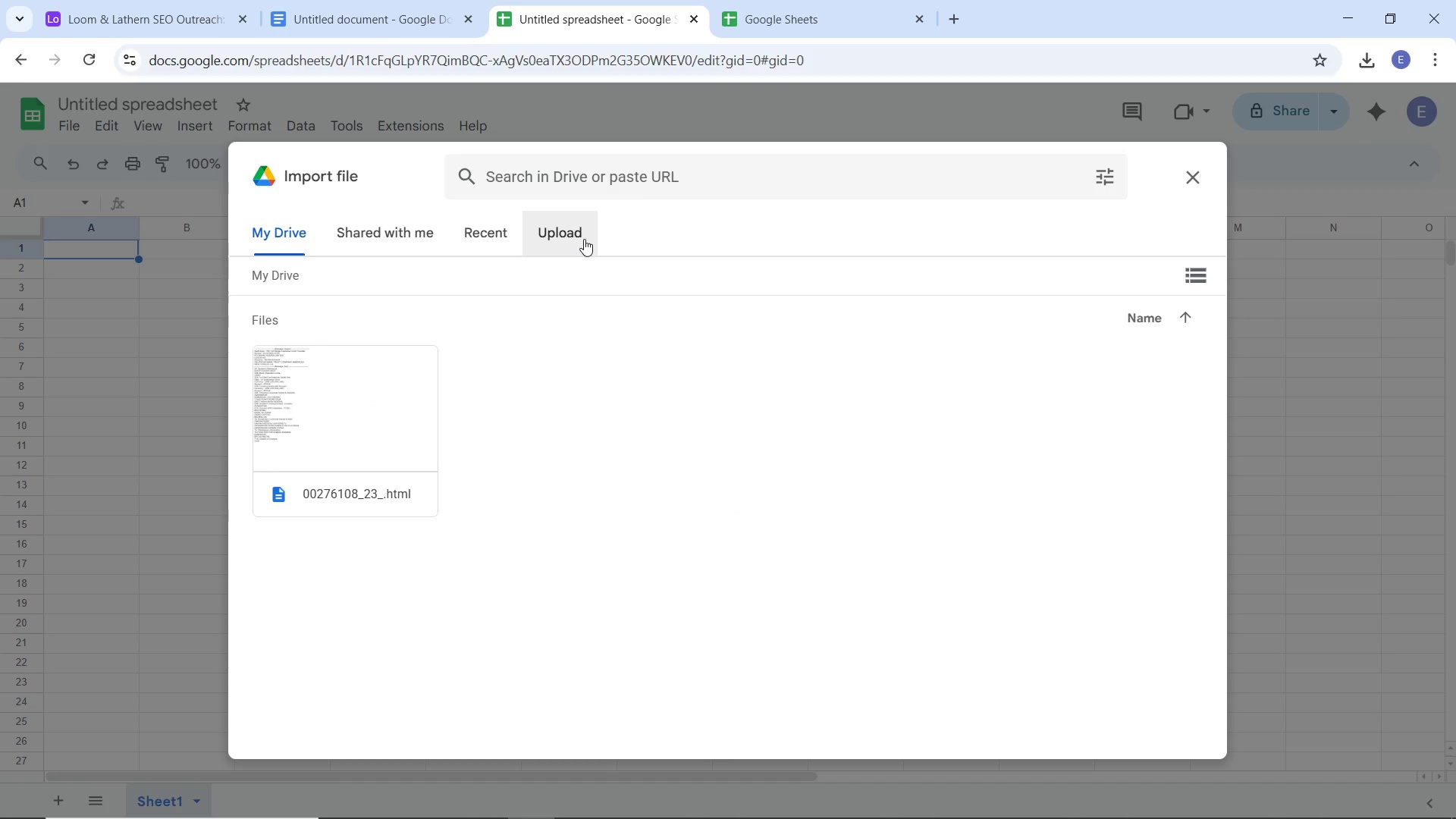 
left_click([584, 239])
 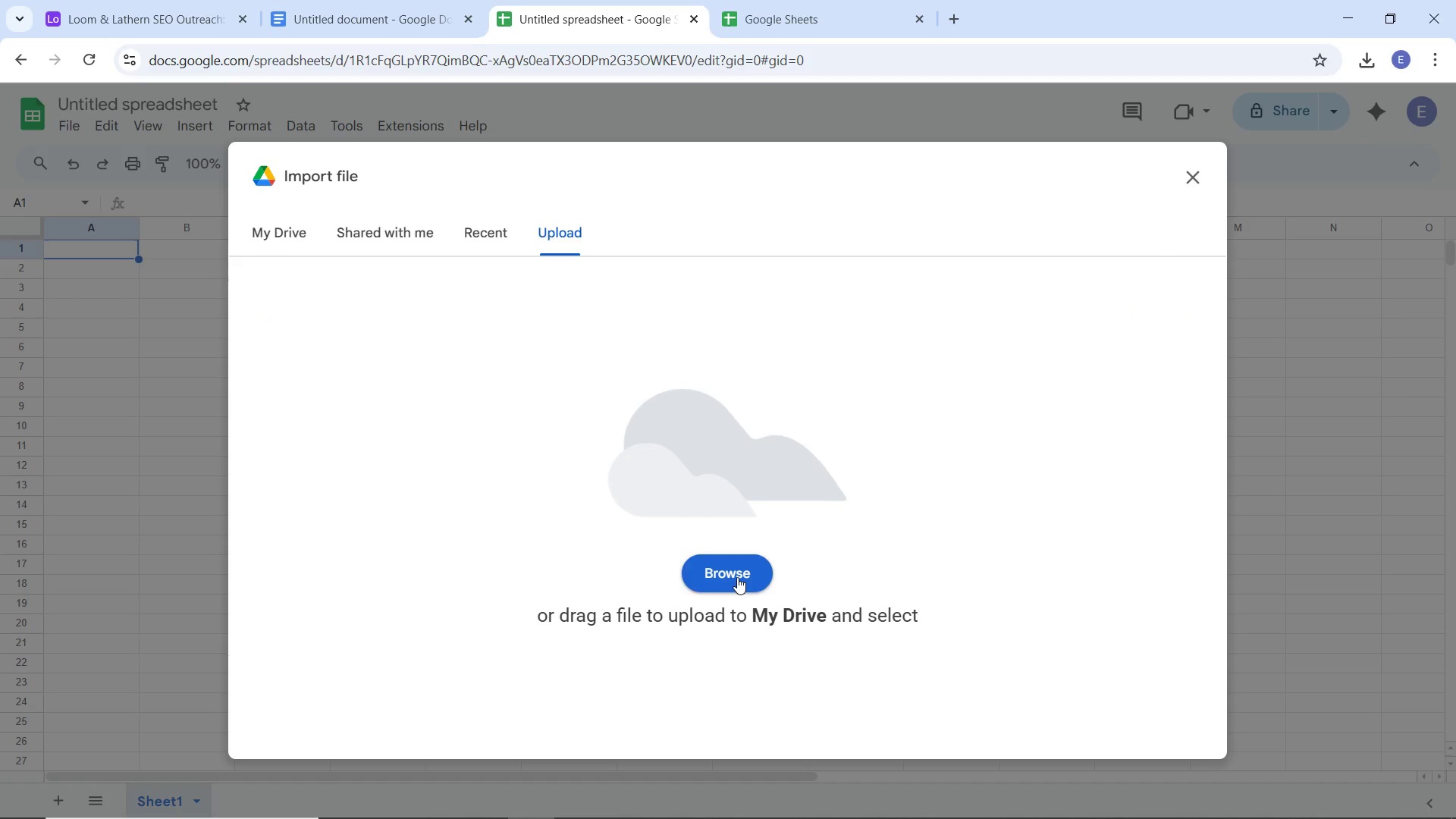 
left_click([737, 577])
 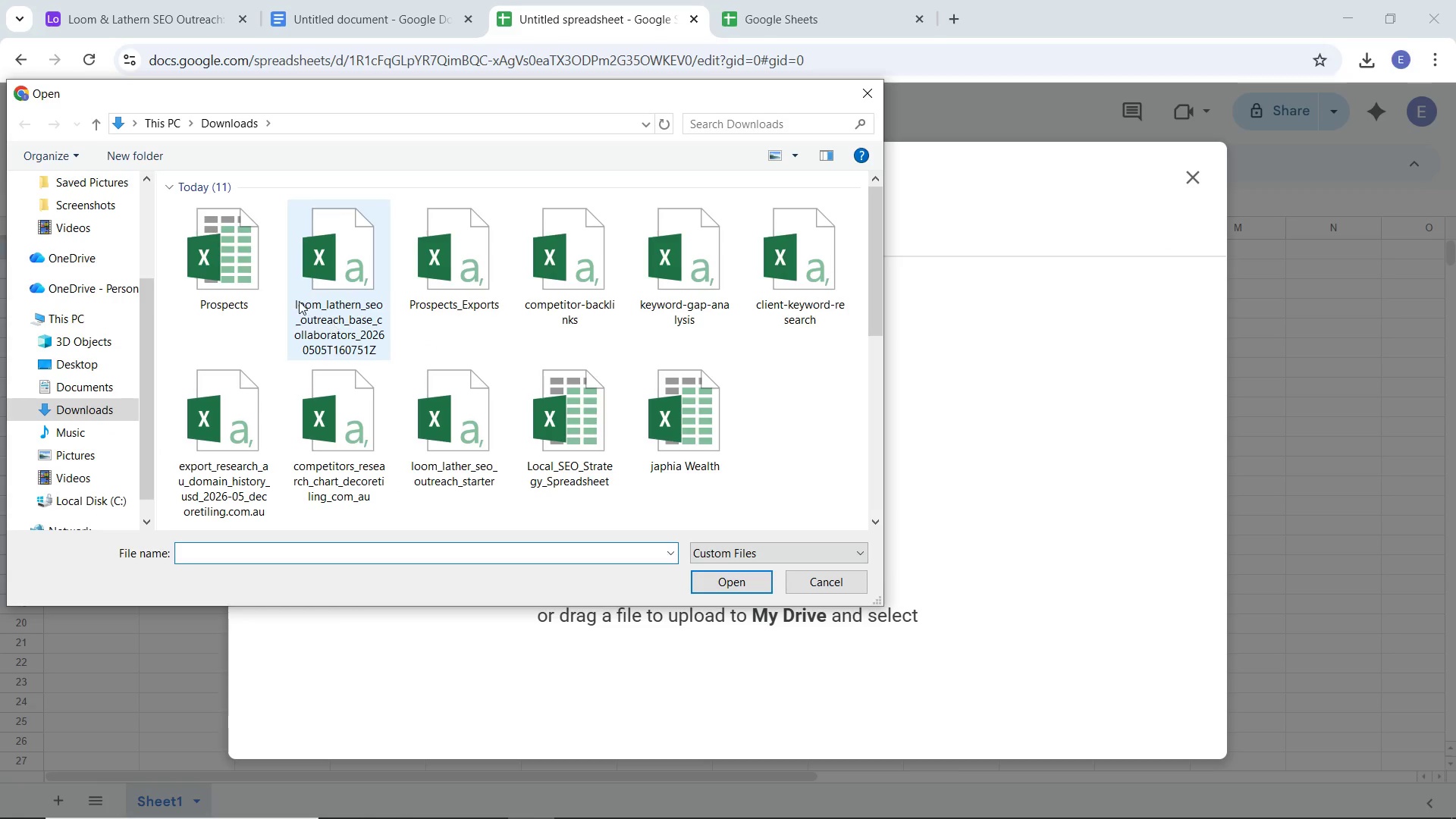 
double_click([209, 262])
 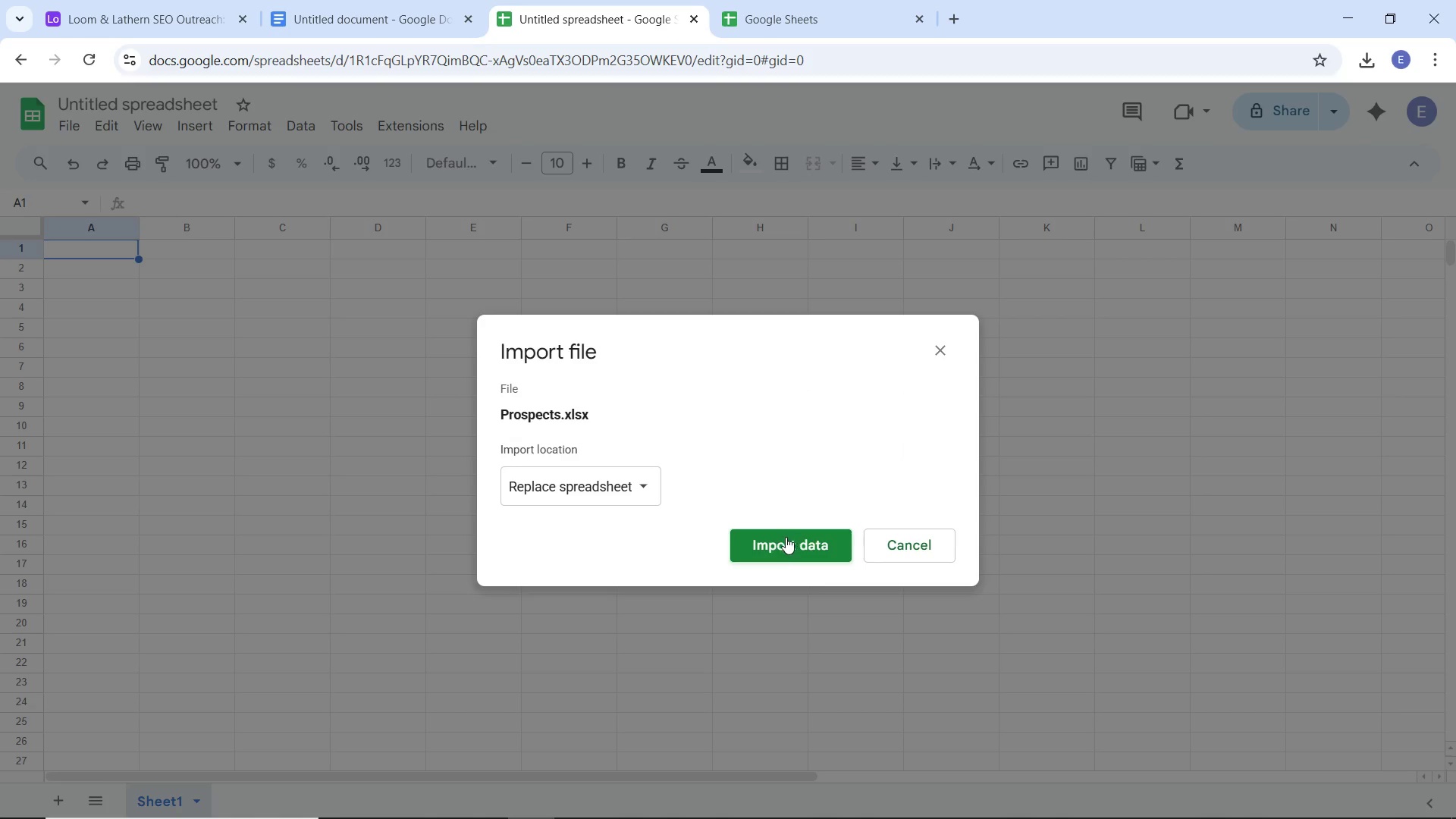 
wait(5.17)
 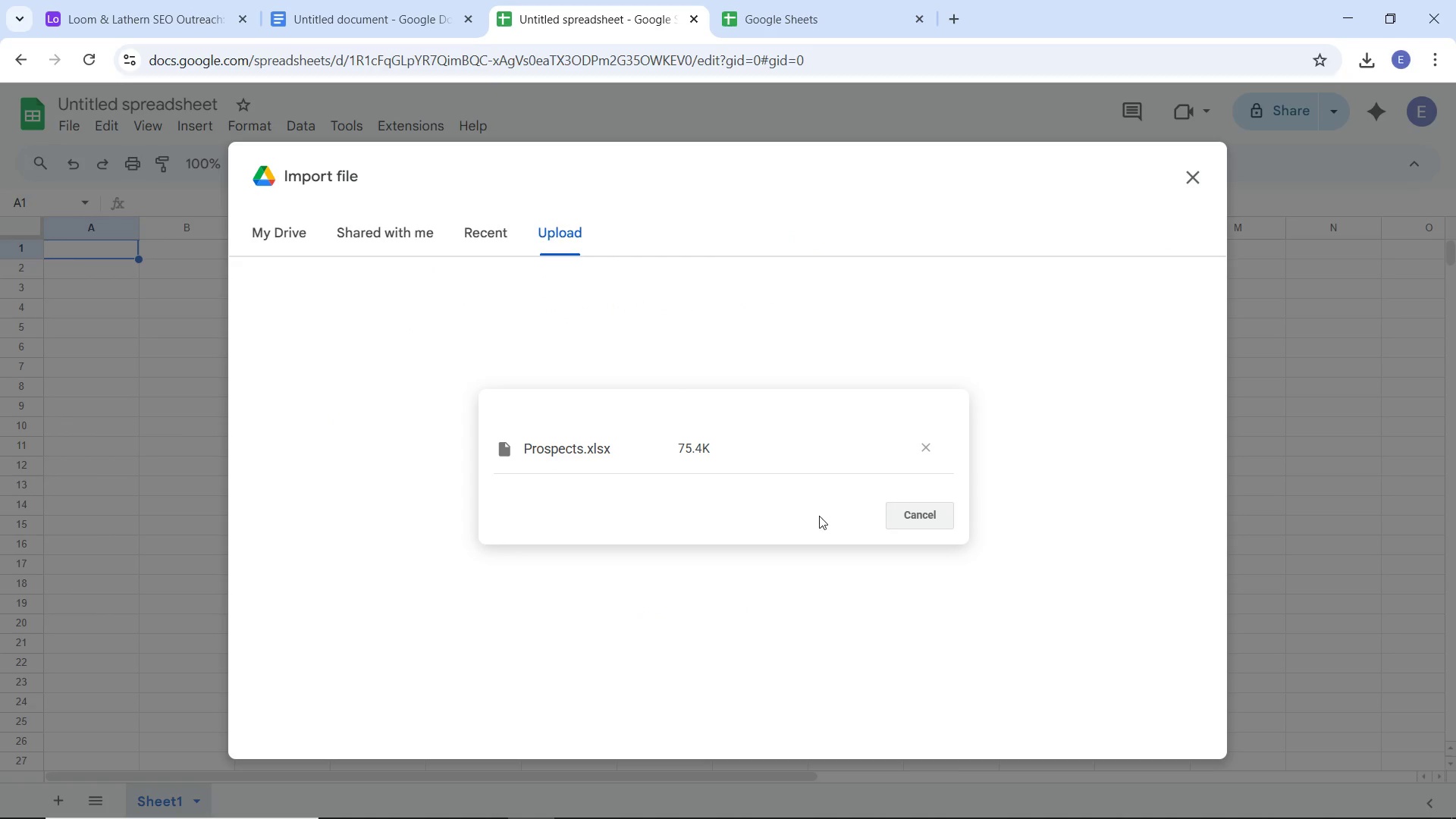 
left_click([602, 491])
 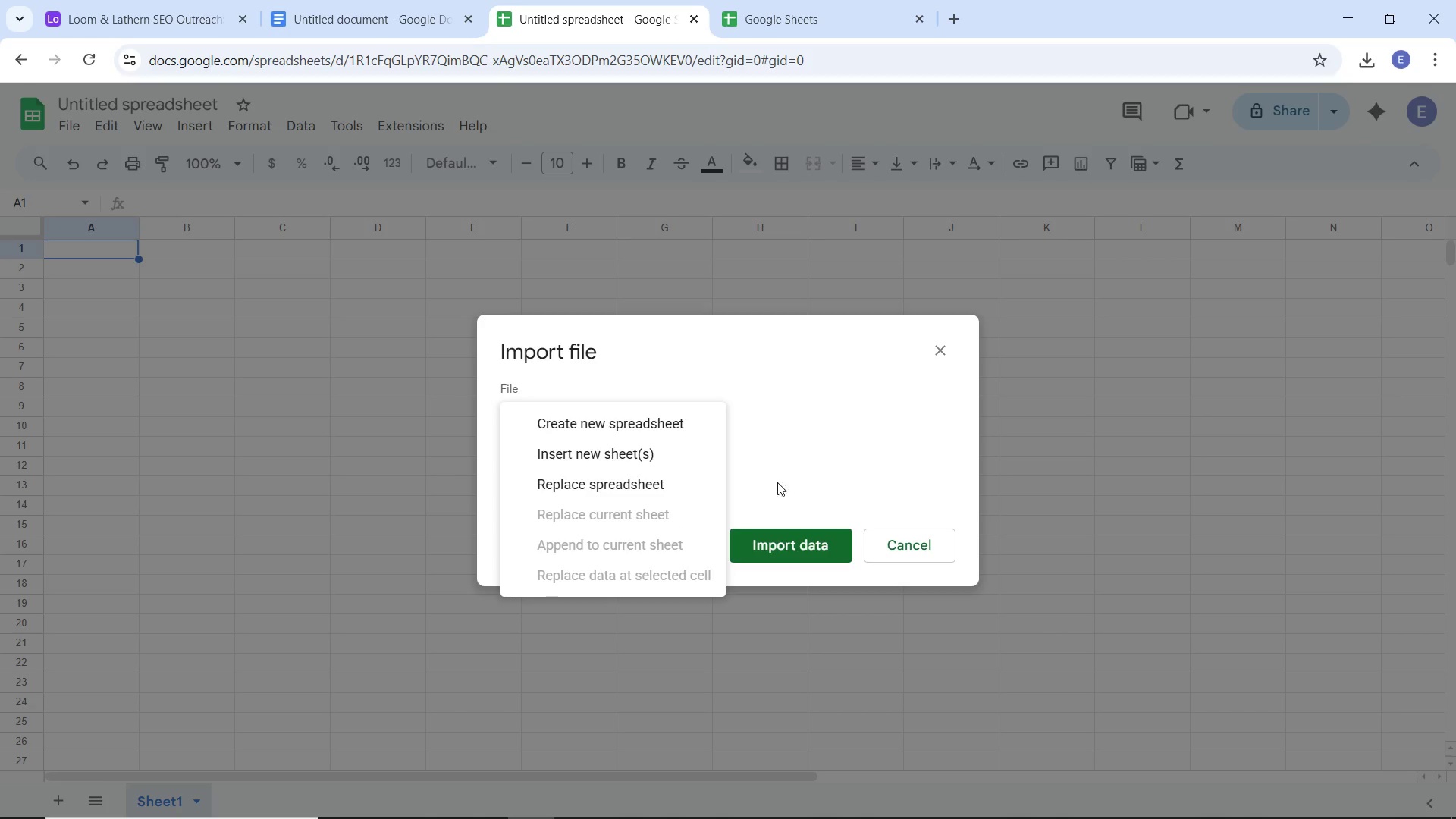 
left_click([795, 490])
 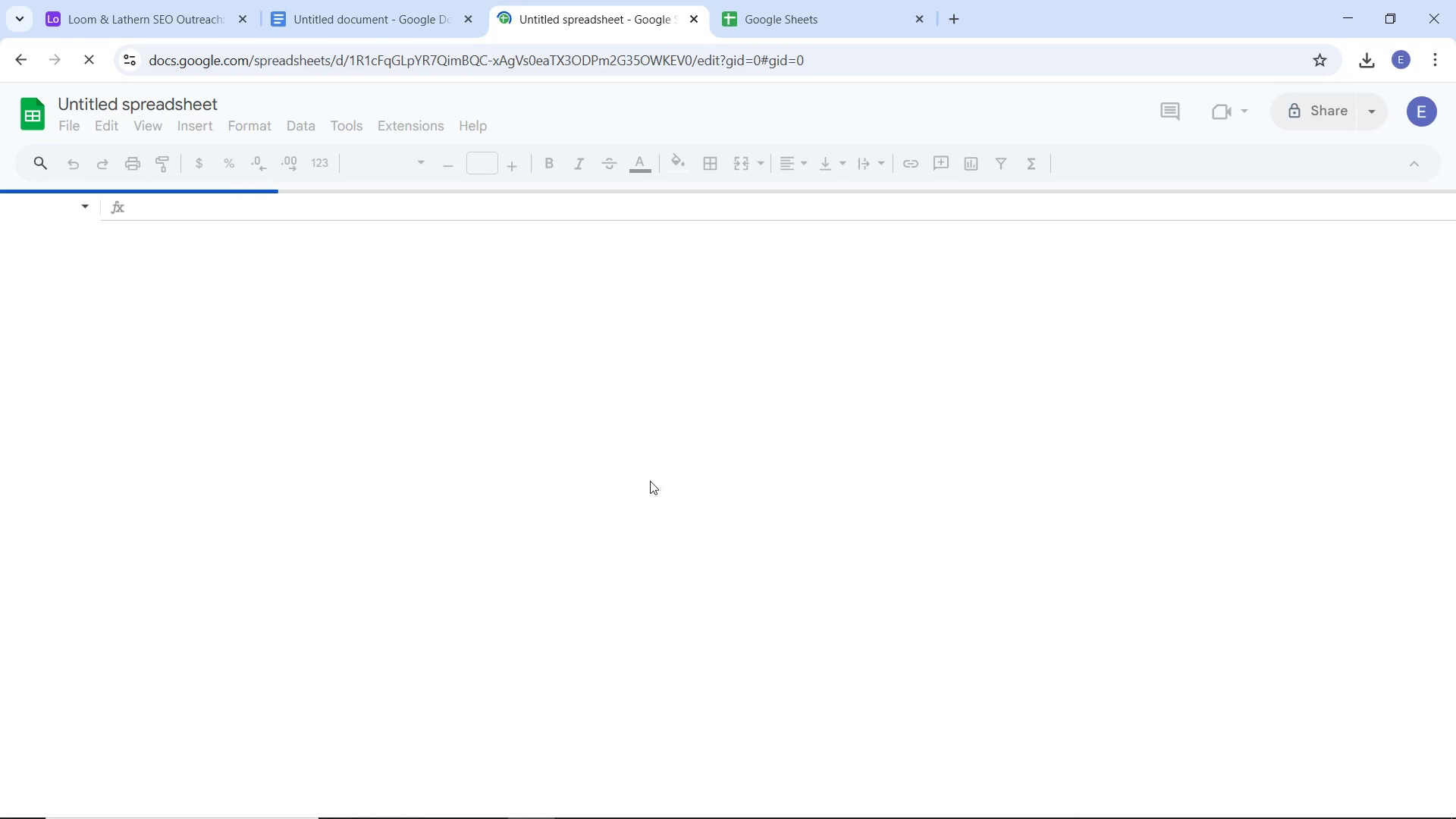 
wait(8.94)
 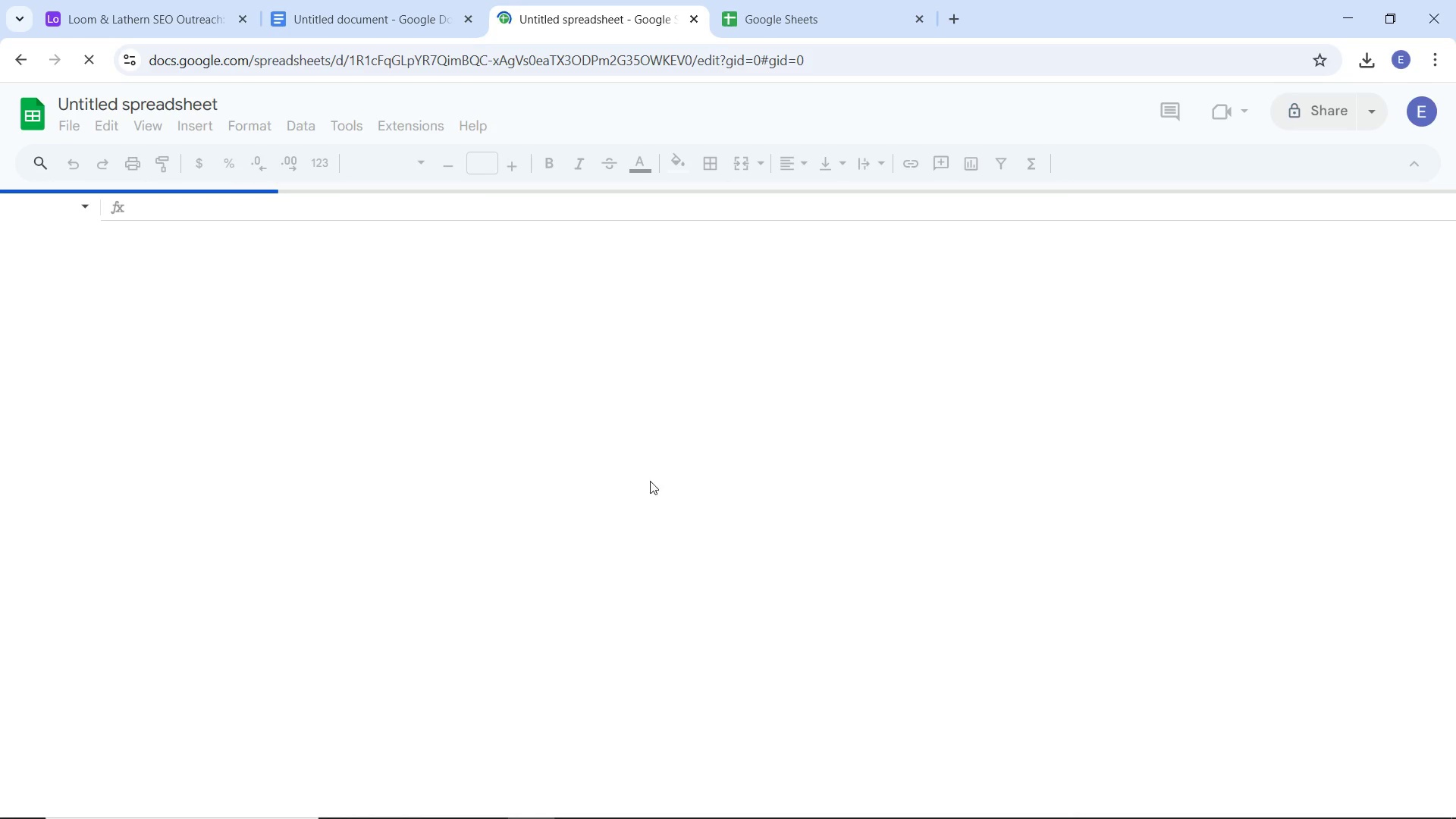 
left_click_drag(start_coordinate=[234, 225], to_coordinate=[343, 243])
 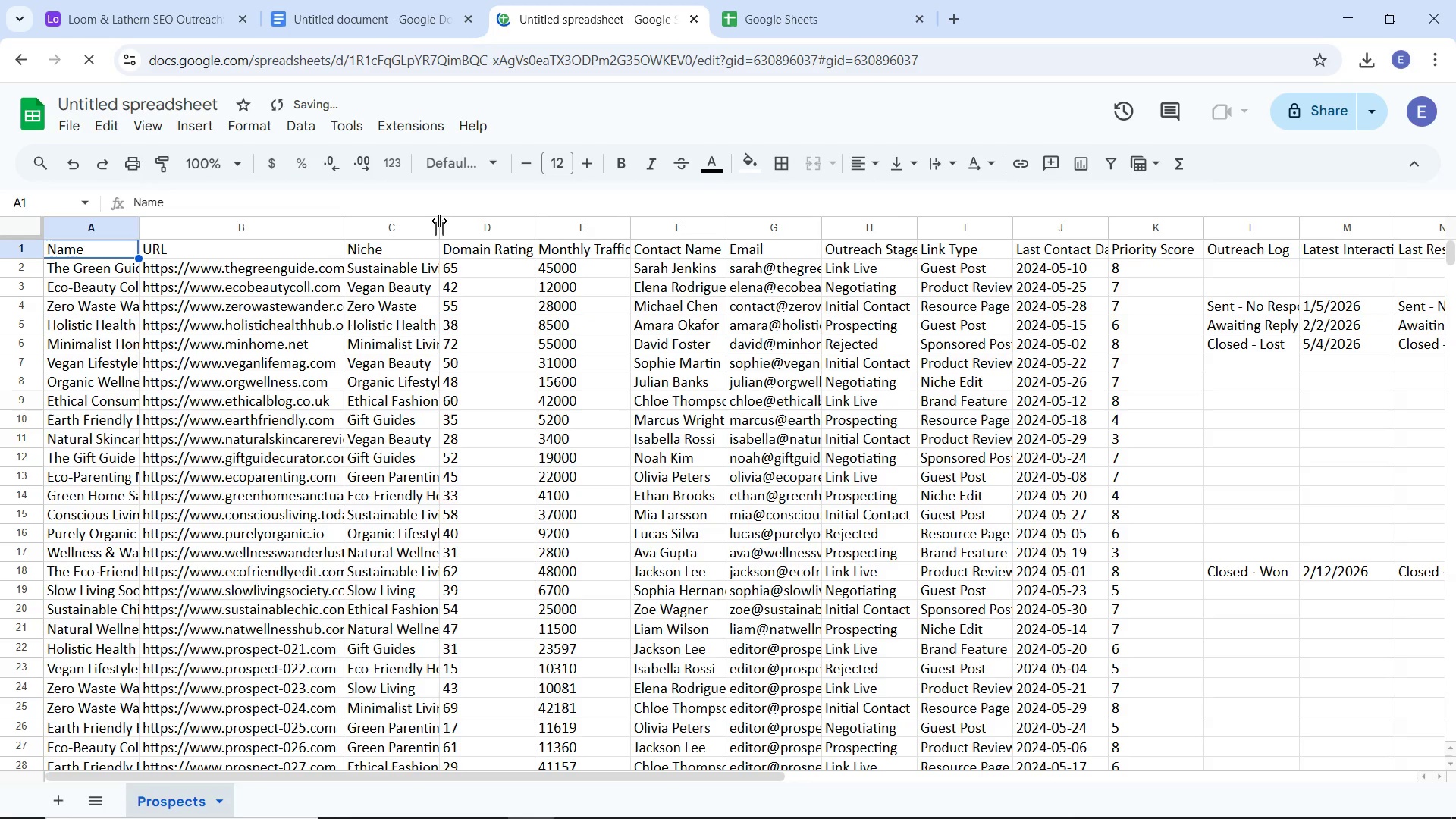 
left_click_drag(start_coordinate=[443, 226], to_coordinate=[513, 234])
 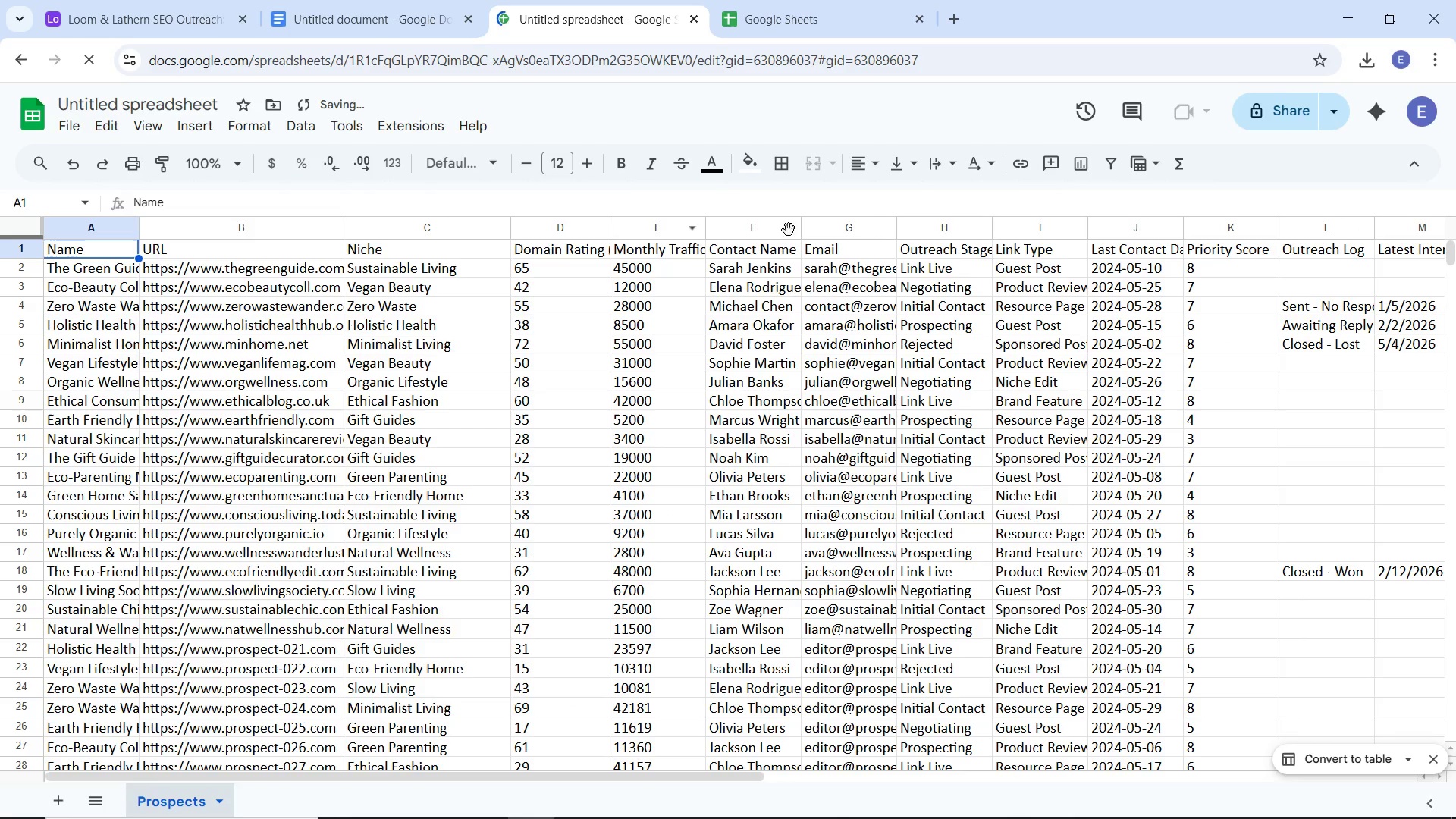 
left_click_drag(start_coordinate=[801, 231], to_coordinate=[826, 233])
 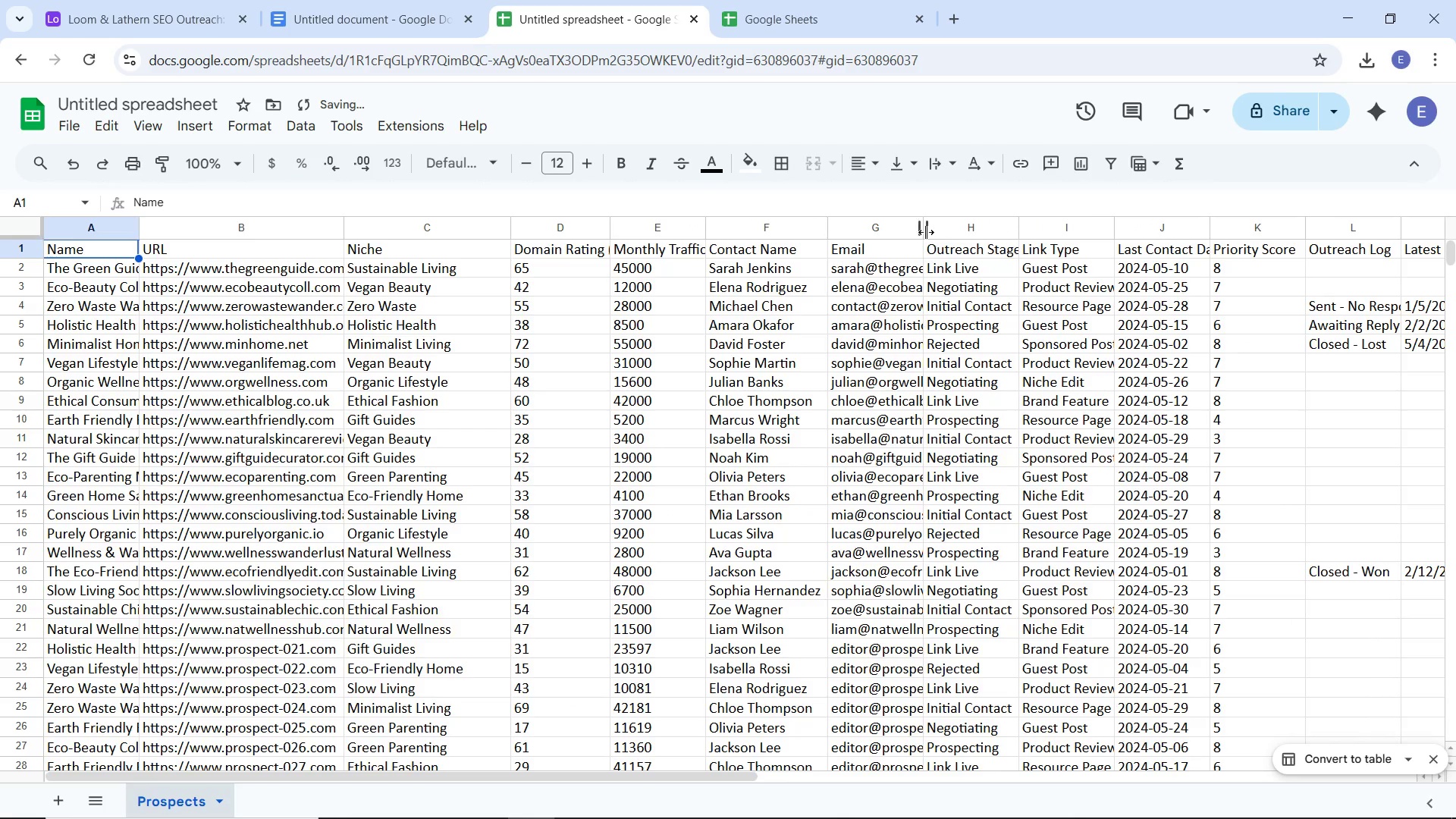 
left_click_drag(start_coordinate=[923, 231], to_coordinate=[1000, 228])
 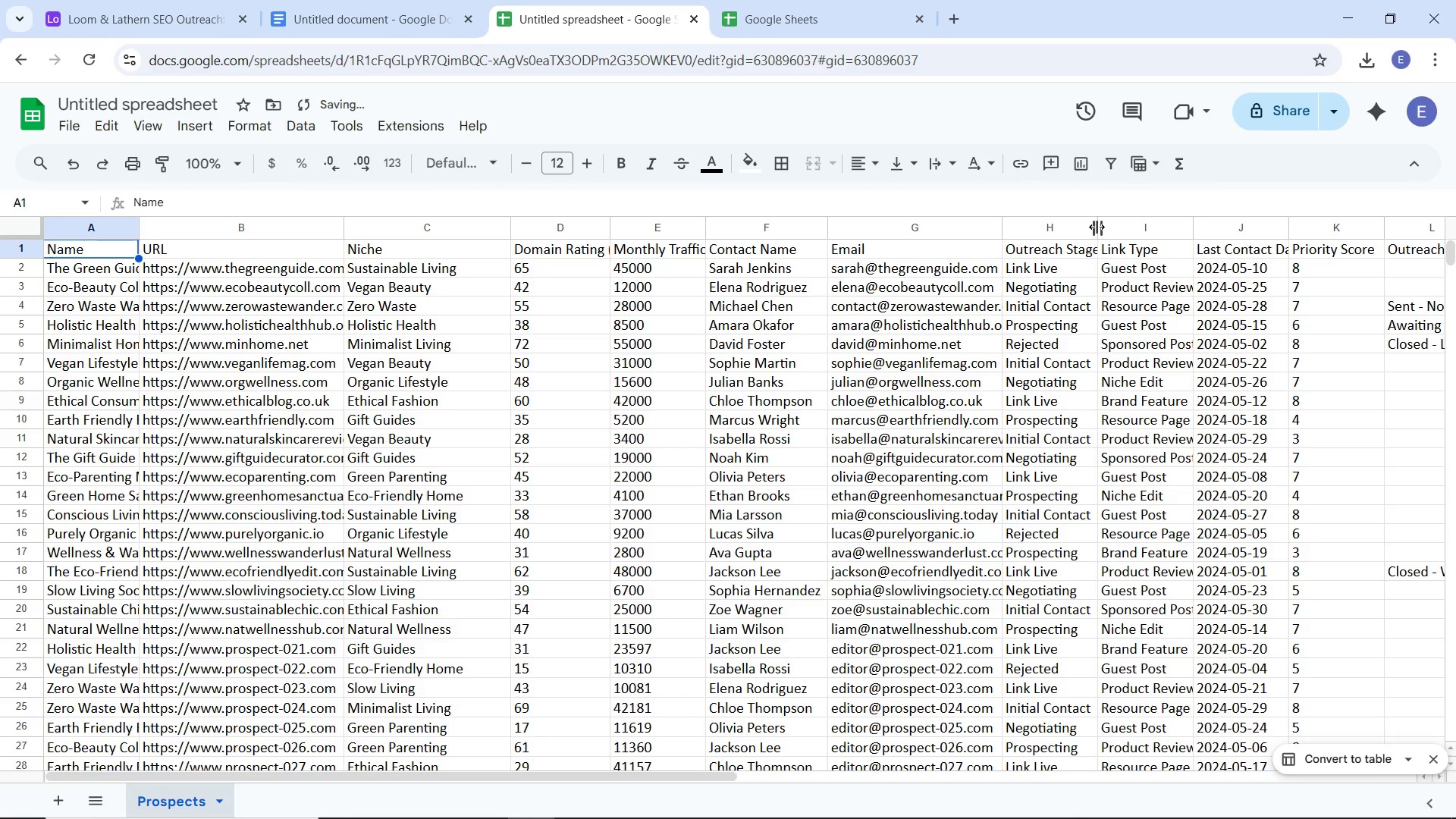 
left_click_drag(start_coordinate=[1101, 227], to_coordinate=[1126, 227])
 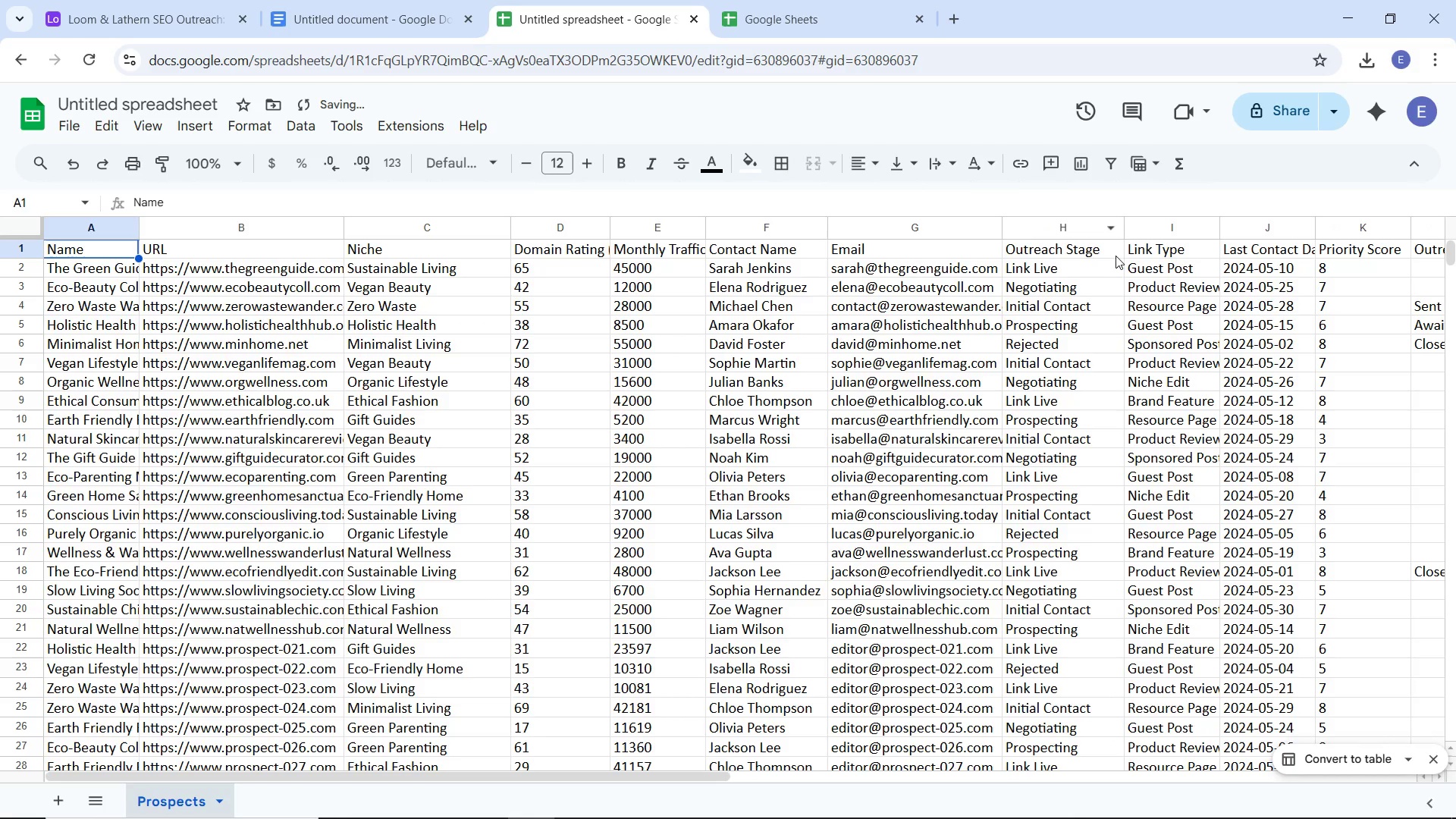 
left_click([1115, 235])
 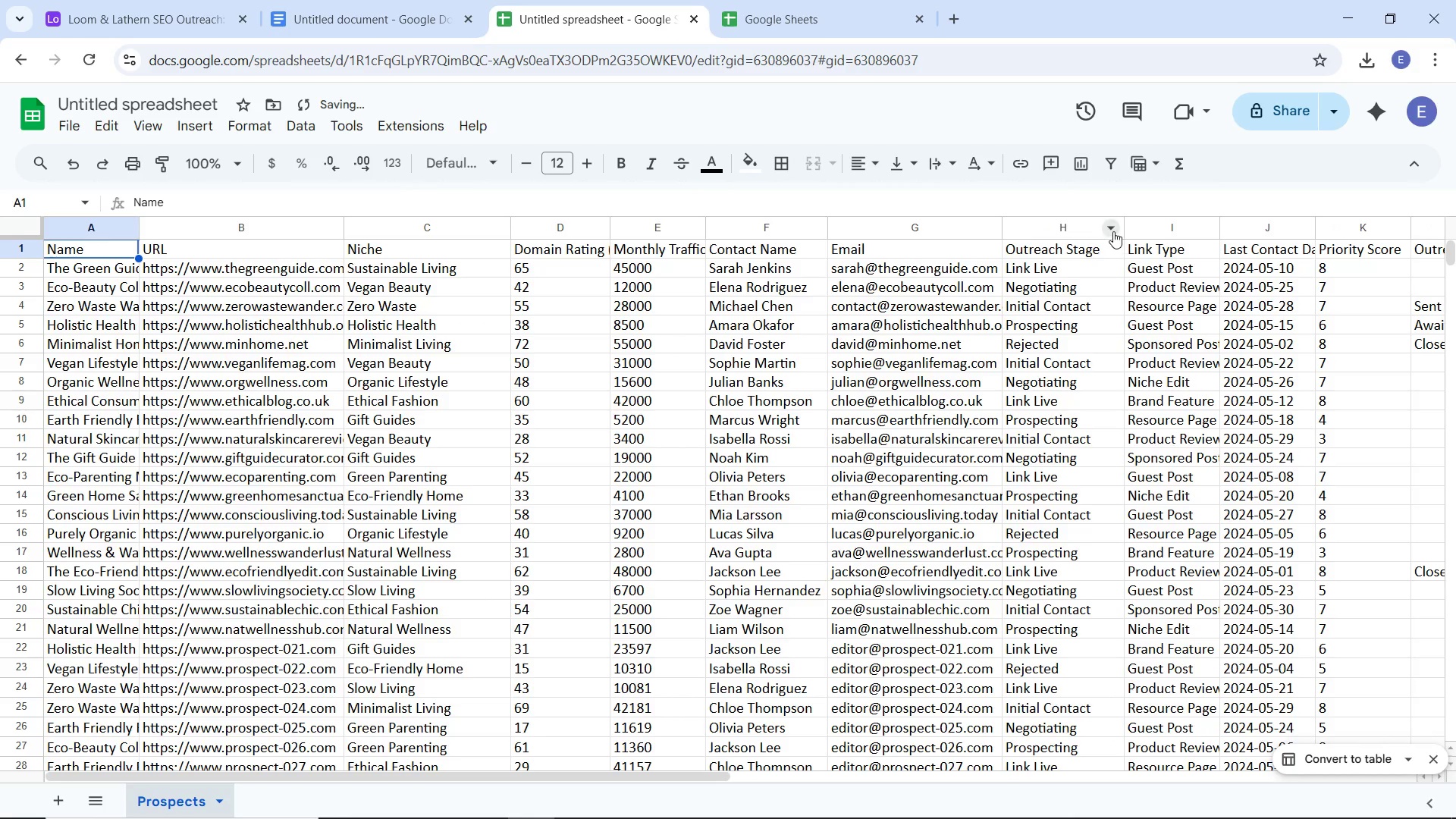 
left_click([1113, 231])
 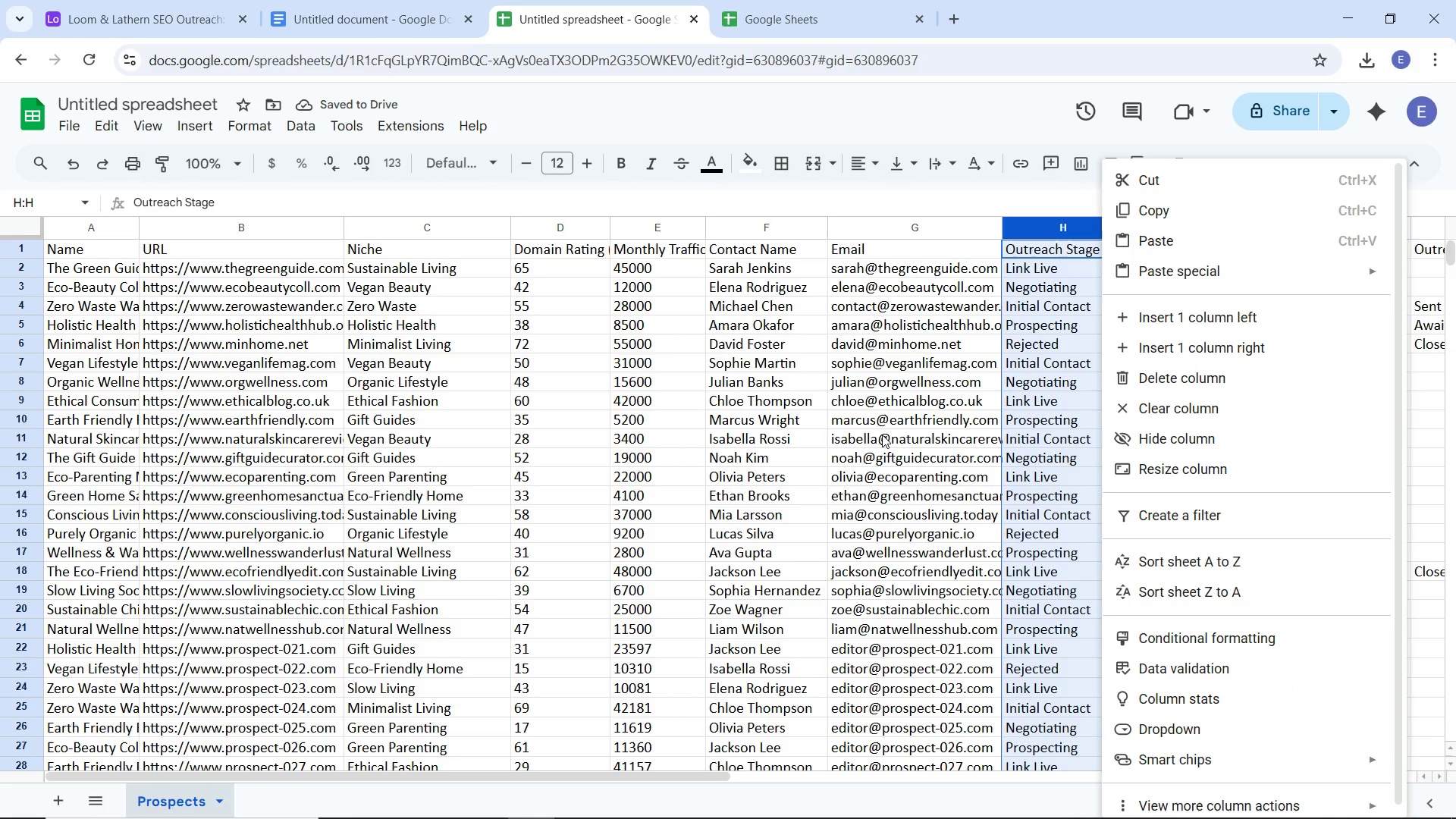 
left_click([882, 435])
 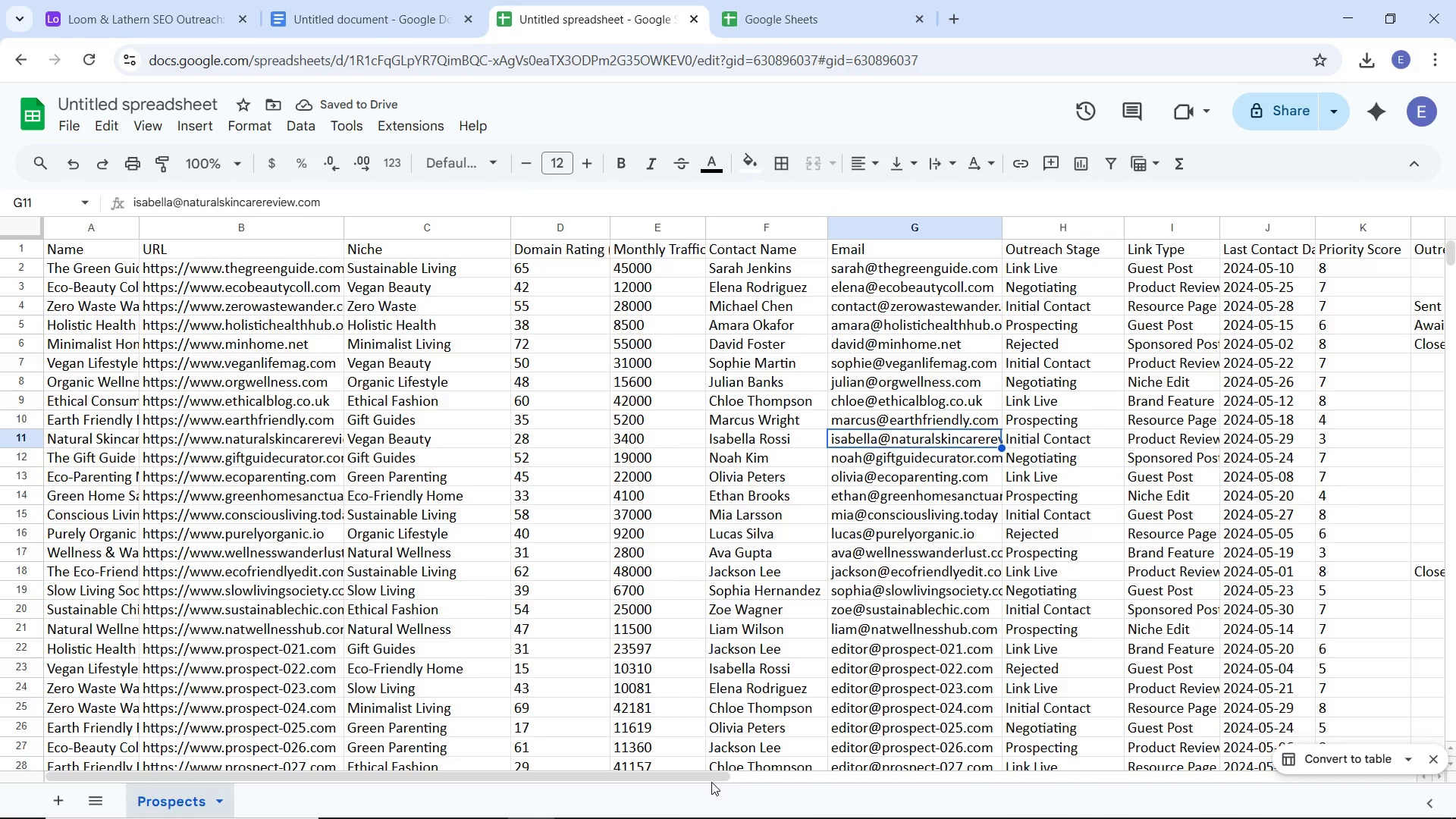 
left_click_drag(start_coordinate=[706, 780], to_coordinate=[1131, 759])
 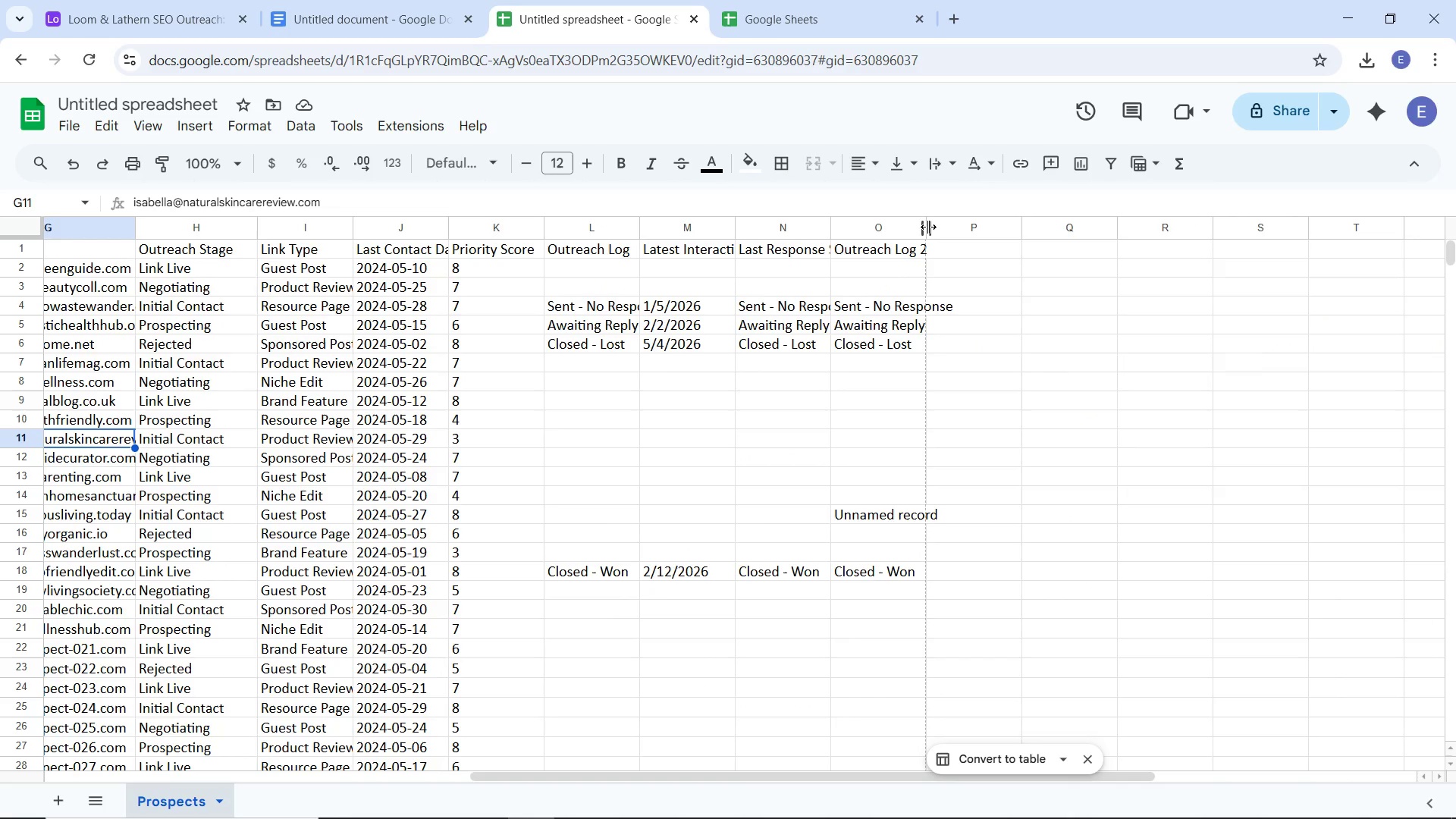 
left_click_drag(start_coordinate=[927, 226], to_coordinate=[969, 230])
 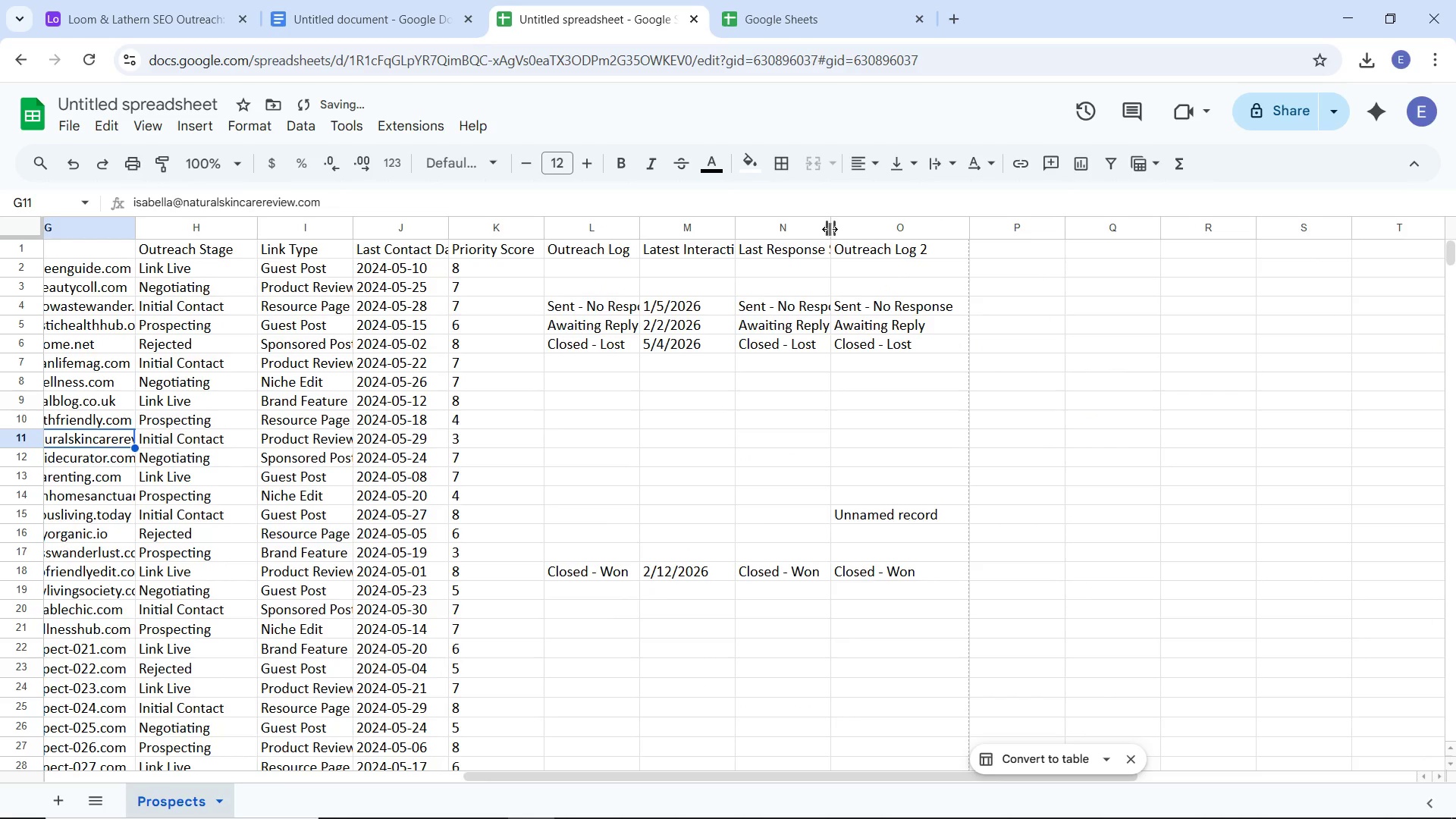 
left_click_drag(start_coordinate=[830, 229], to_coordinate=[868, 234])
 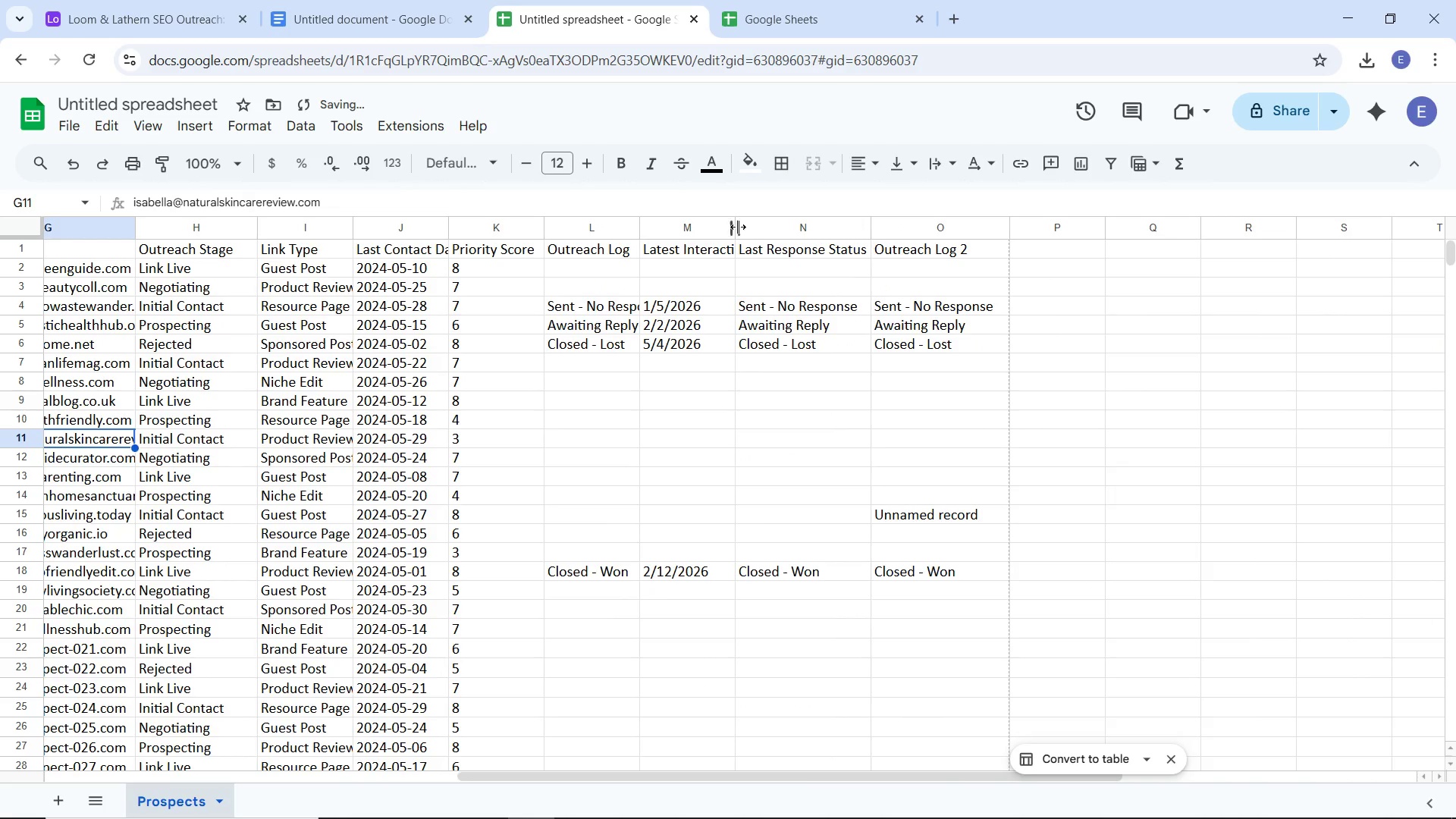 
left_click_drag(start_coordinate=[736, 227], to_coordinate=[764, 230])
 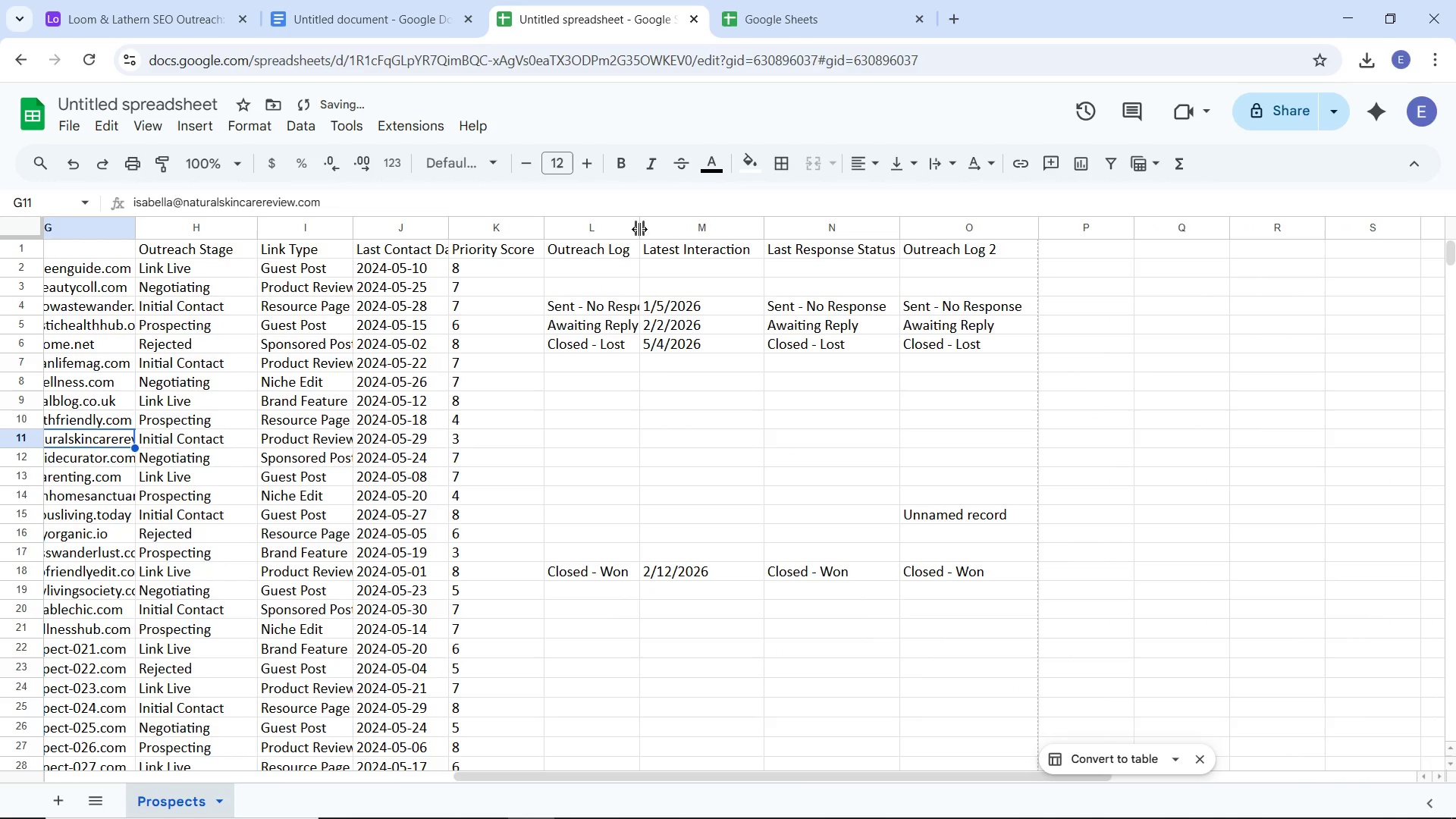 
left_click_drag(start_coordinate=[639, 229], to_coordinate=[666, 236])
 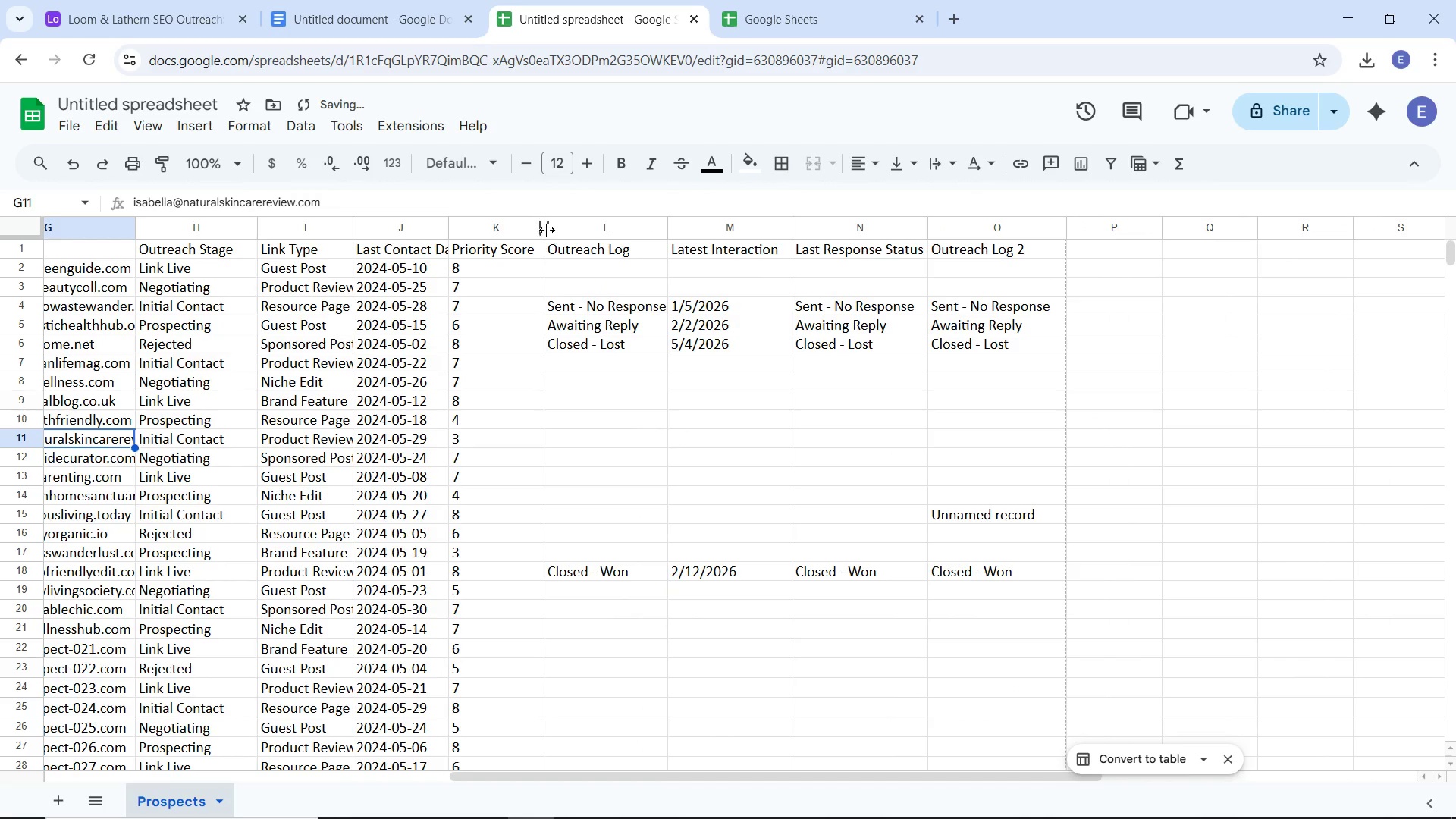 
left_click_drag(start_coordinate=[545, 229], to_coordinate=[551, 230])
 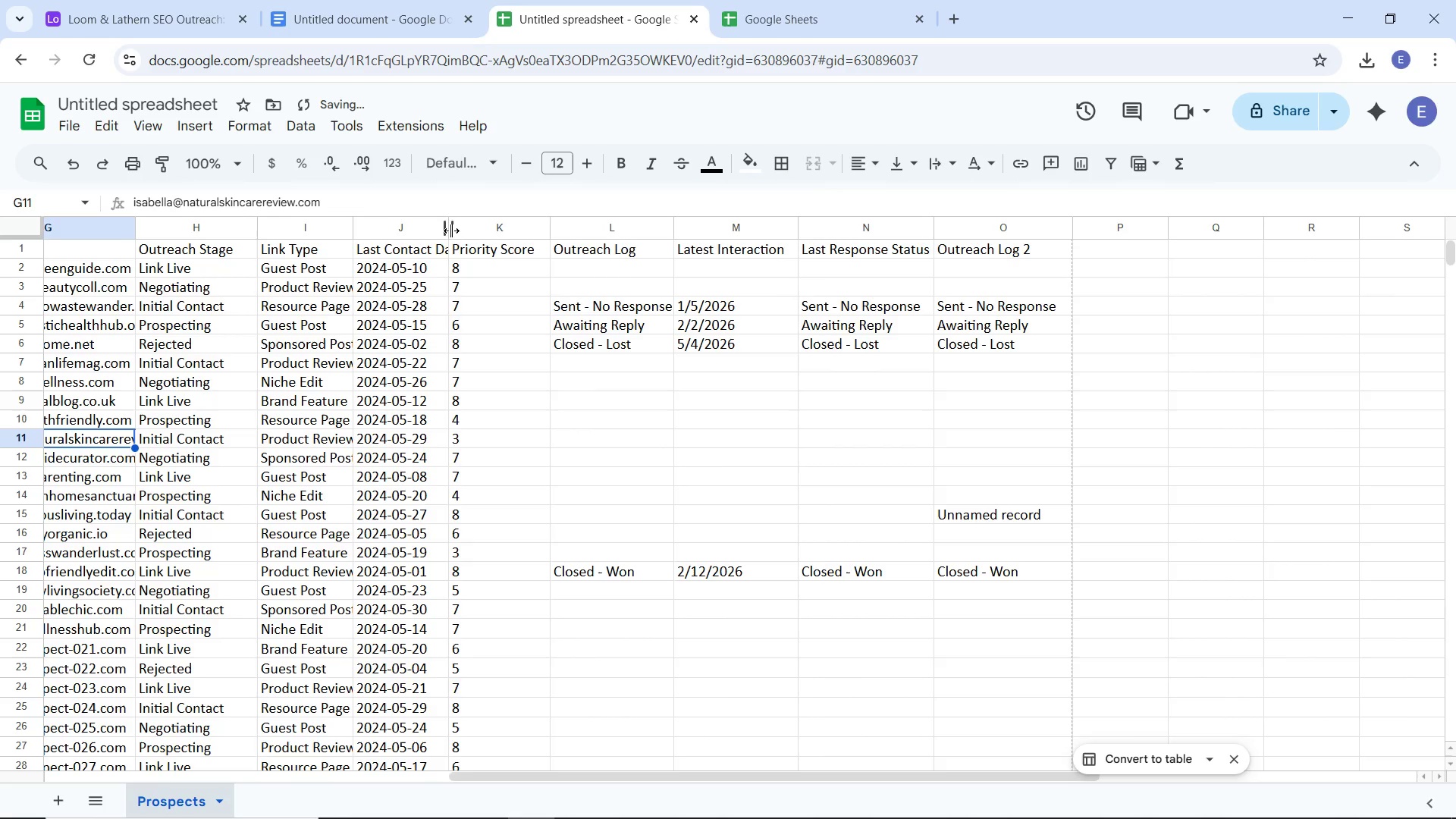 
left_click_drag(start_coordinate=[451, 231], to_coordinate=[479, 240])
 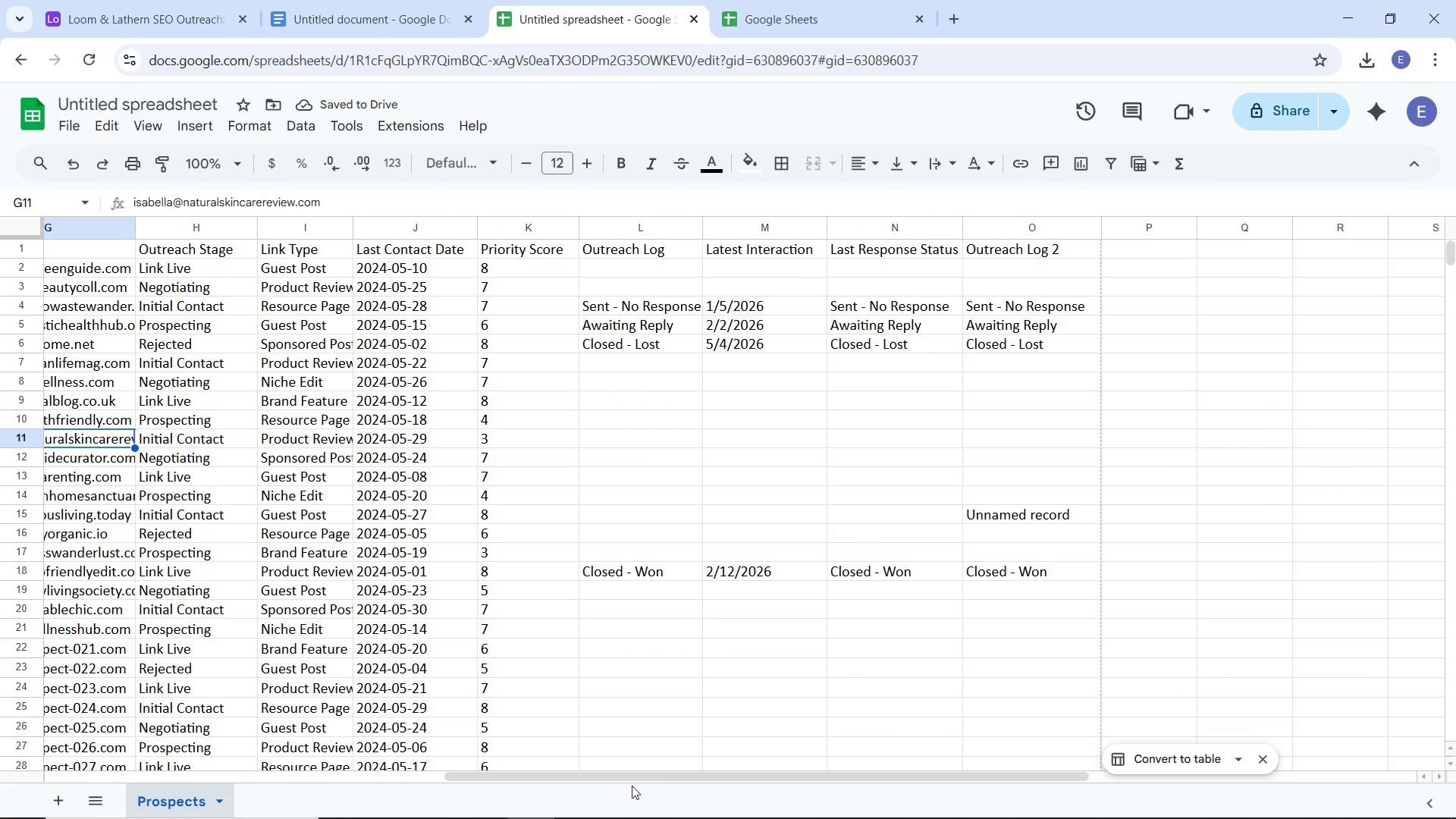 
left_click_drag(start_coordinate=[731, 780], to_coordinate=[205, 751])
 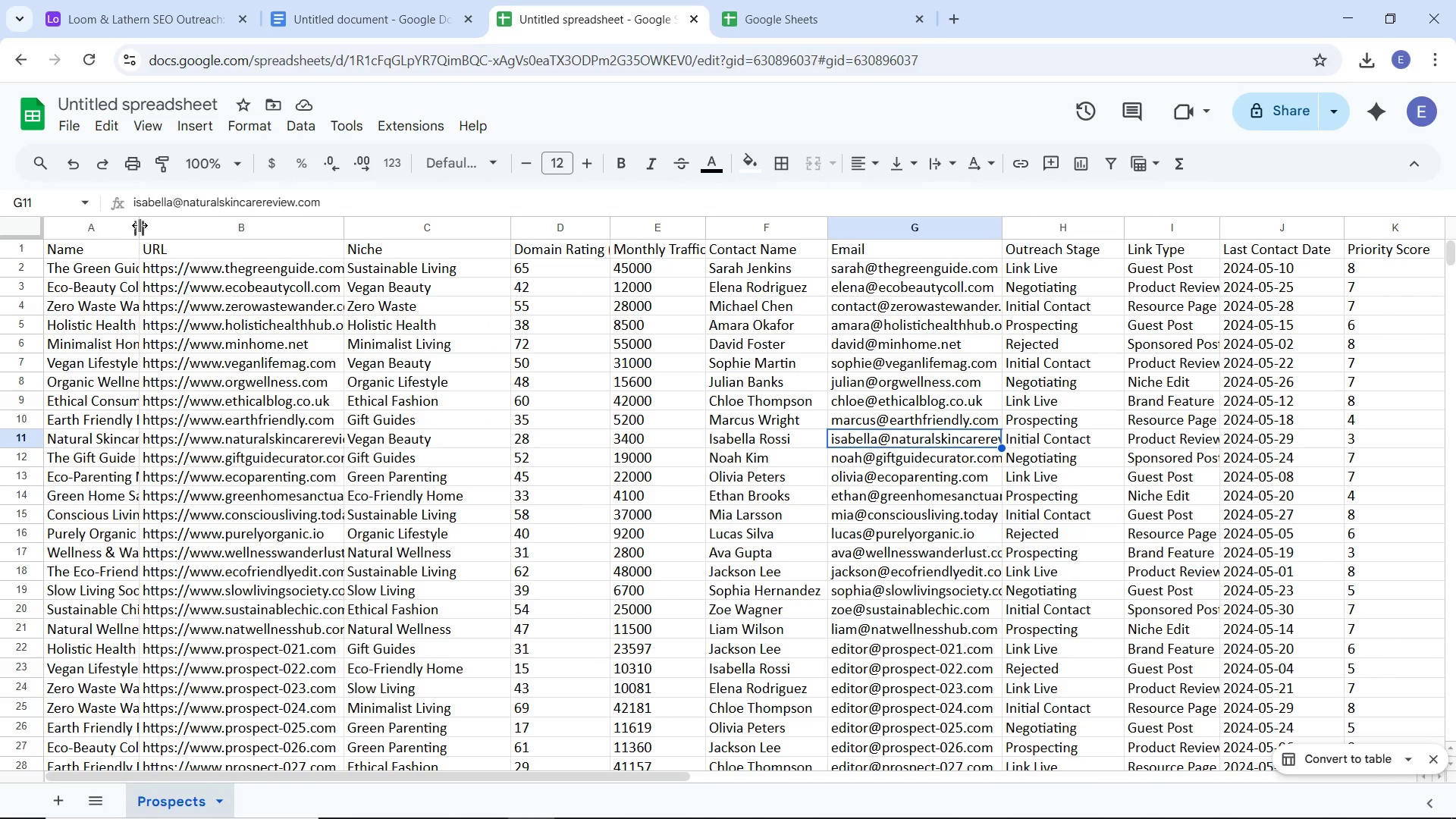 
left_click_drag(start_coordinate=[142, 225], to_coordinate=[196, 240])
 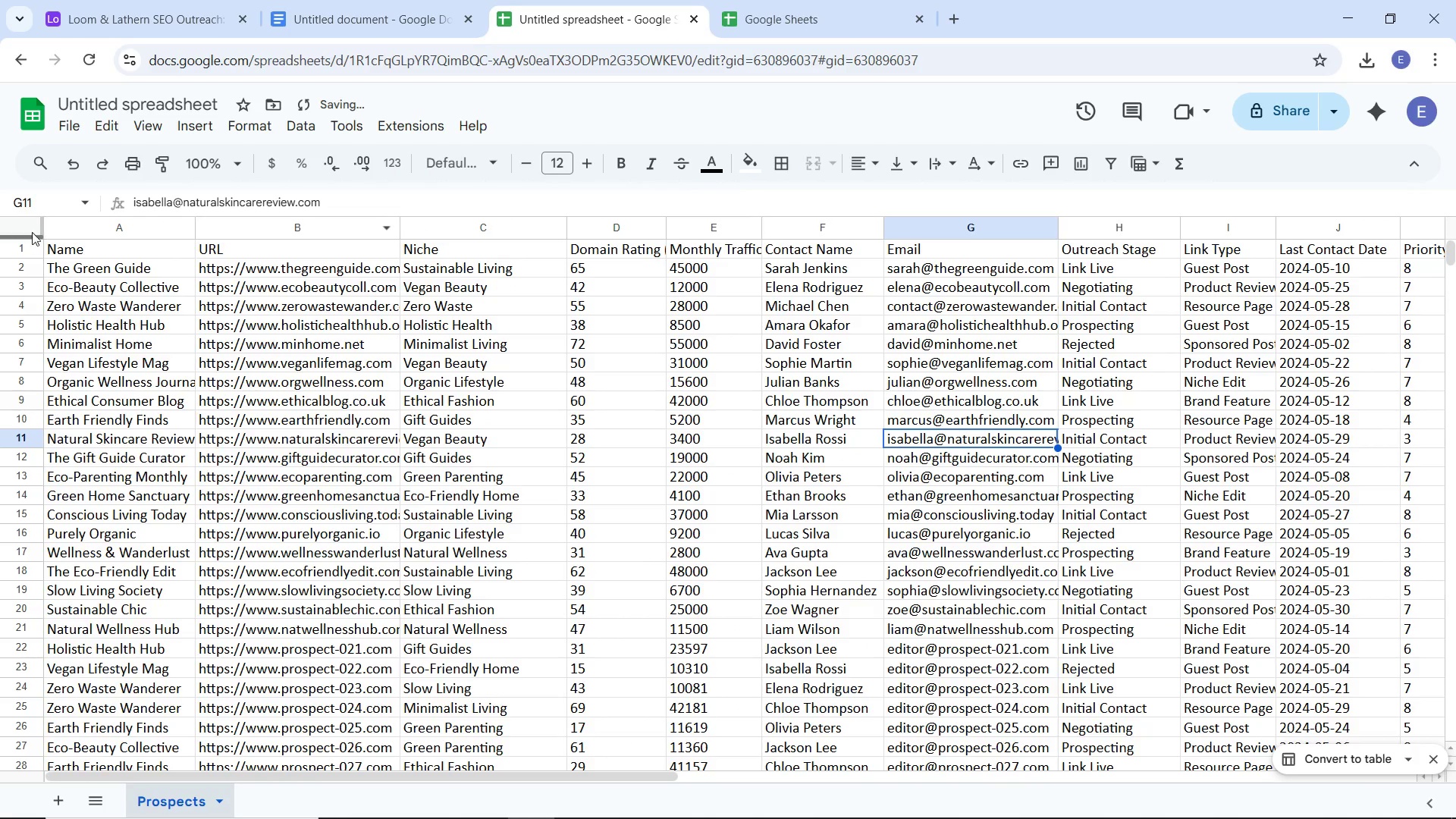 
left_click([32, 232])
 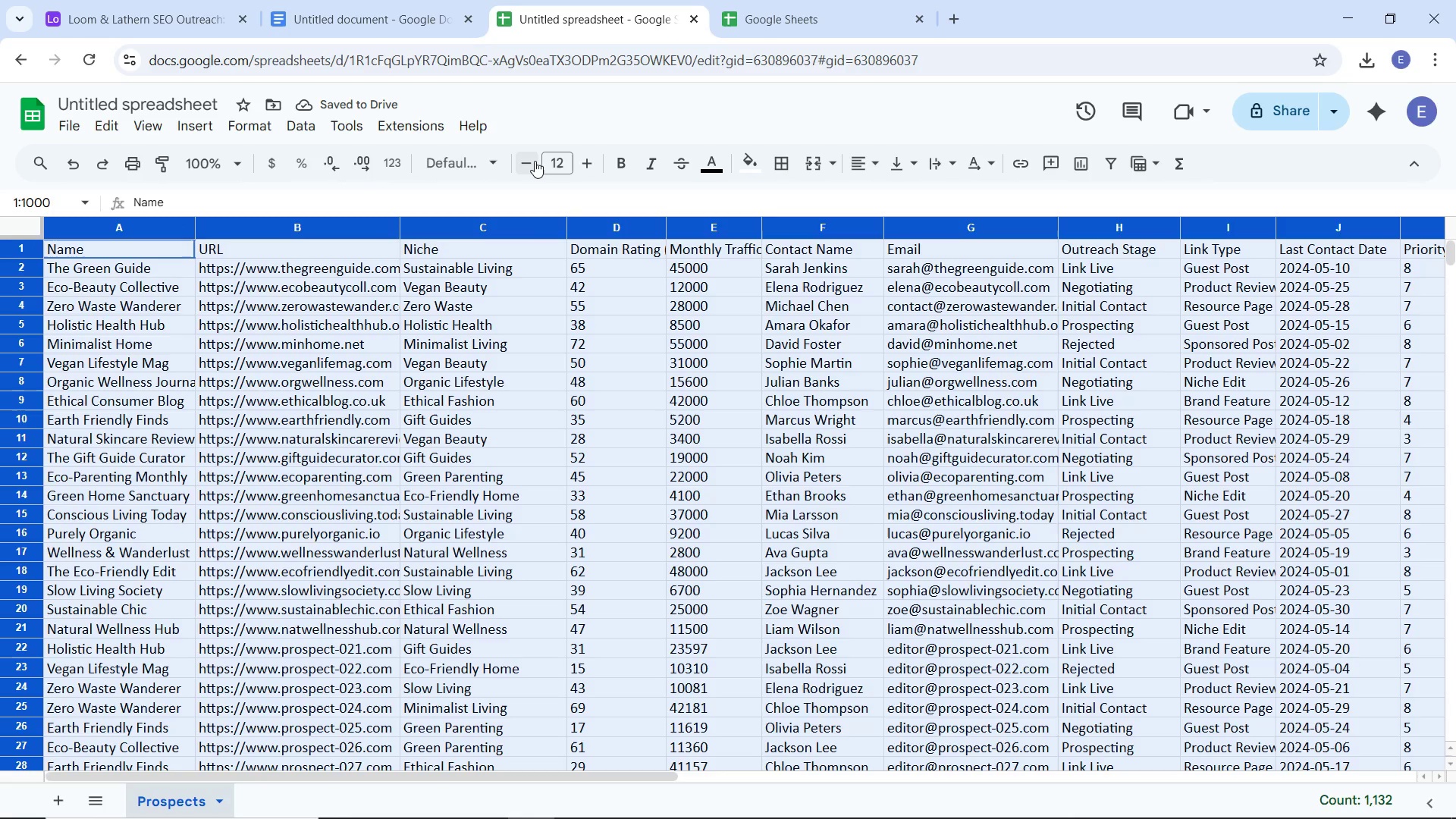 
double_click([535, 161])
 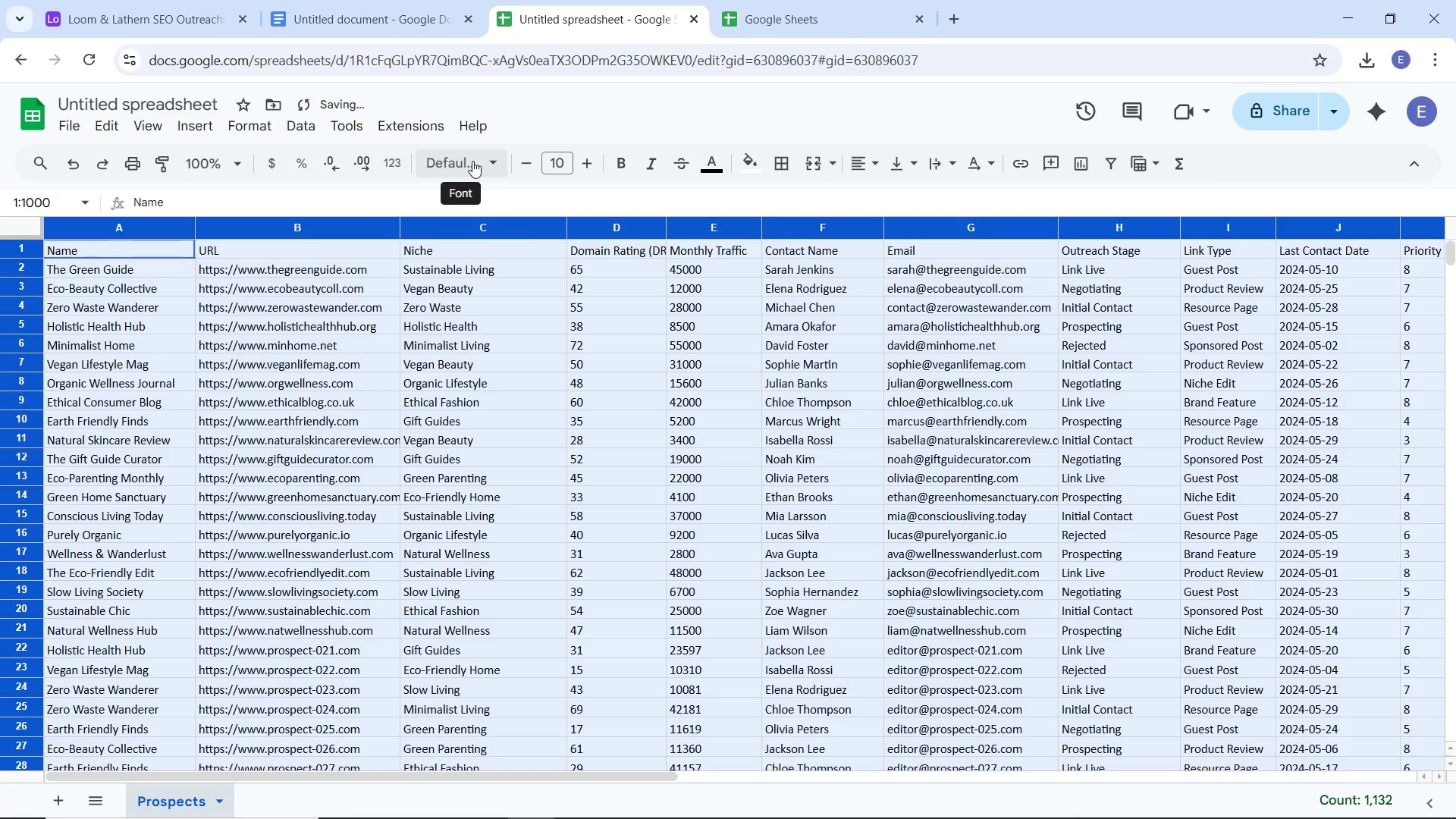 
left_click([472, 161])
 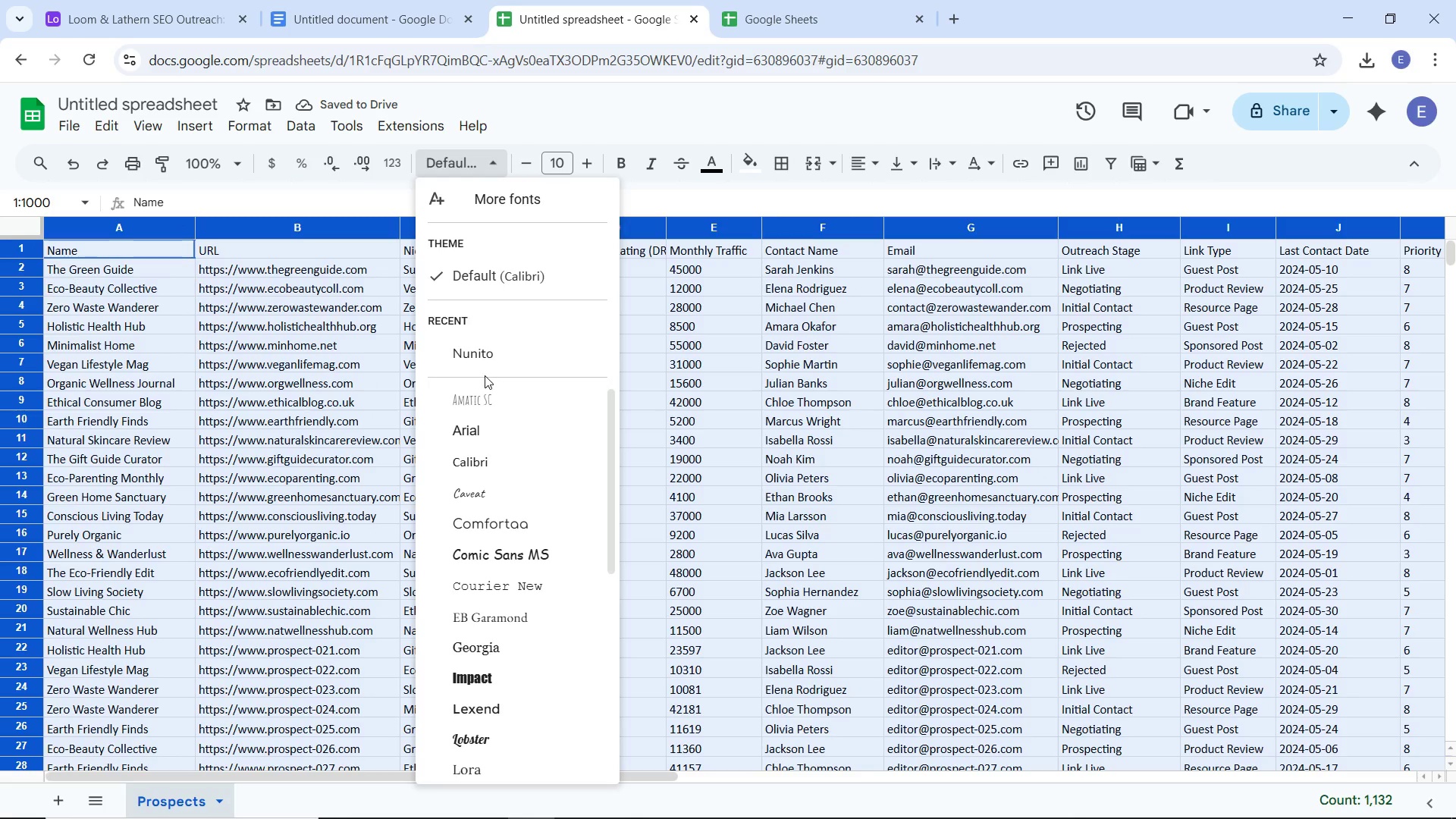 
left_click([482, 357])
 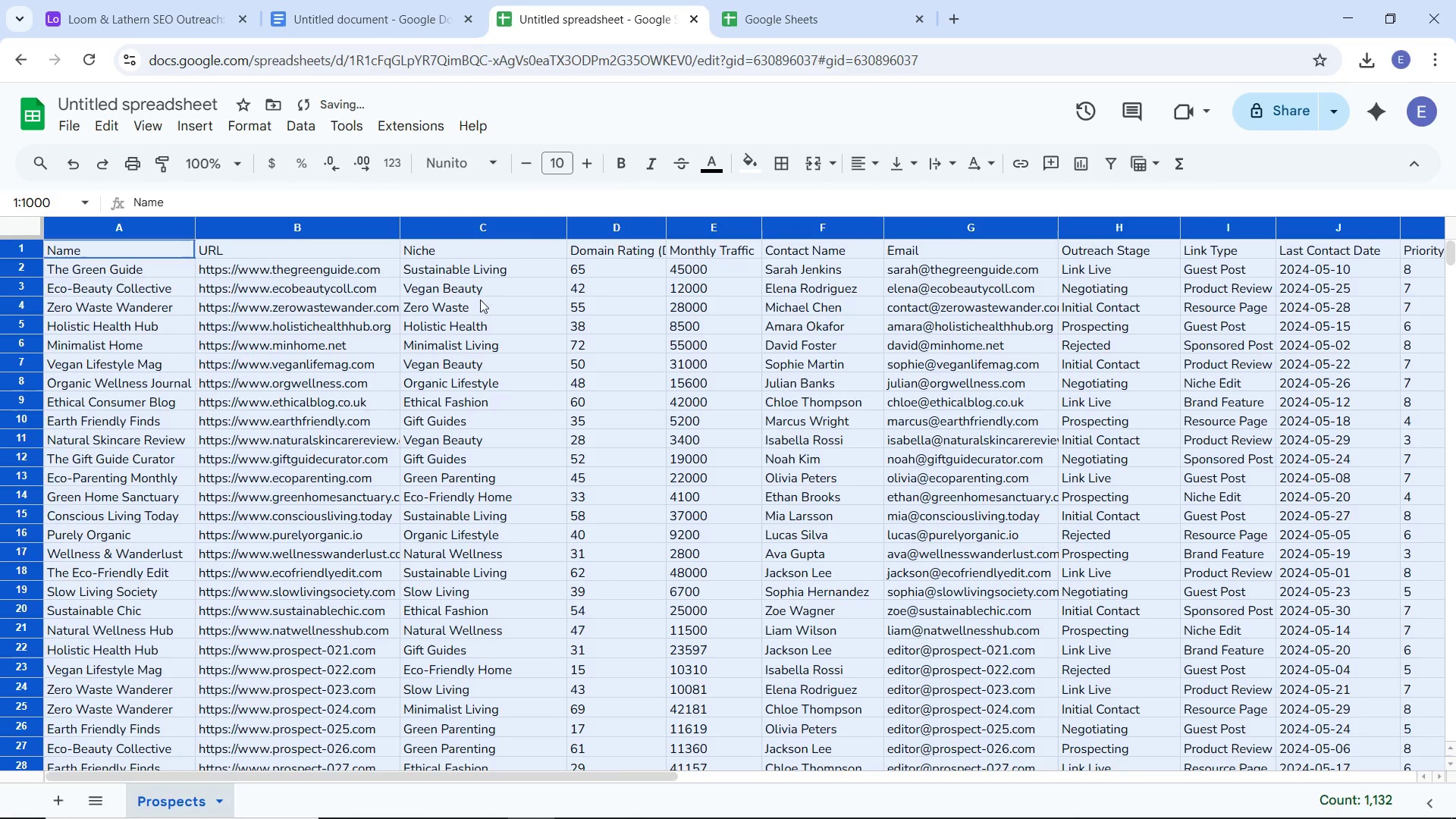 
left_click([499, 335])
 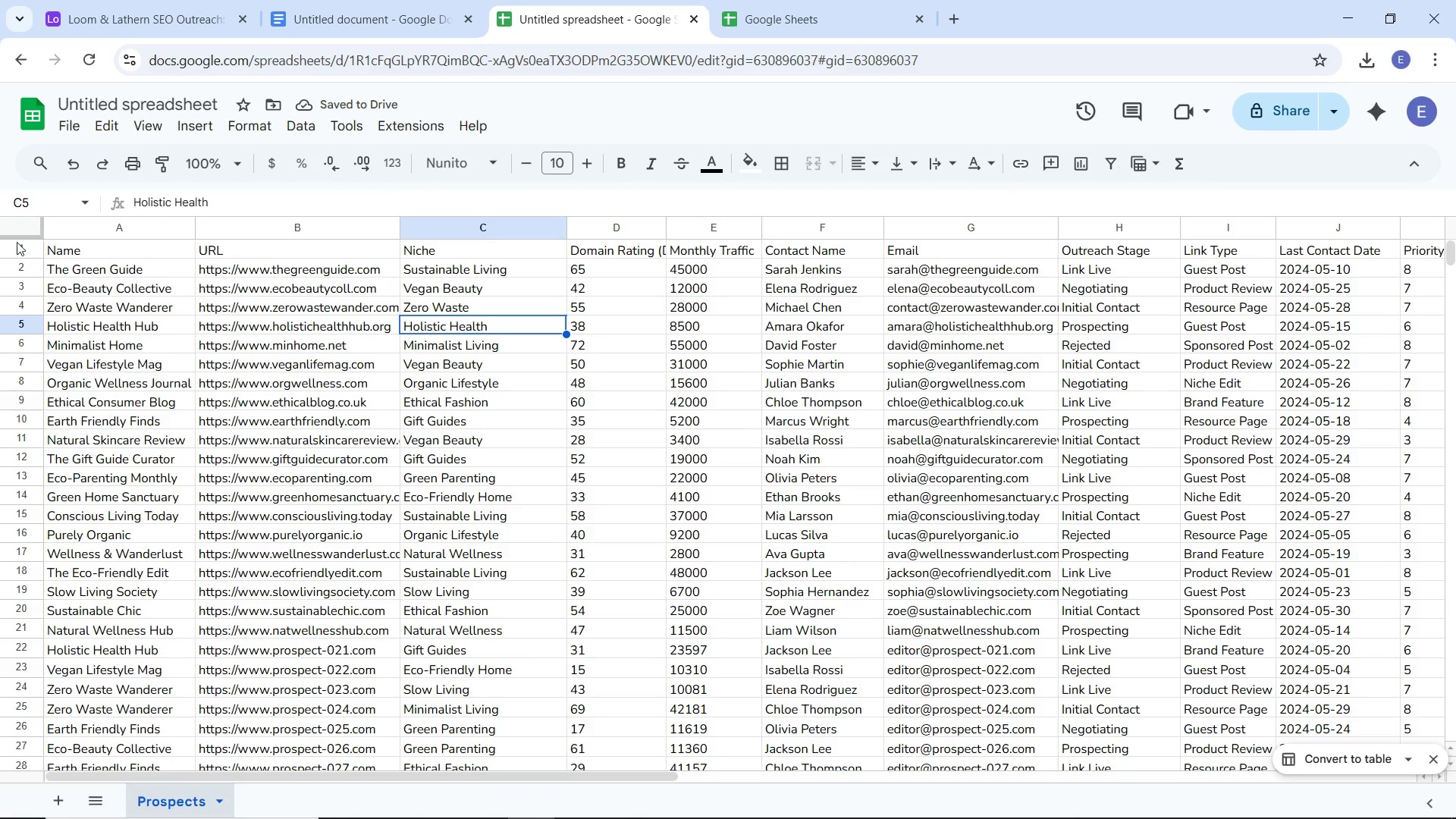 
left_click([14, 228])
 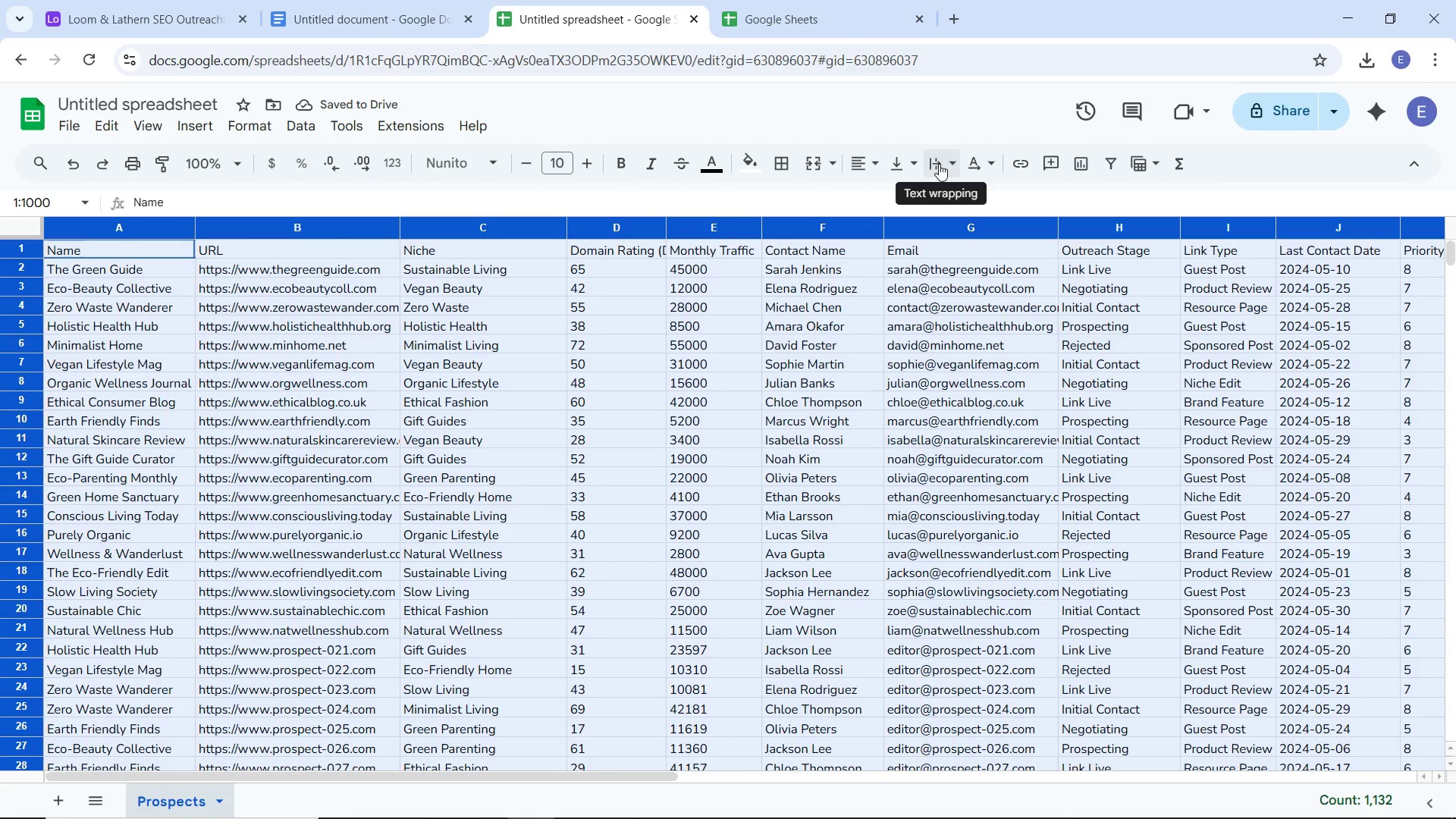 
left_click([943, 164])
 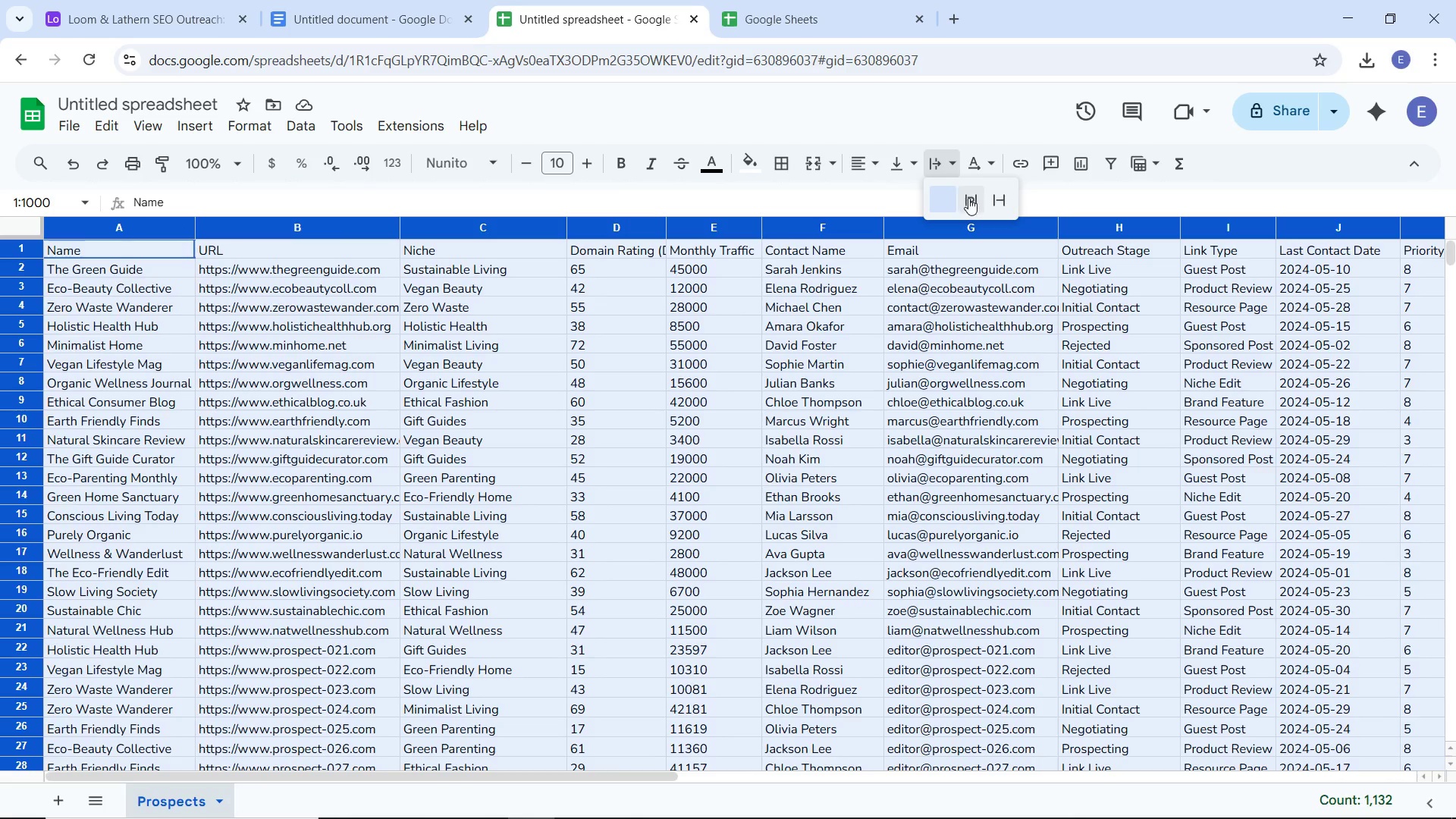 
left_click([970, 198])
 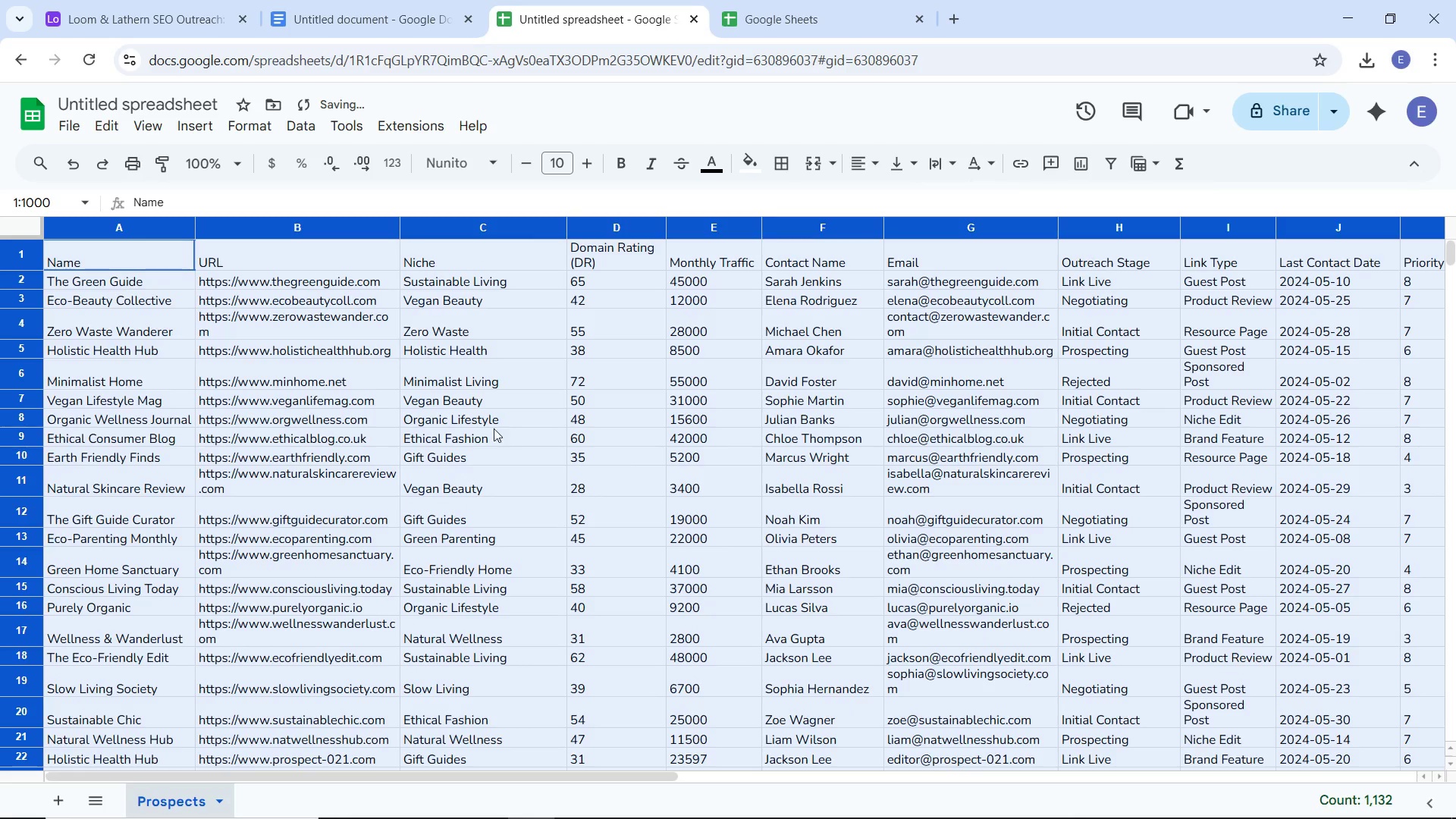 
left_click([463, 417])
 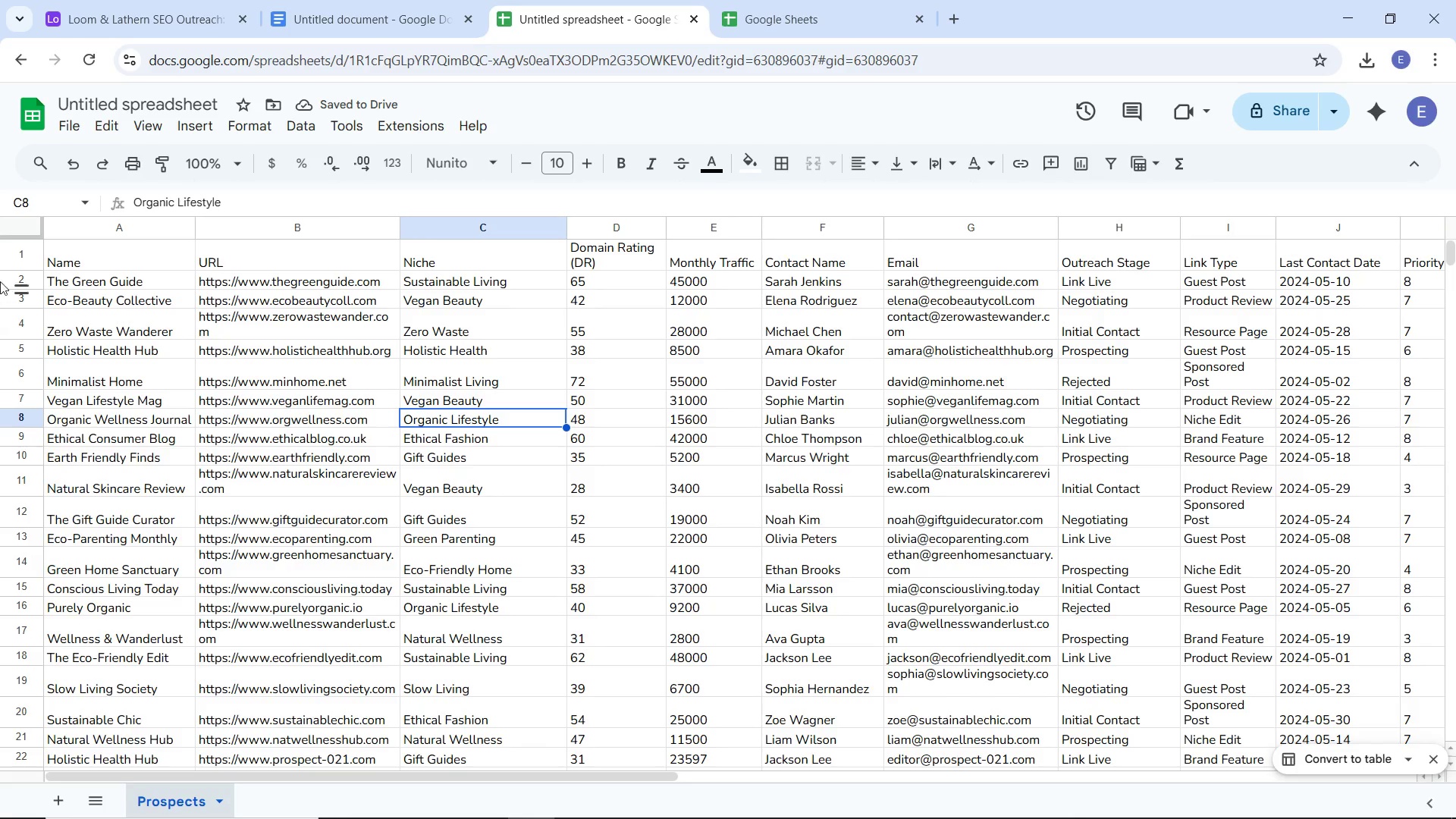 
left_click([11, 247])
 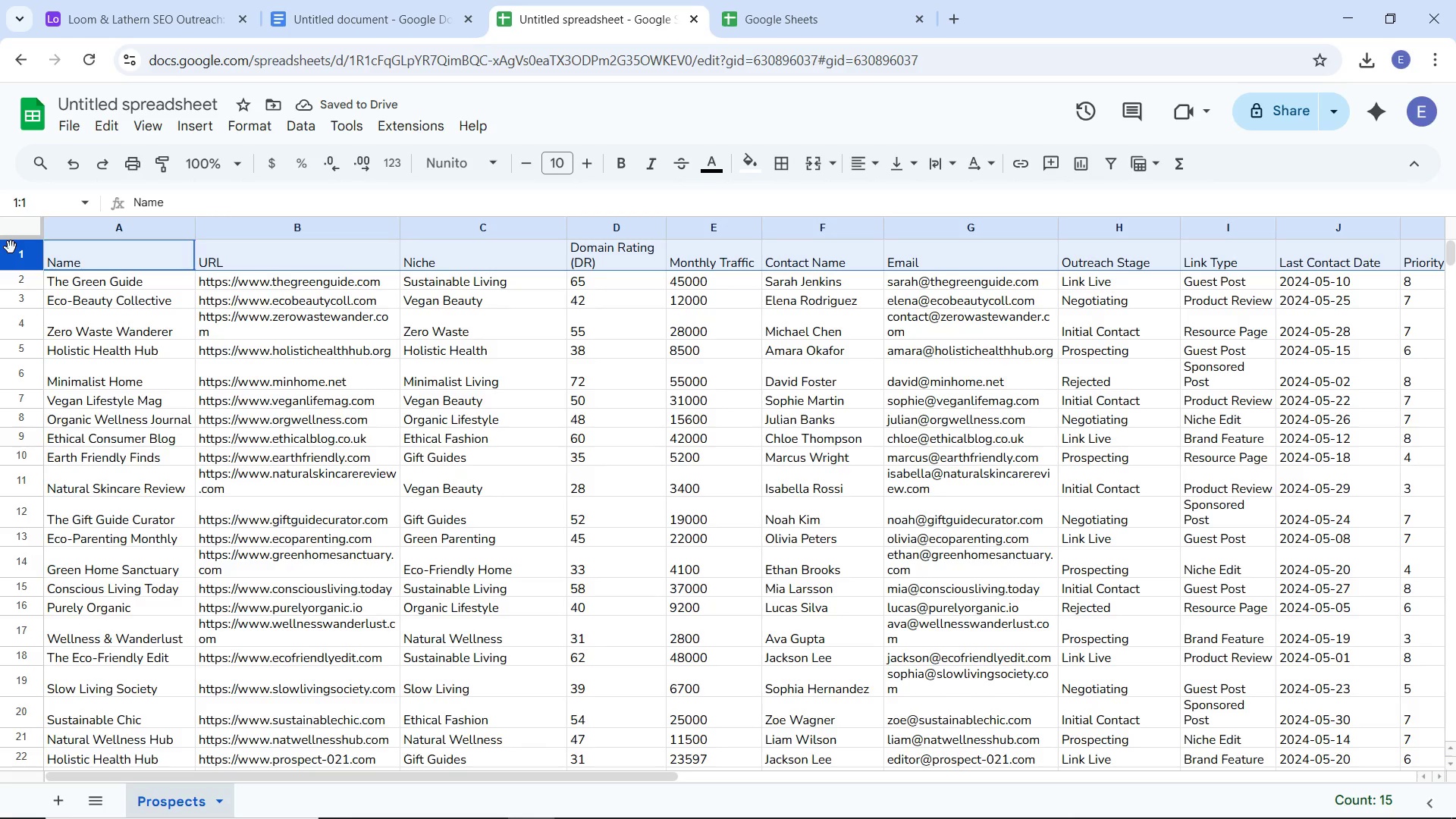 
key(Control+B)
 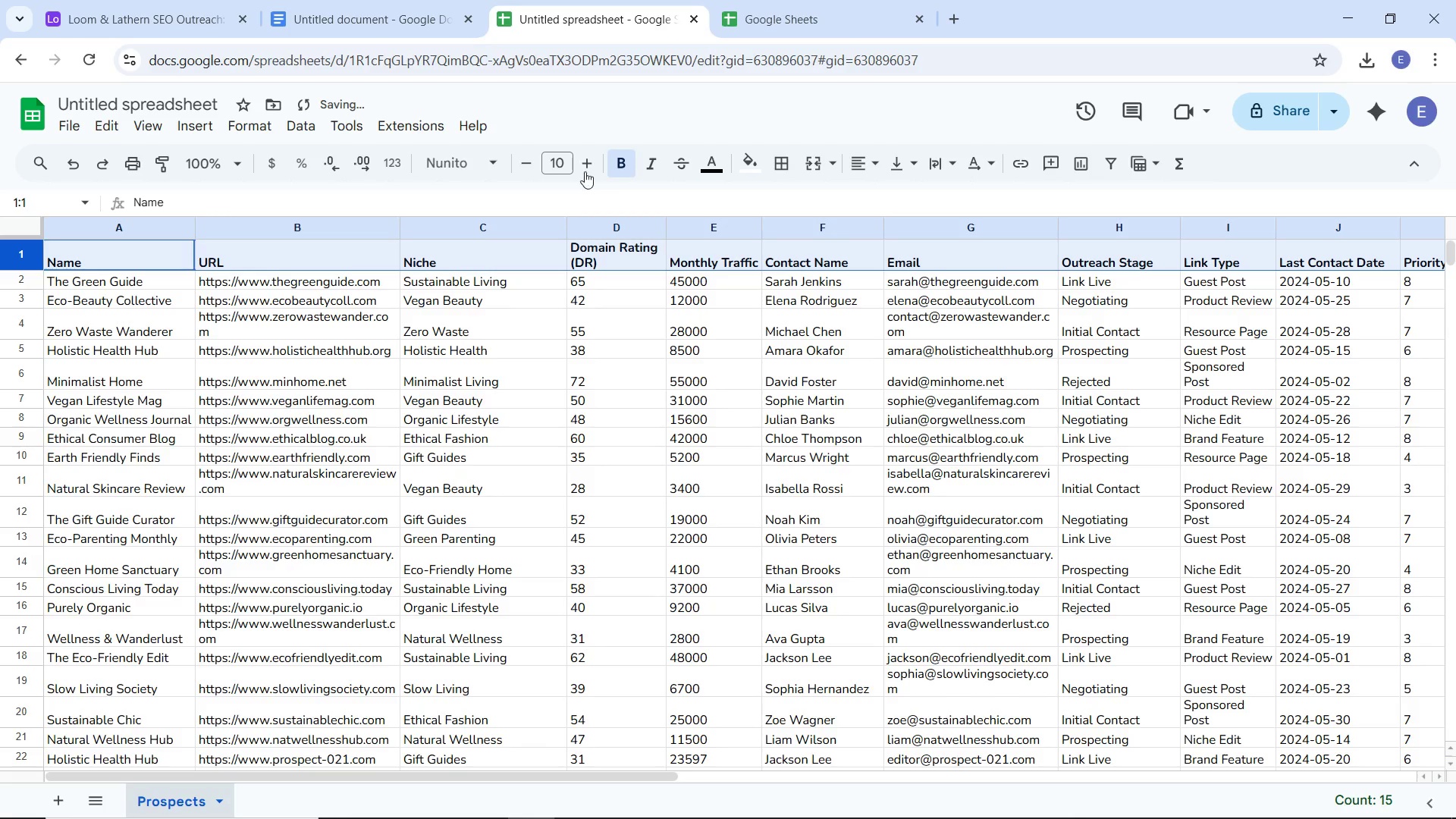 
double_click([585, 168])
 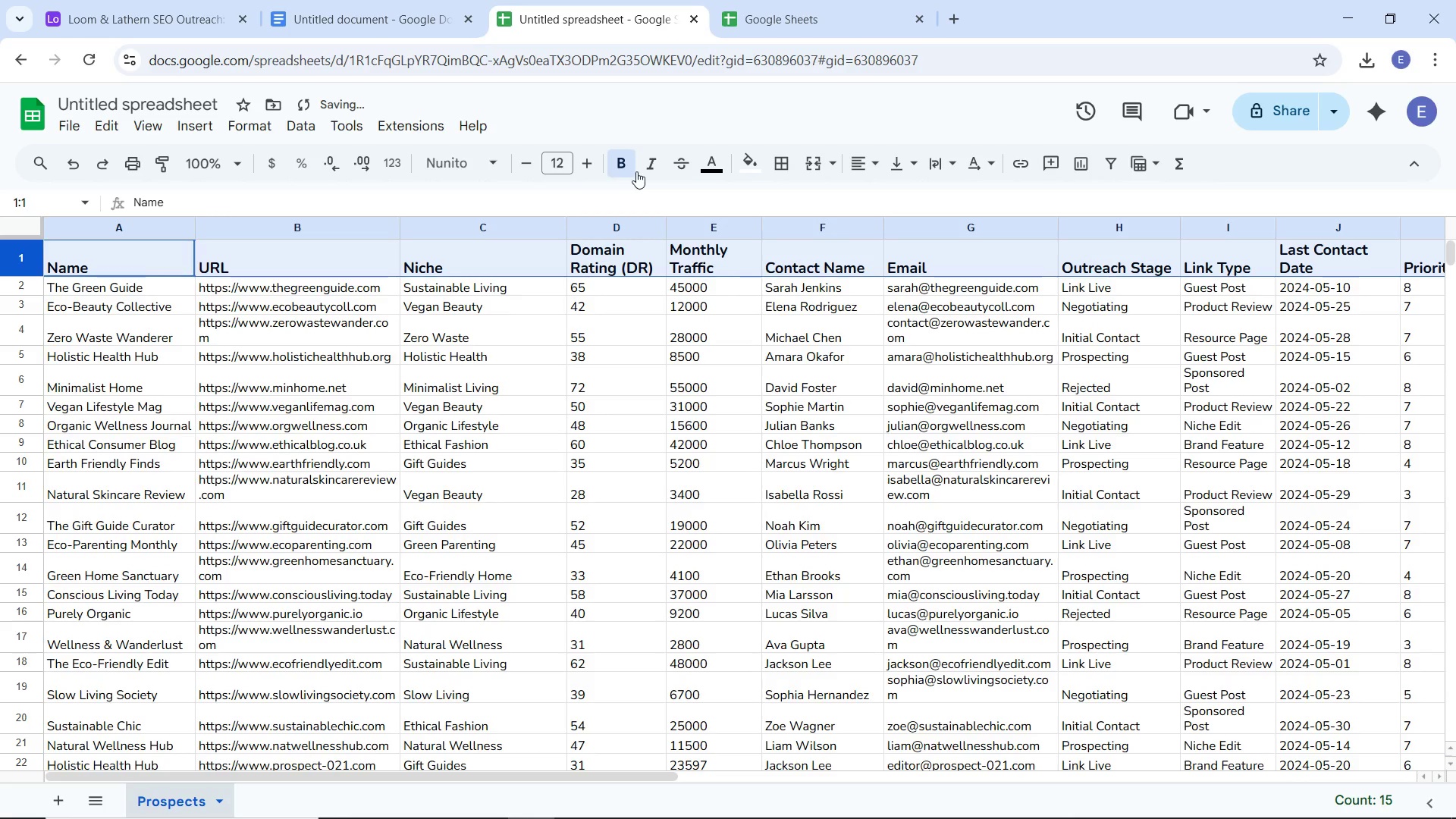 
mouse_move([649, 170])
 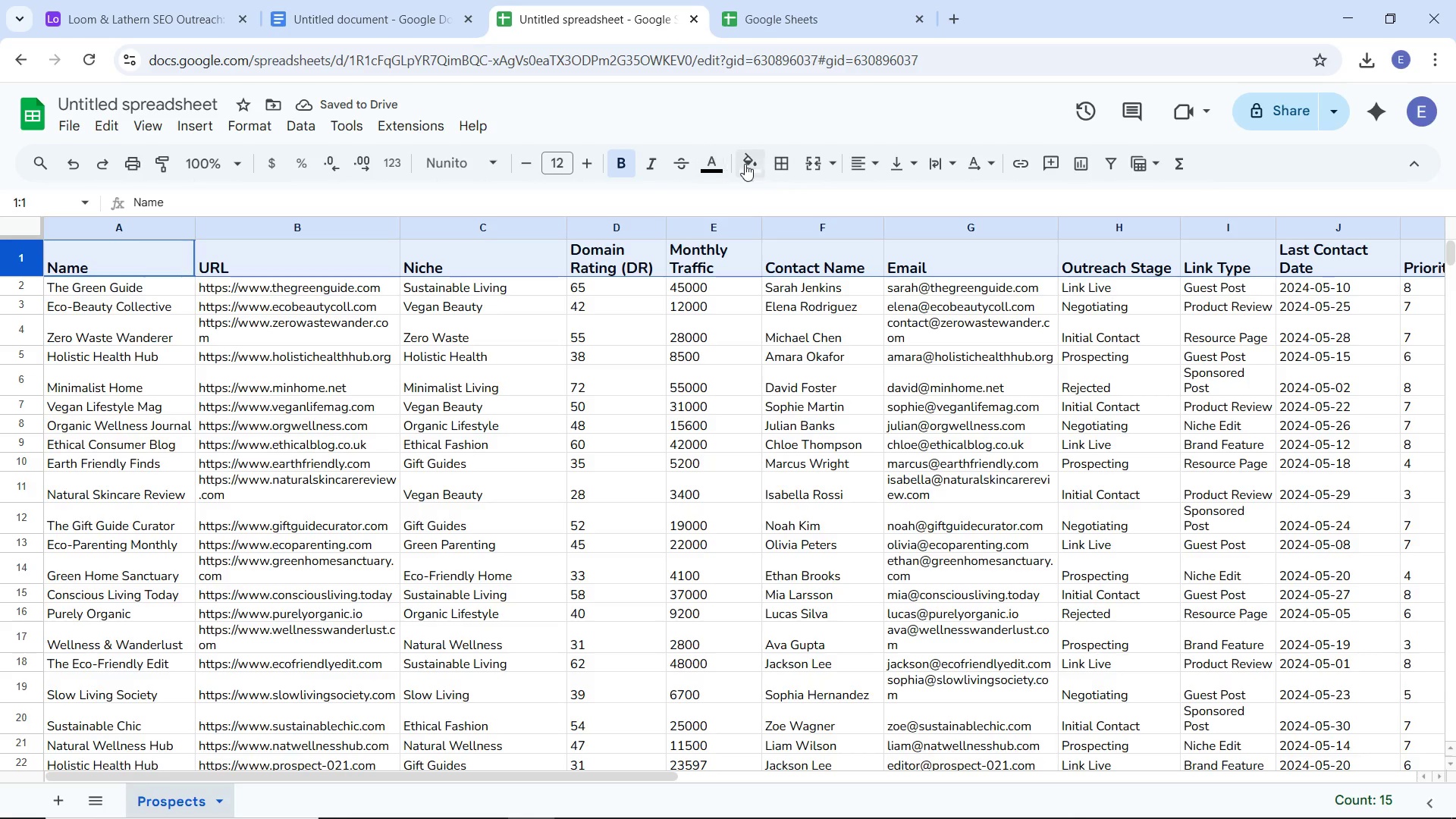 
left_click([755, 166])
 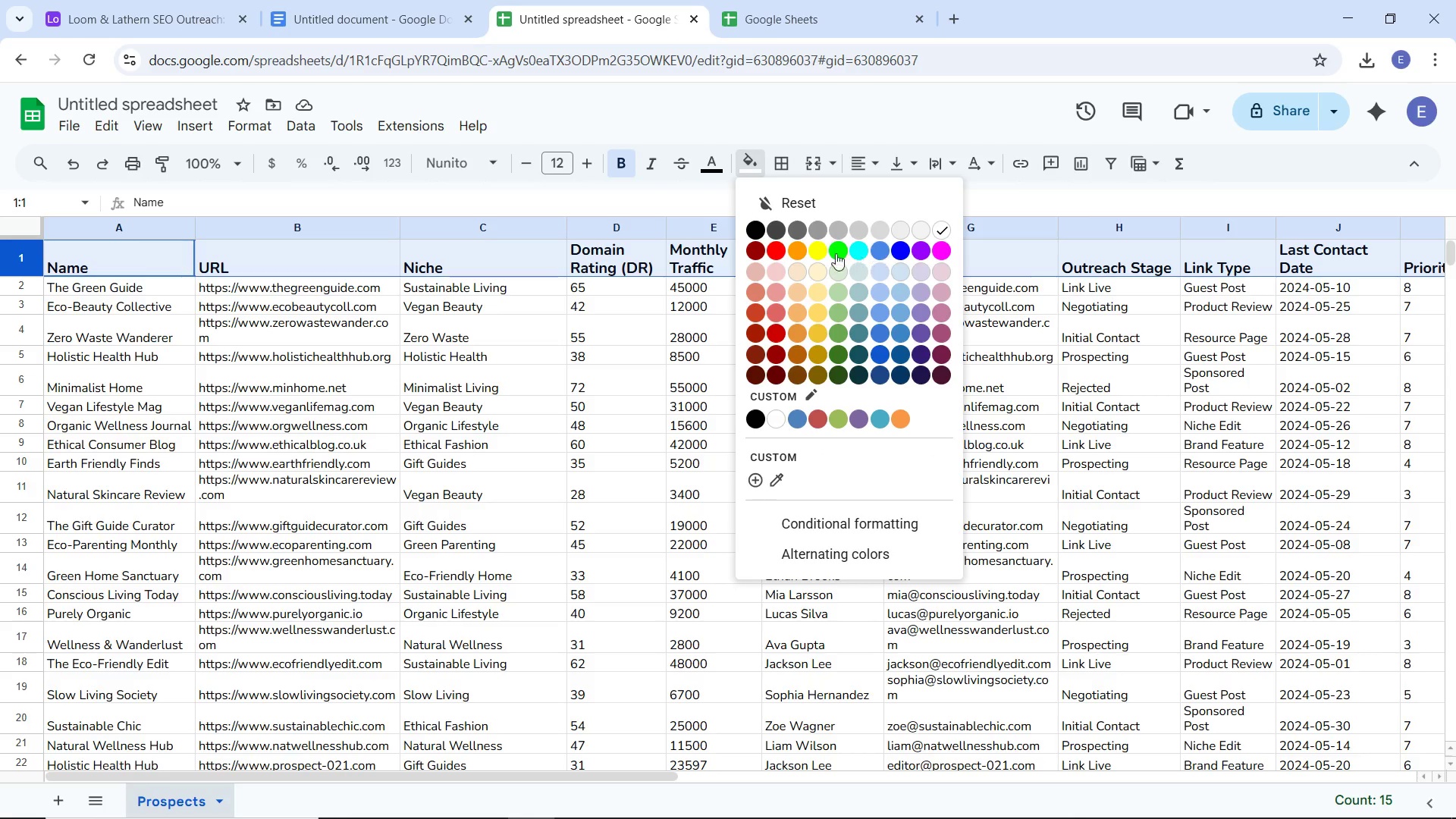 
left_click([817, 253])
 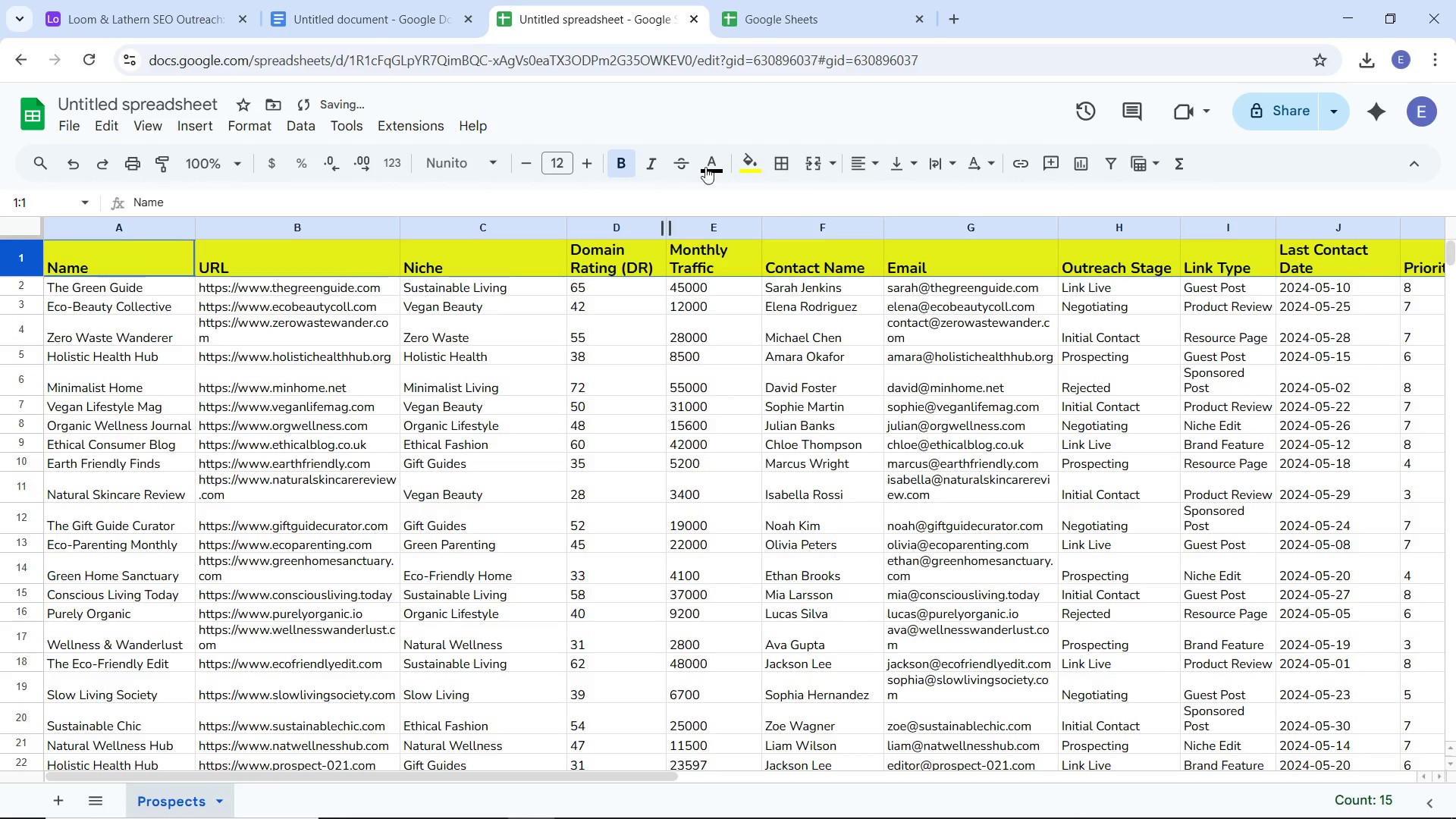 
left_click([755, 165])
 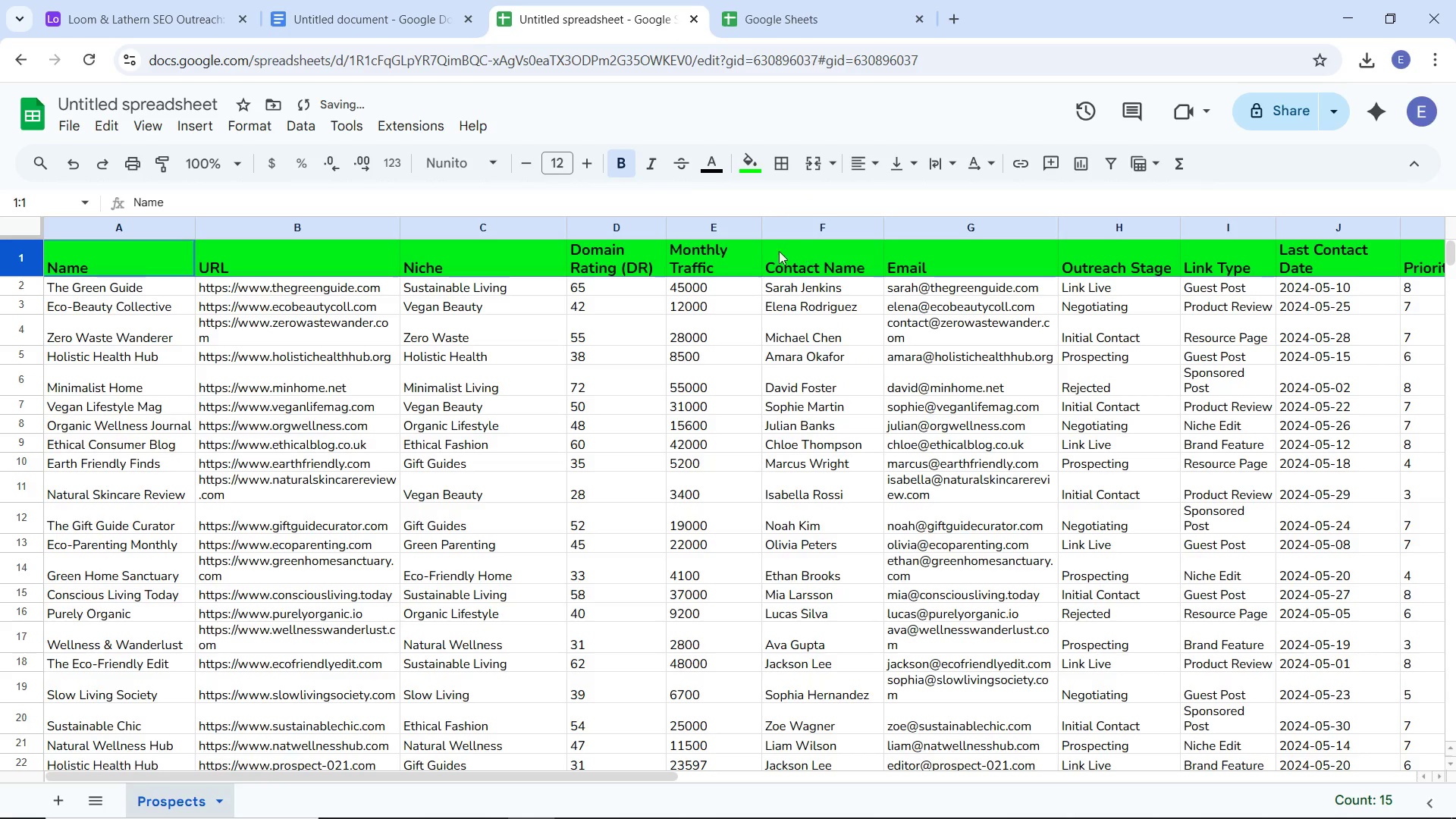 
left_click([579, 344])
 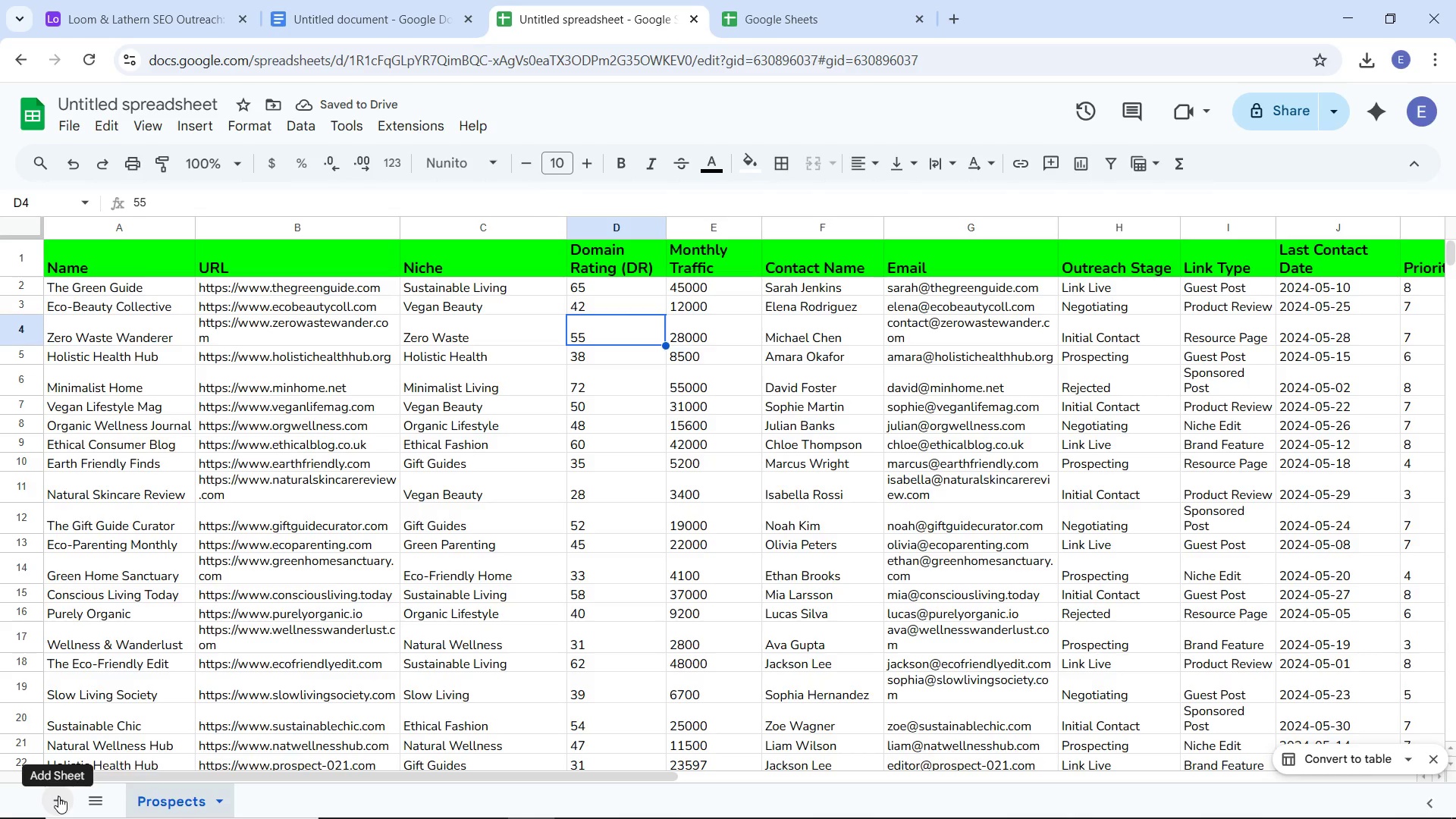 
left_click([58, 796])
 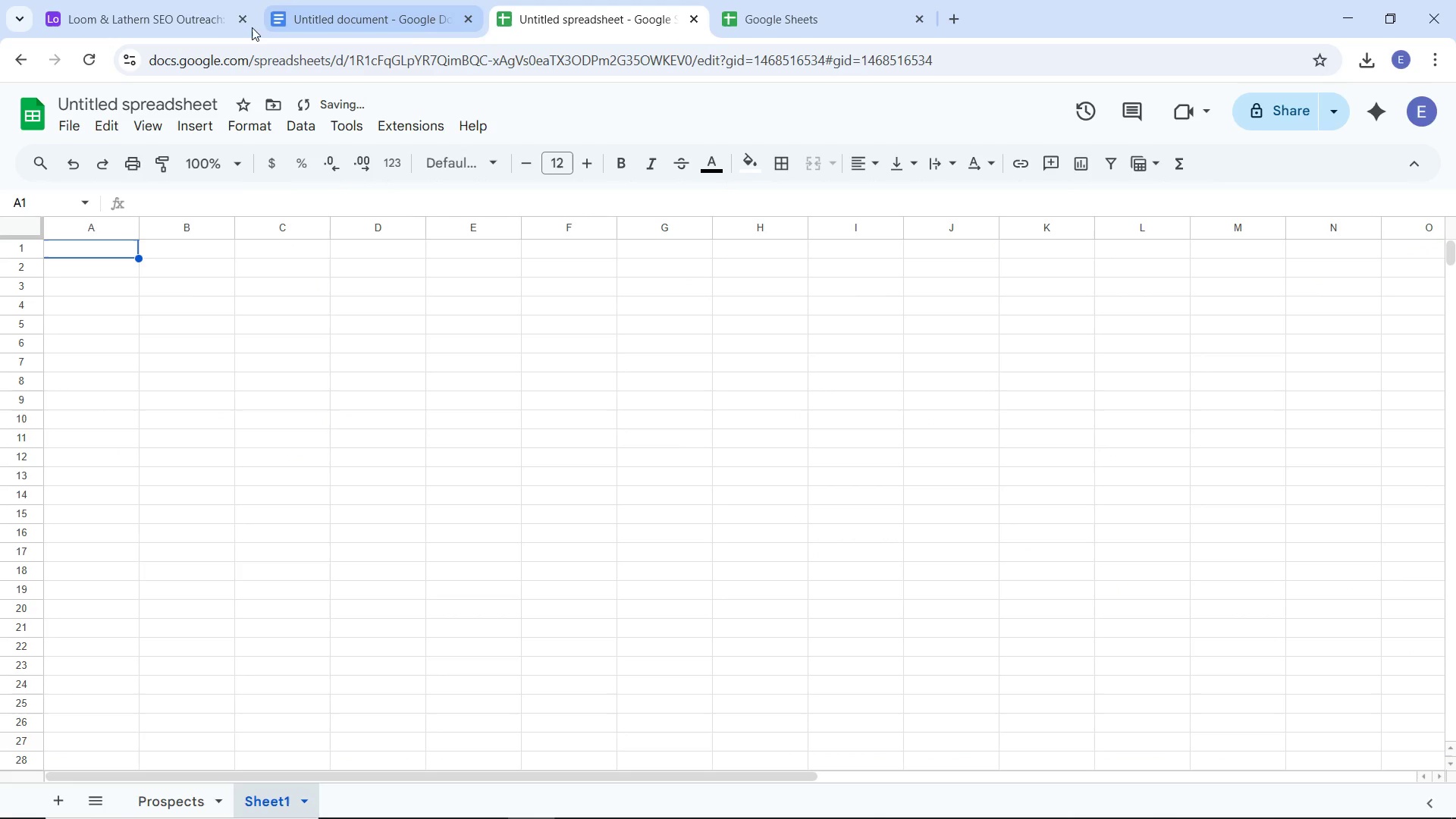 
left_click([129, 5])
 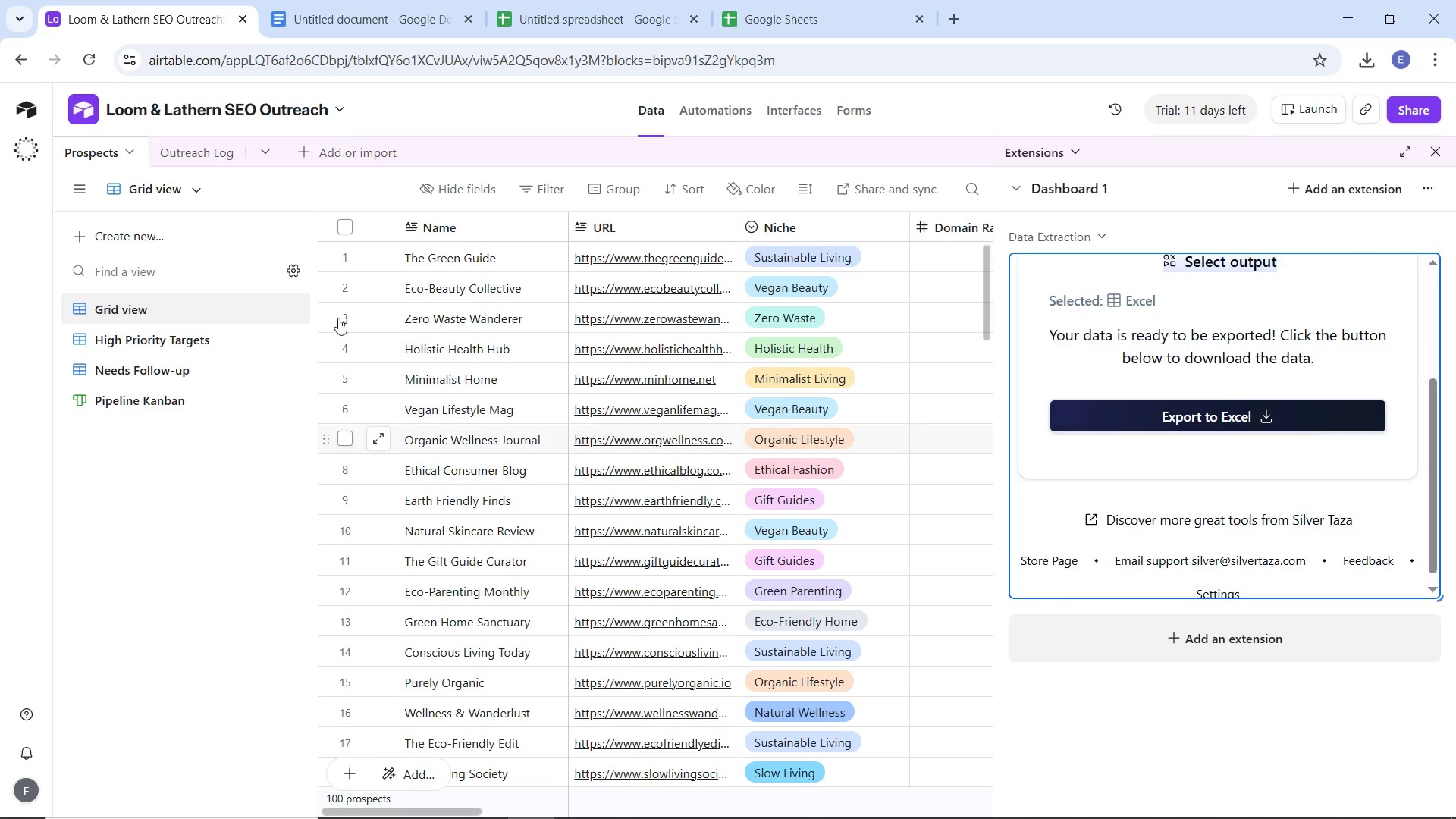 
left_click([179, 150])
 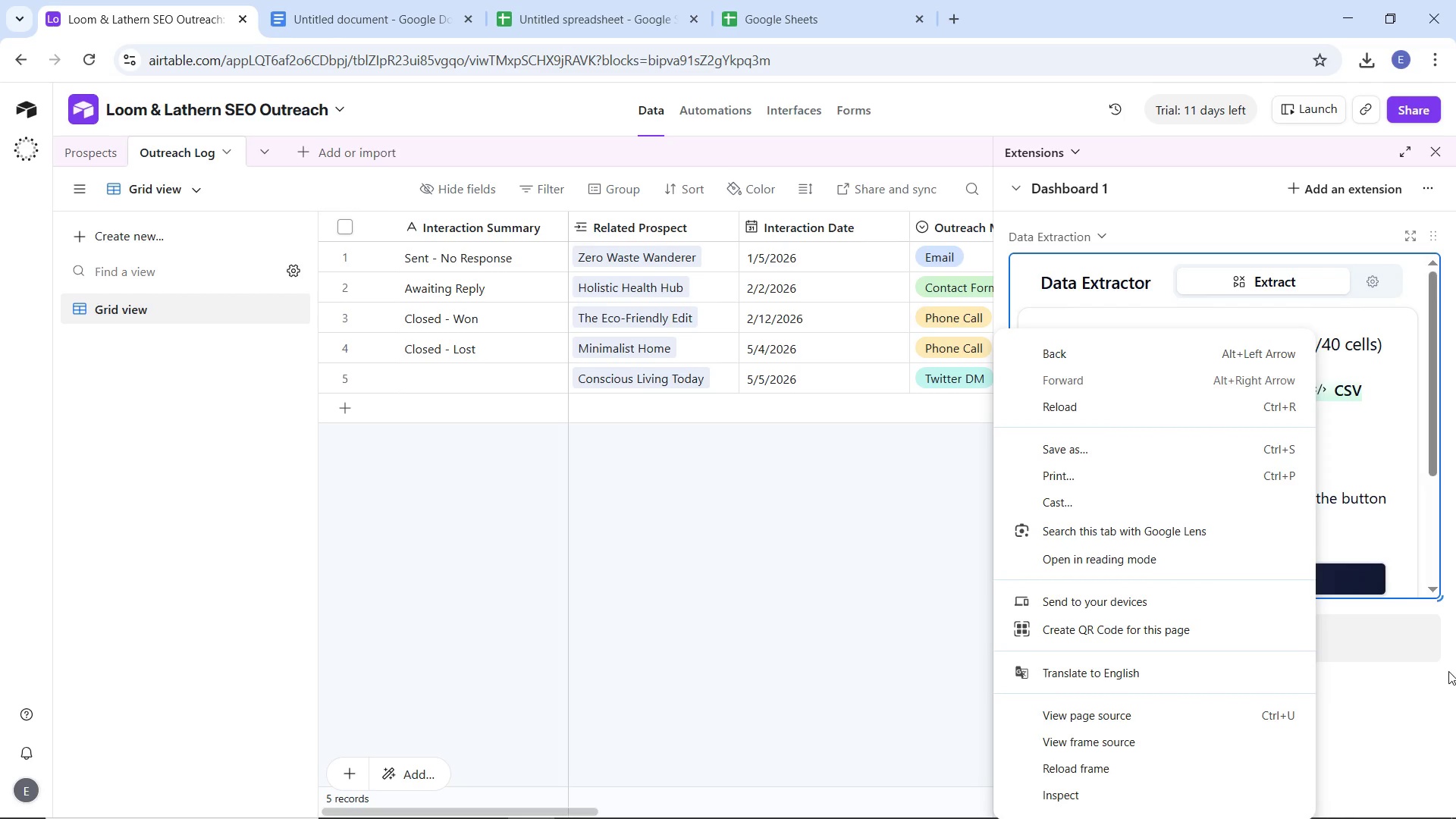 
left_click([1329, 586])
 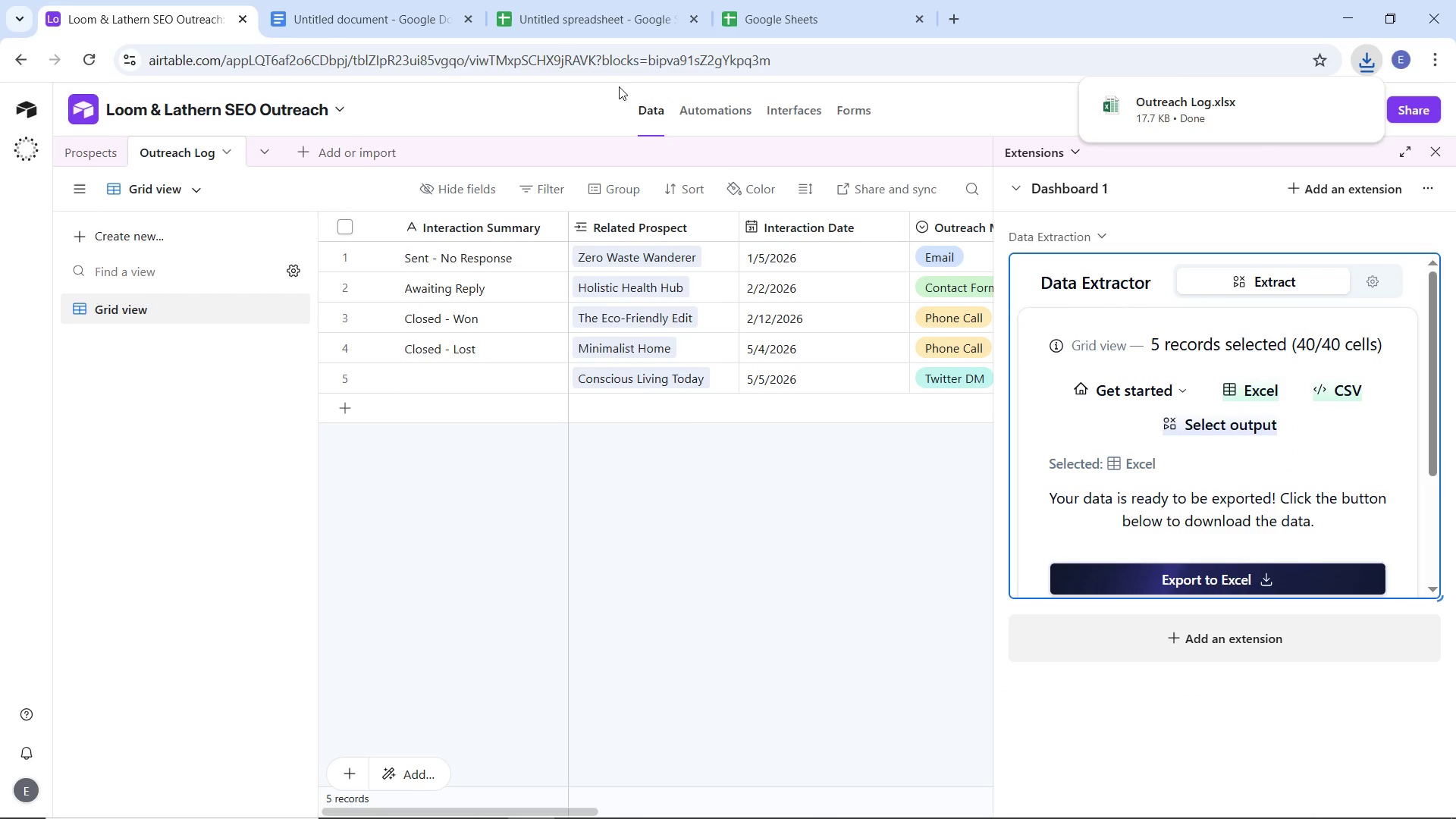 
left_click([400, 0])
 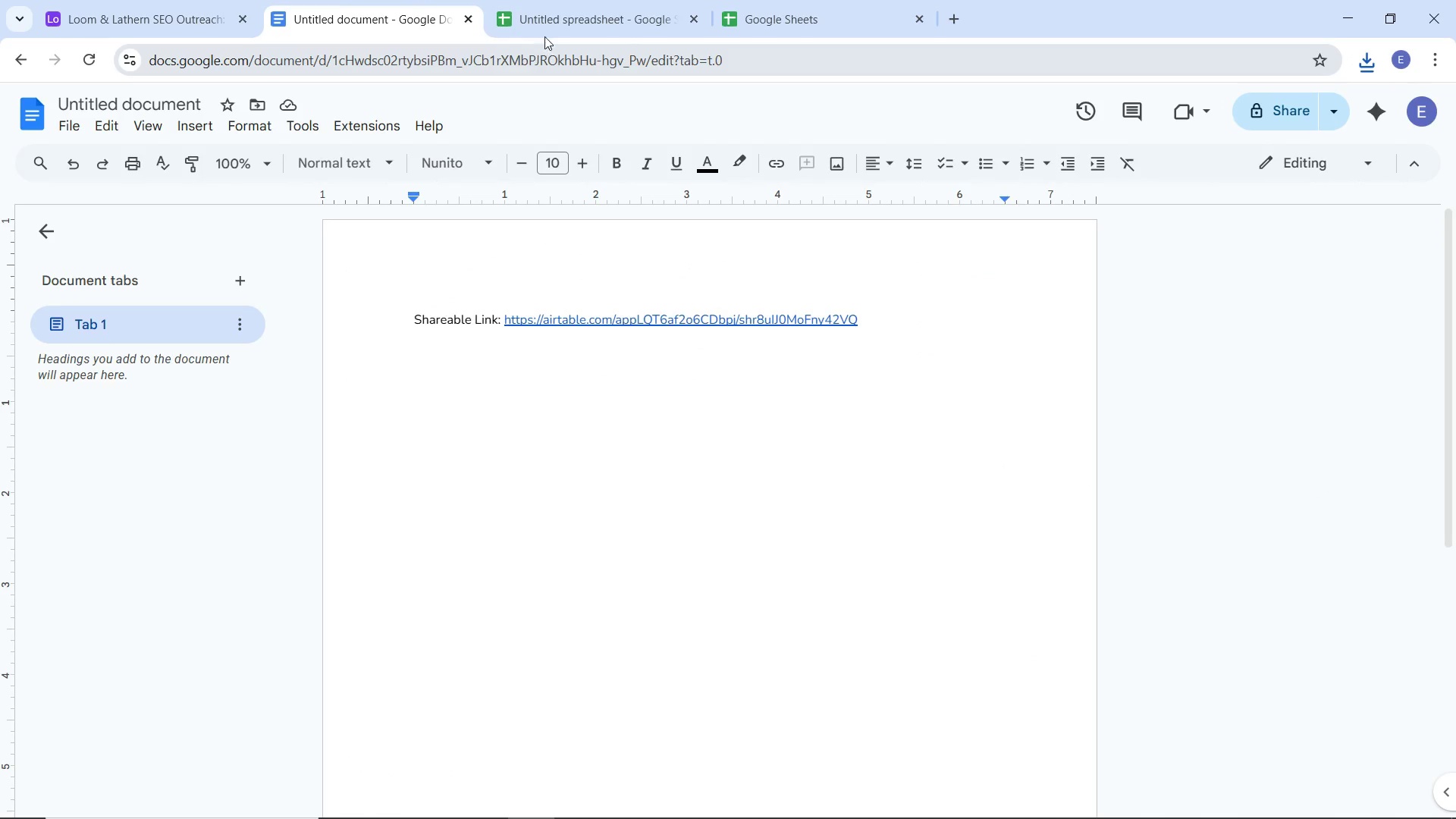 
left_click([546, 31])
 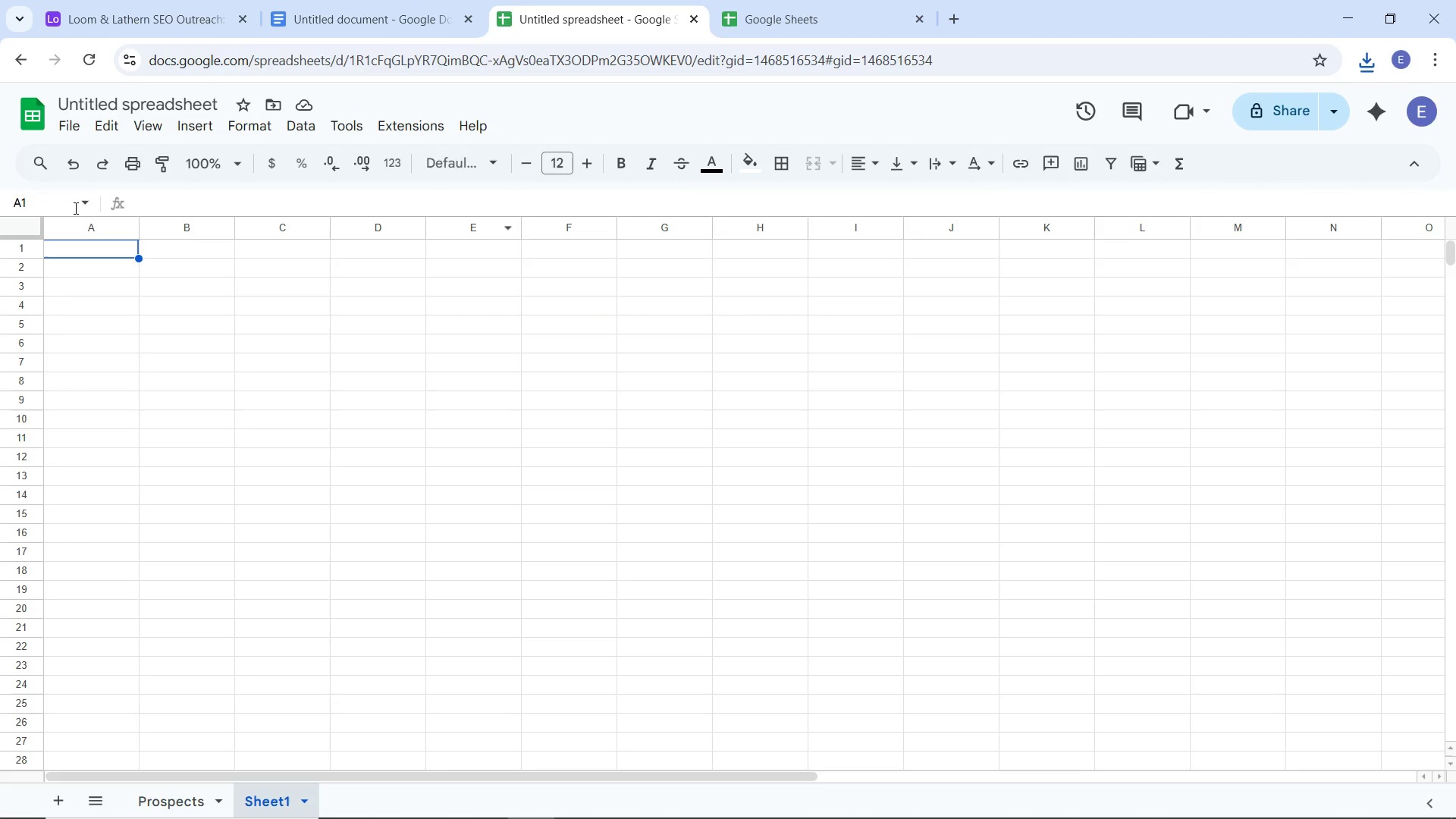 
left_click([71, 120])
 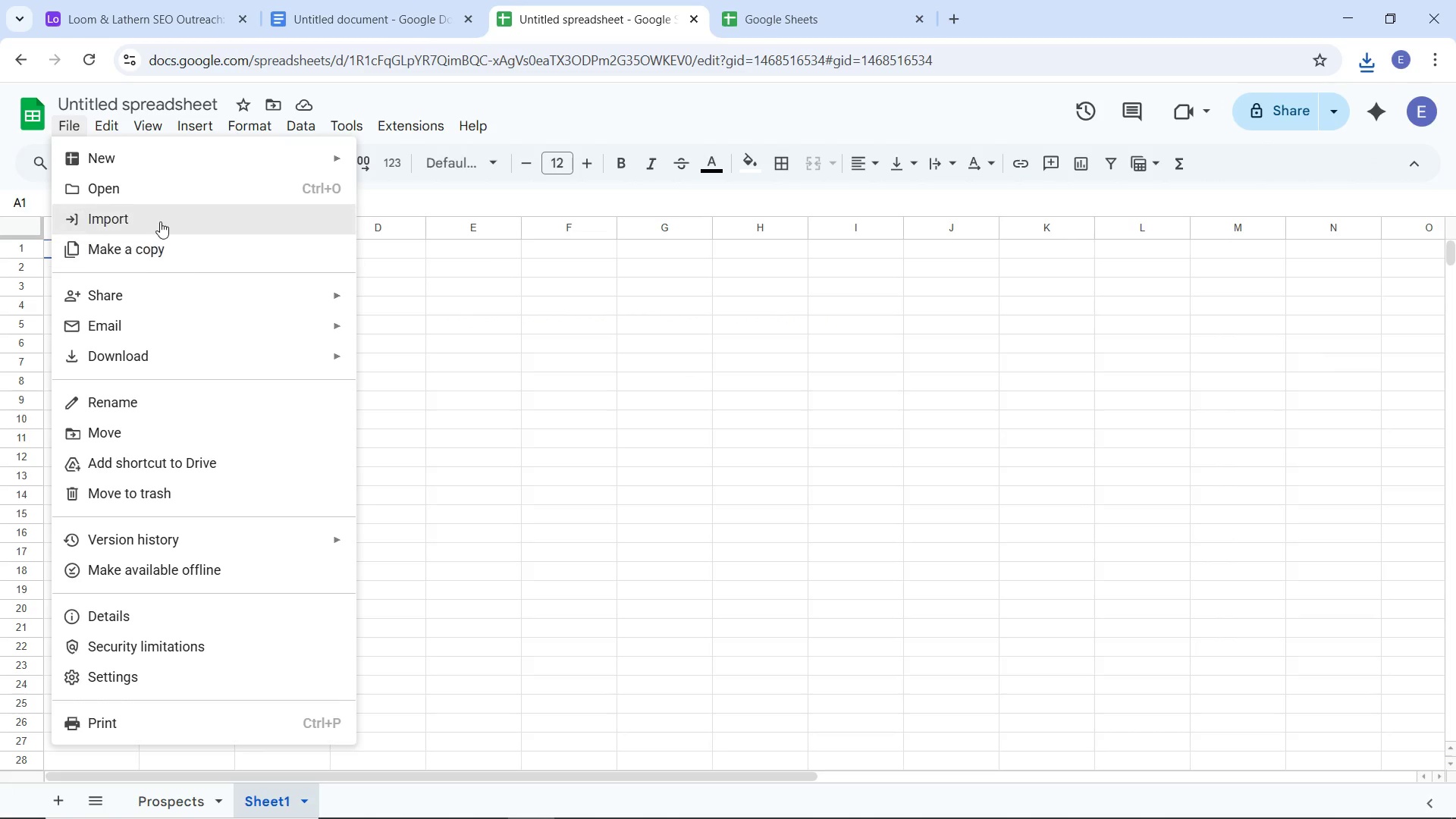 
left_click([160, 221])
 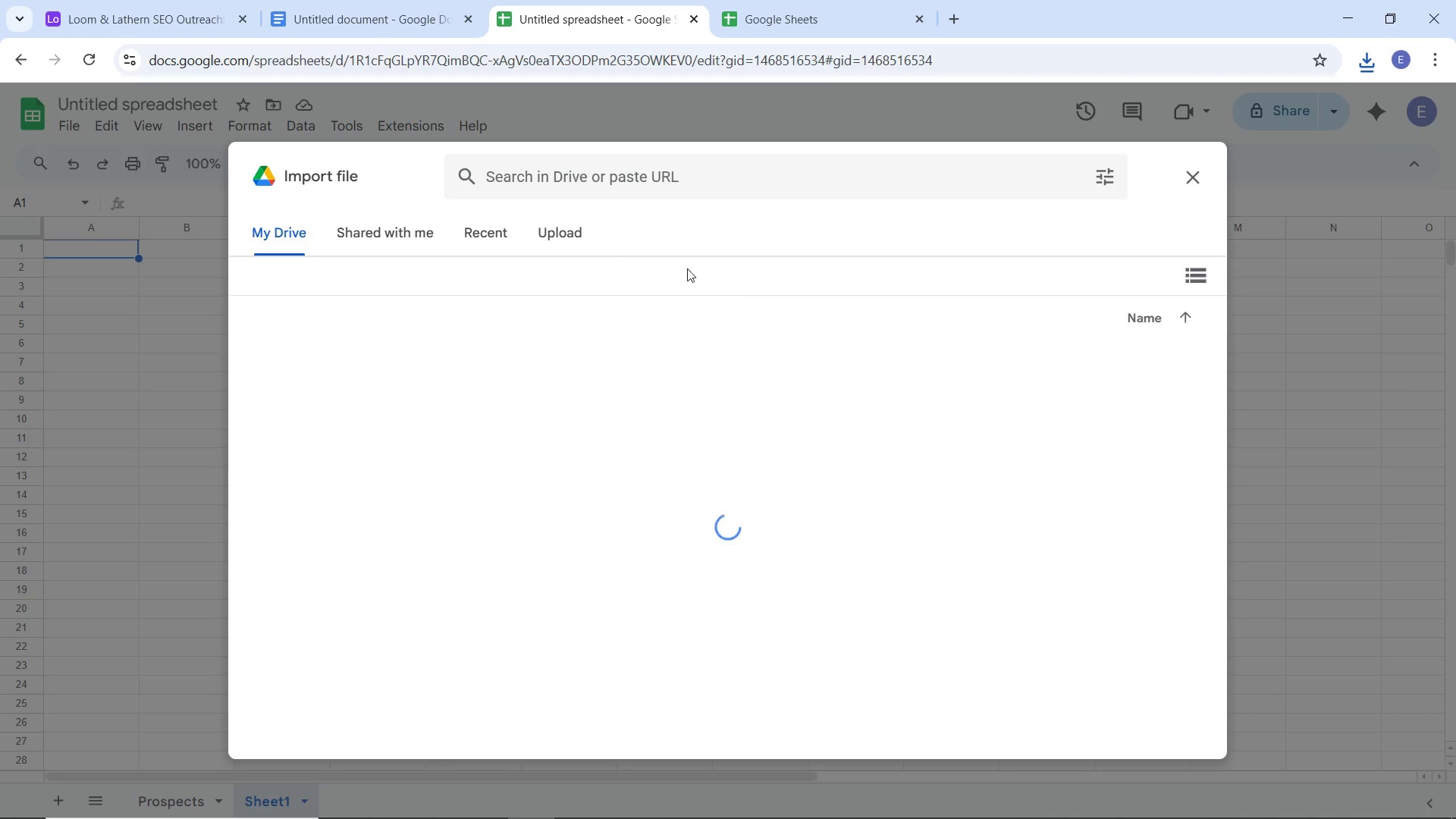 
left_click([545, 240])
 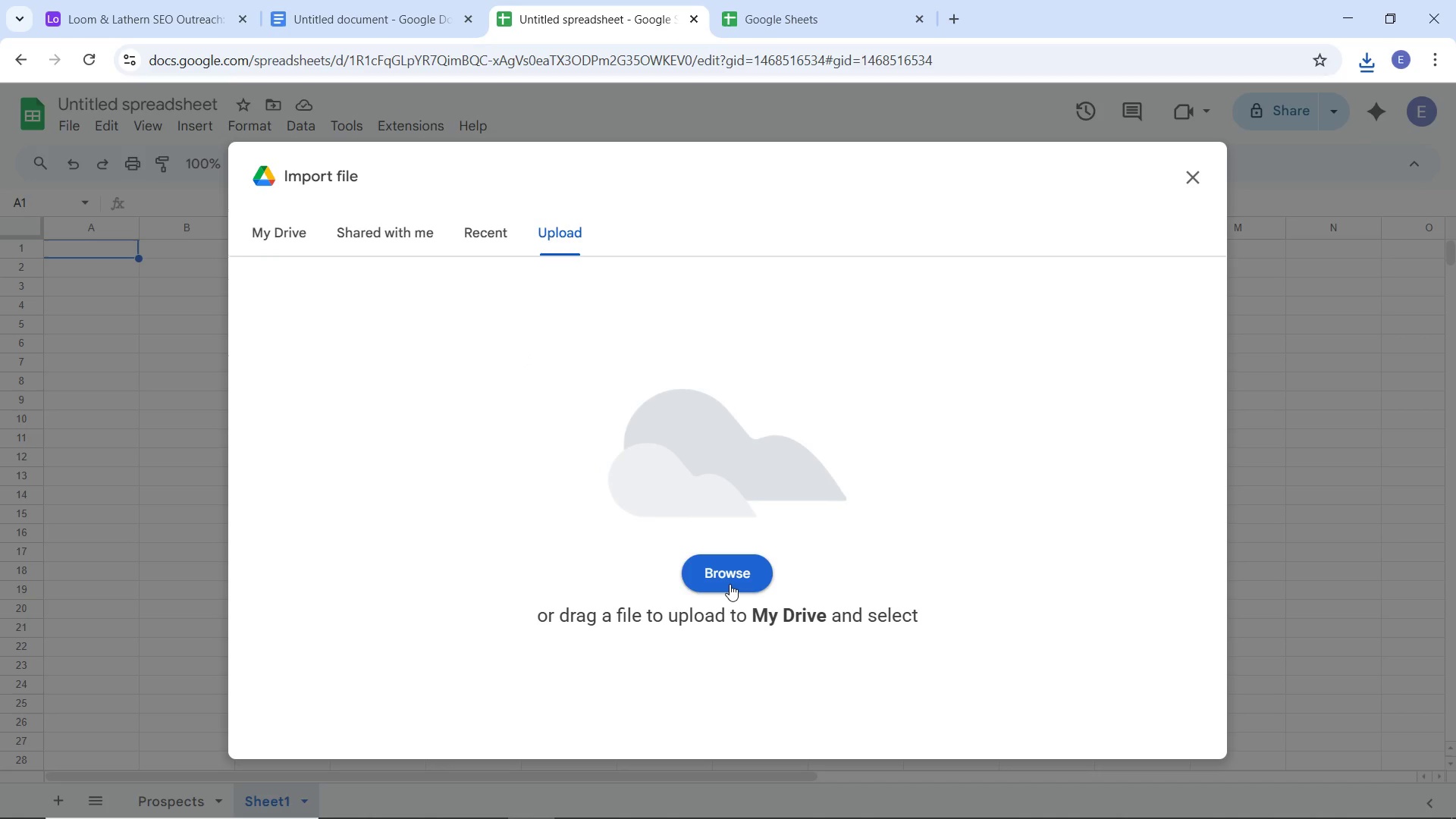 
left_click([730, 584])
 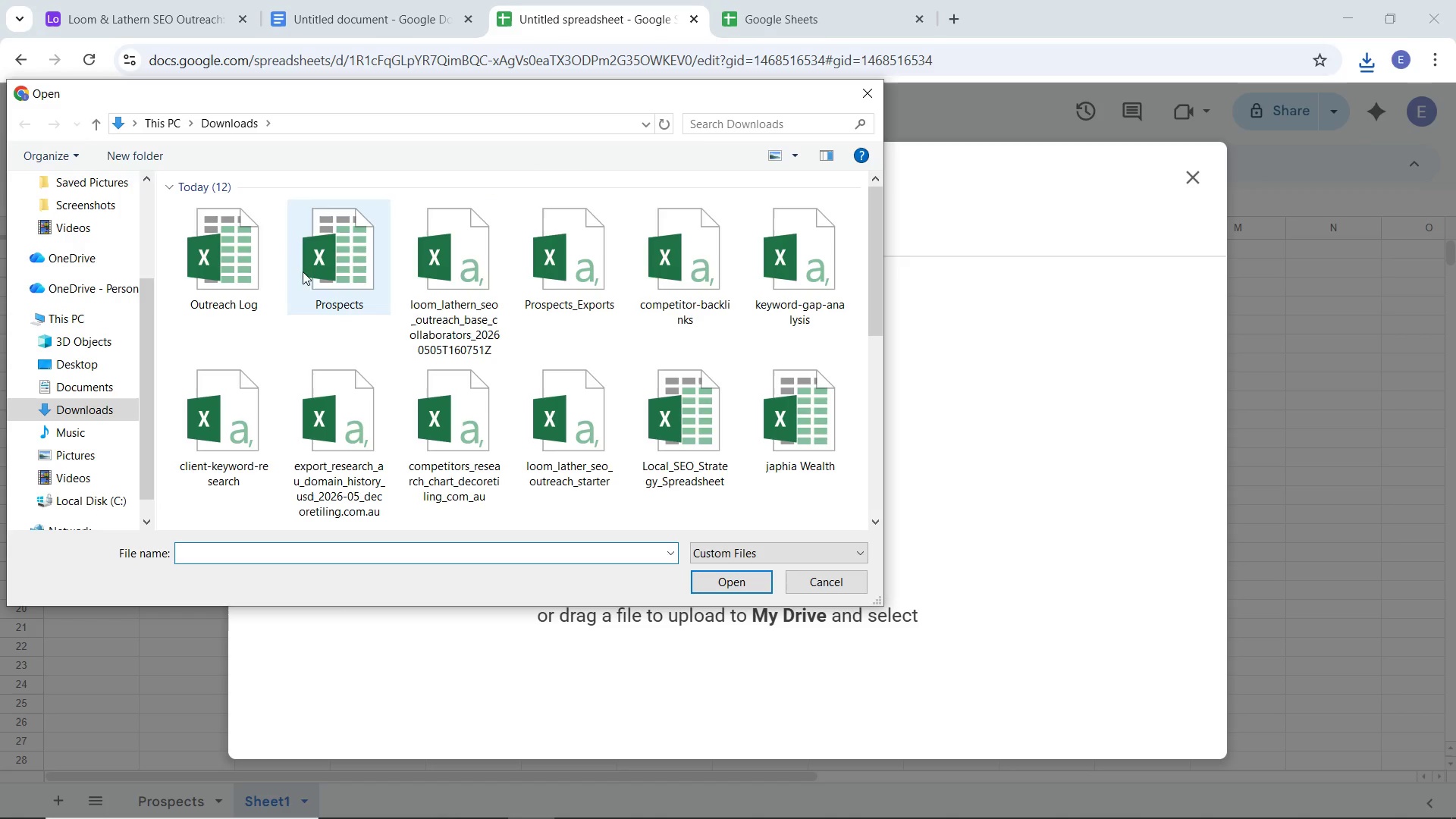 
double_click([203, 251])
 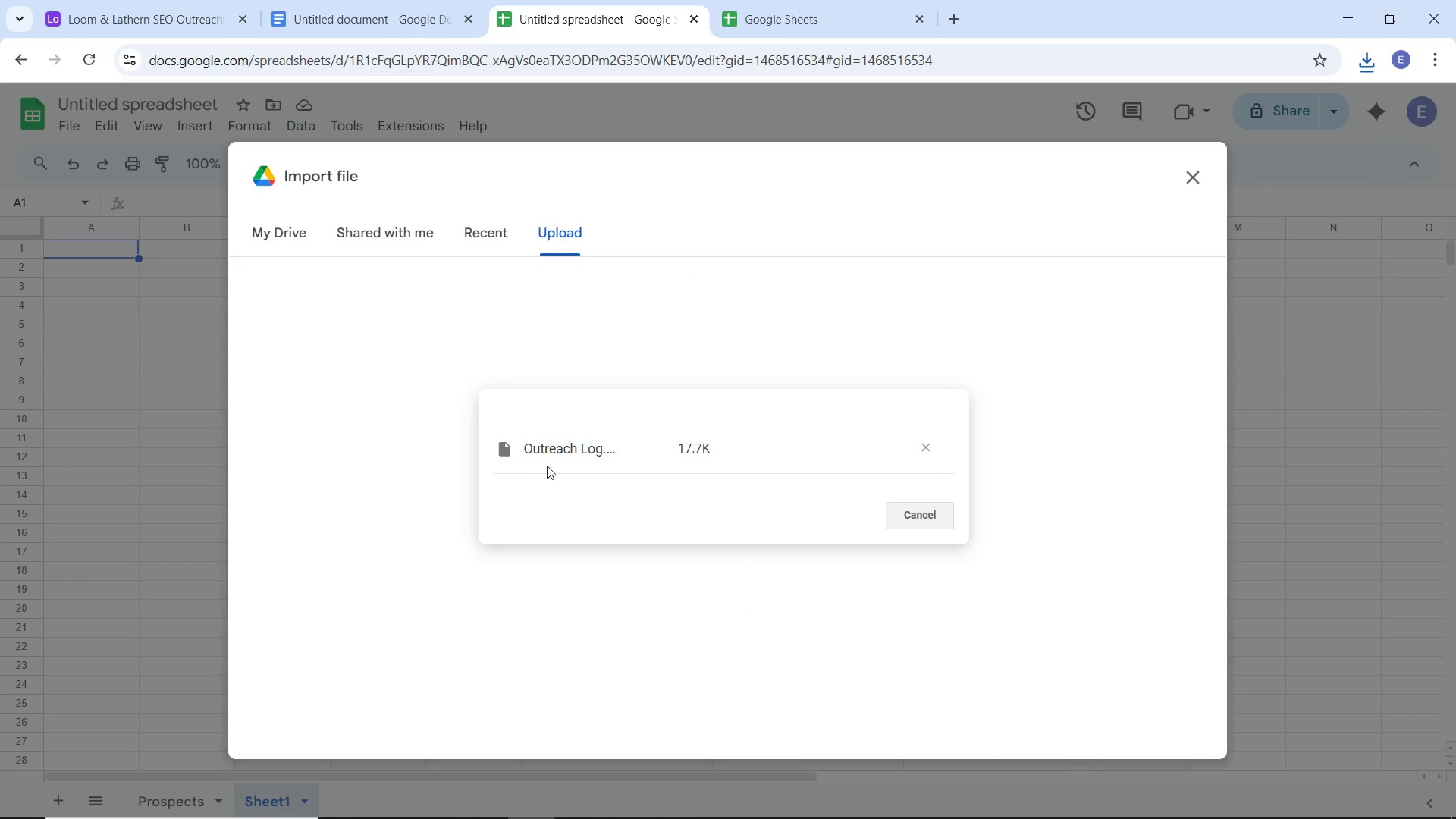 
mouse_move([590, 473])
 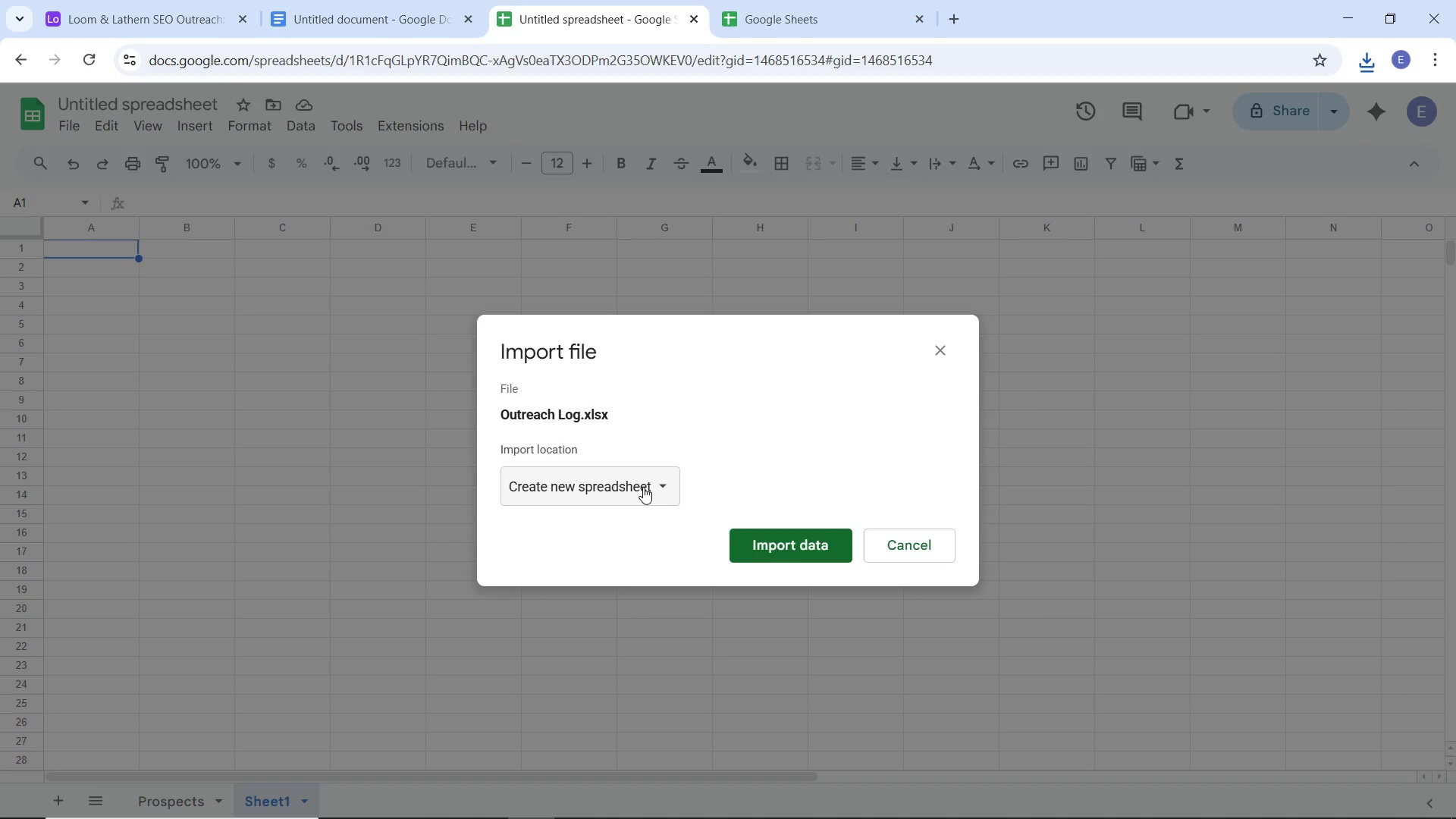 
left_click([623, 485])
 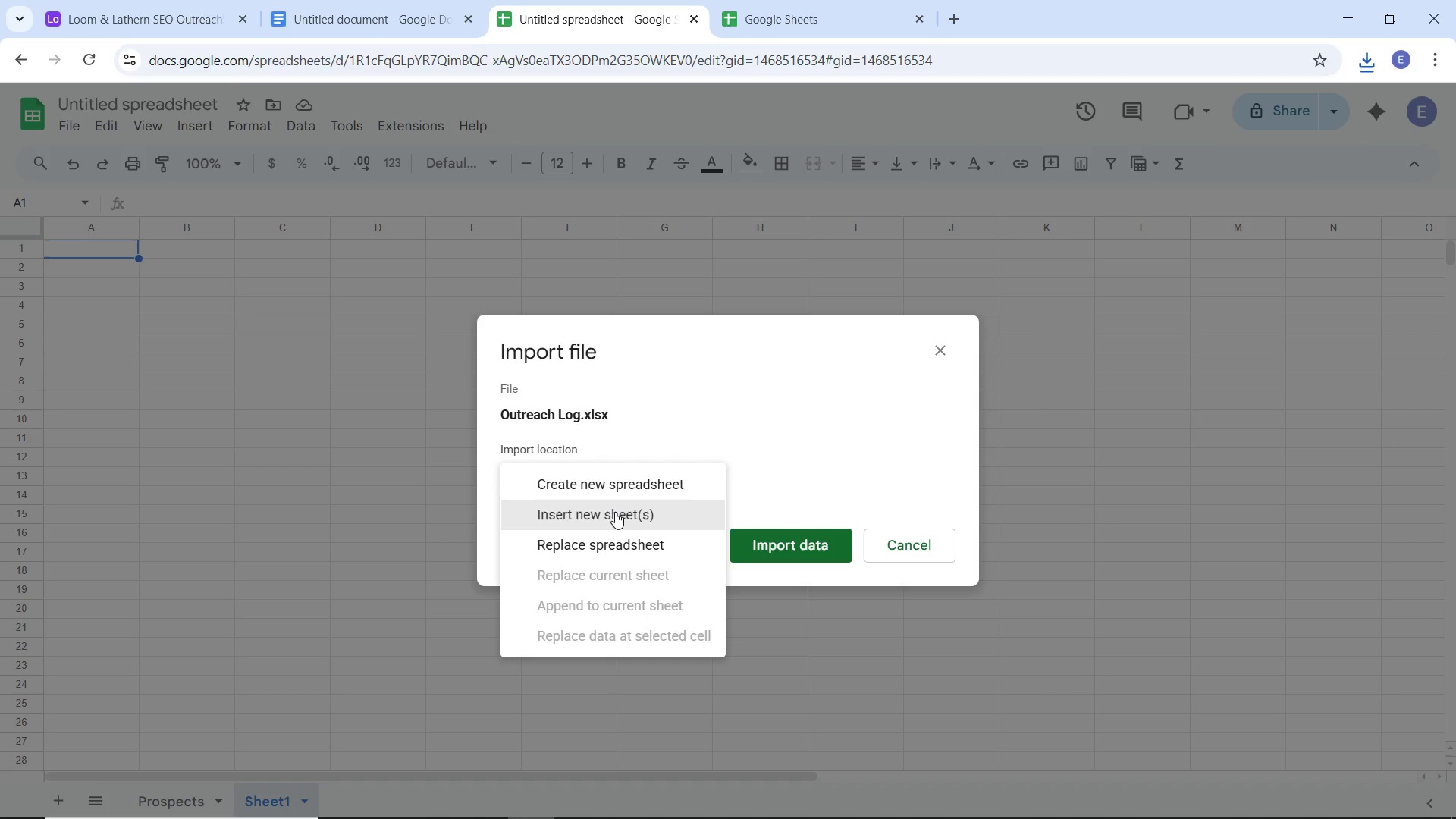 
left_click([615, 512])
 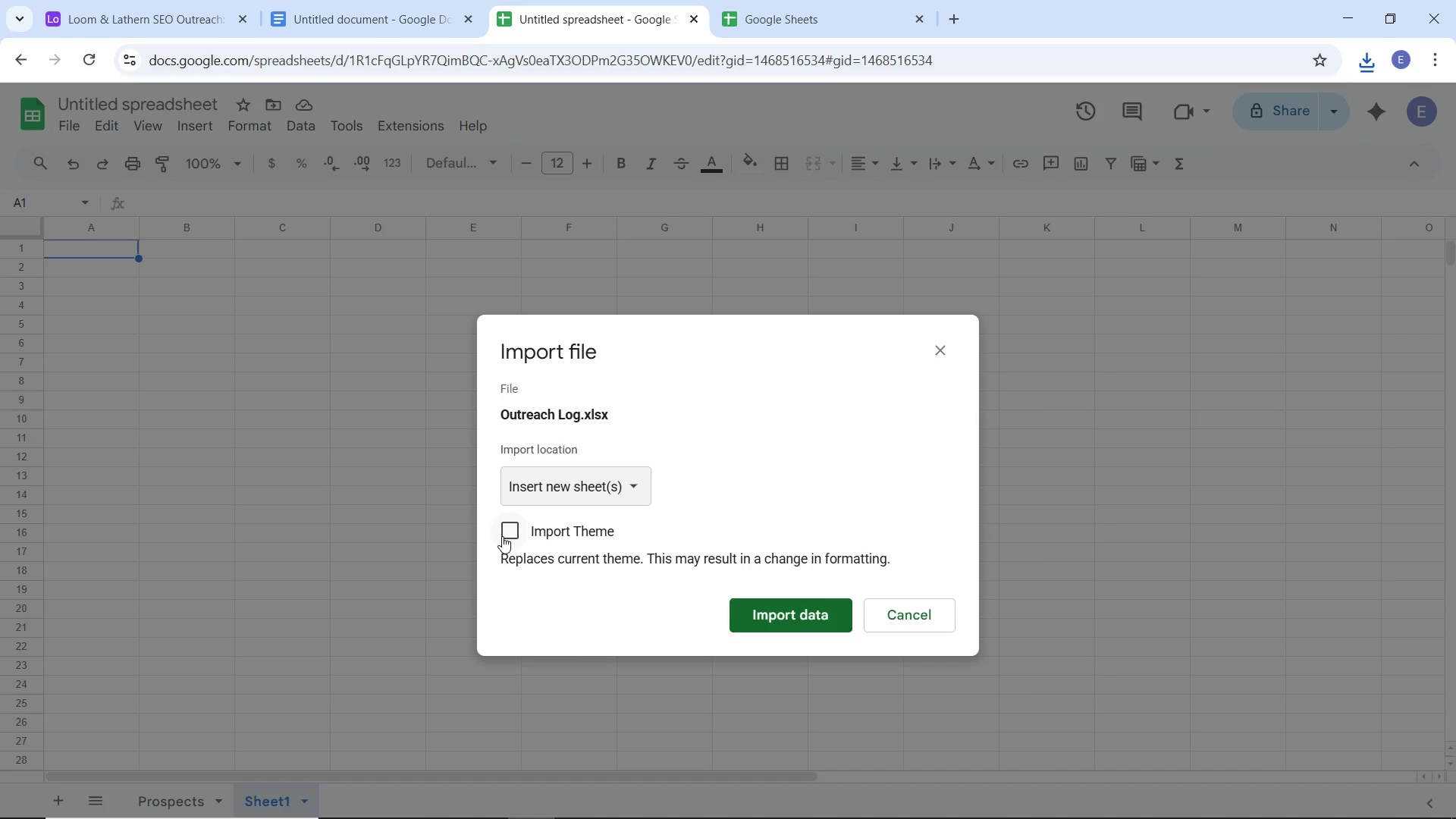 
left_click([515, 542])
 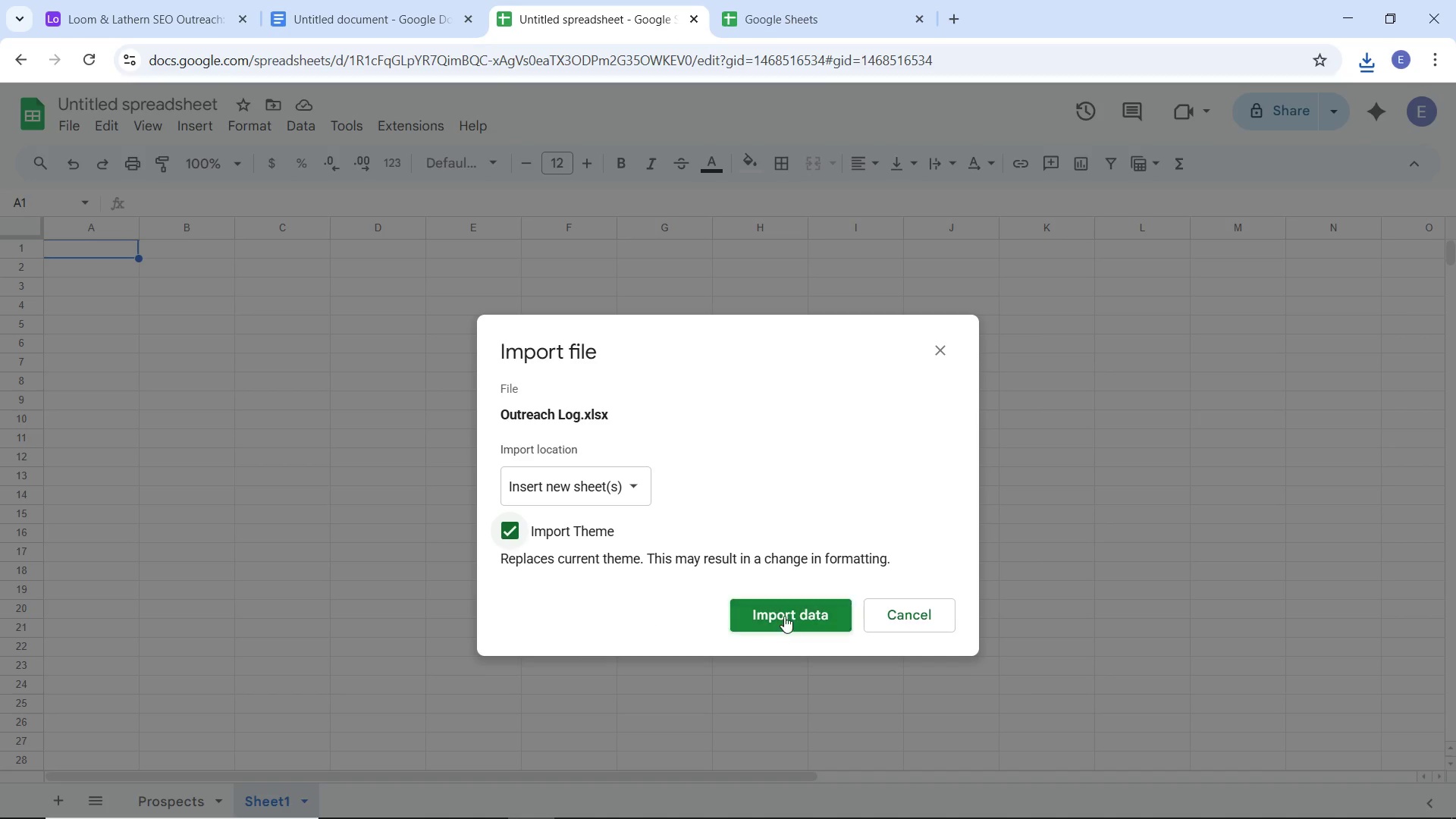 
left_click([784, 616])
 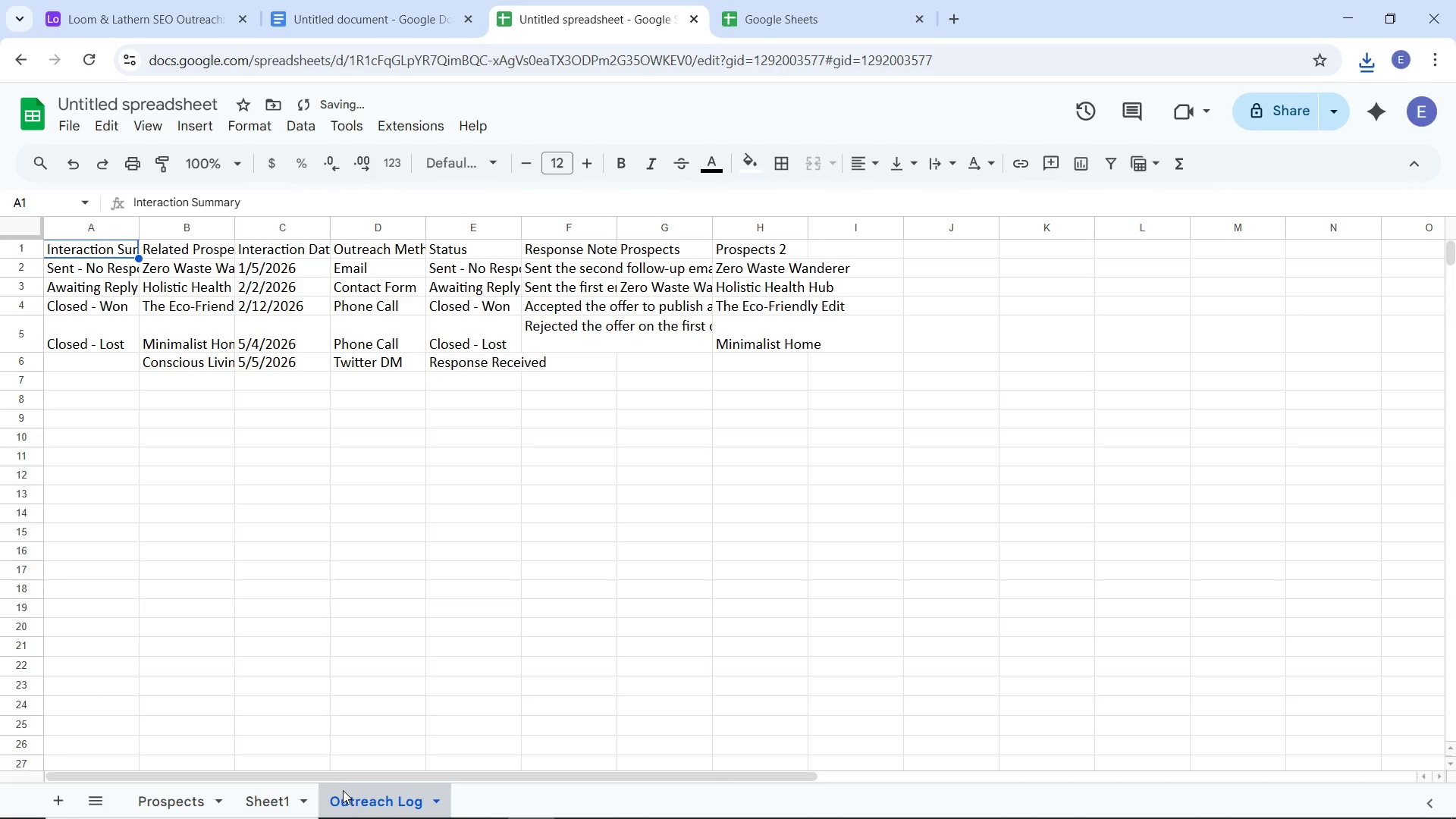 
left_click([304, 798])
 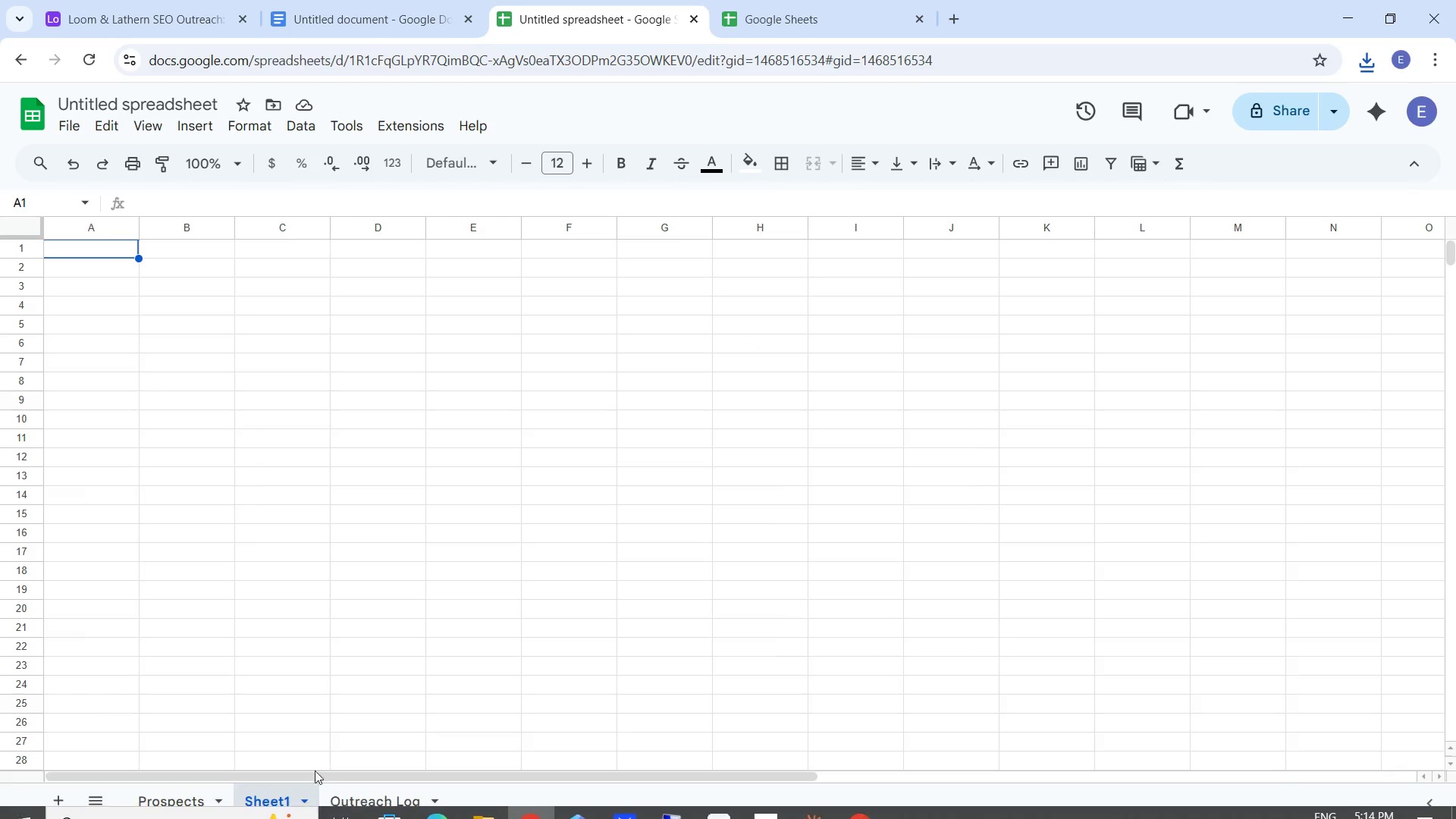 
left_click([306, 795])
 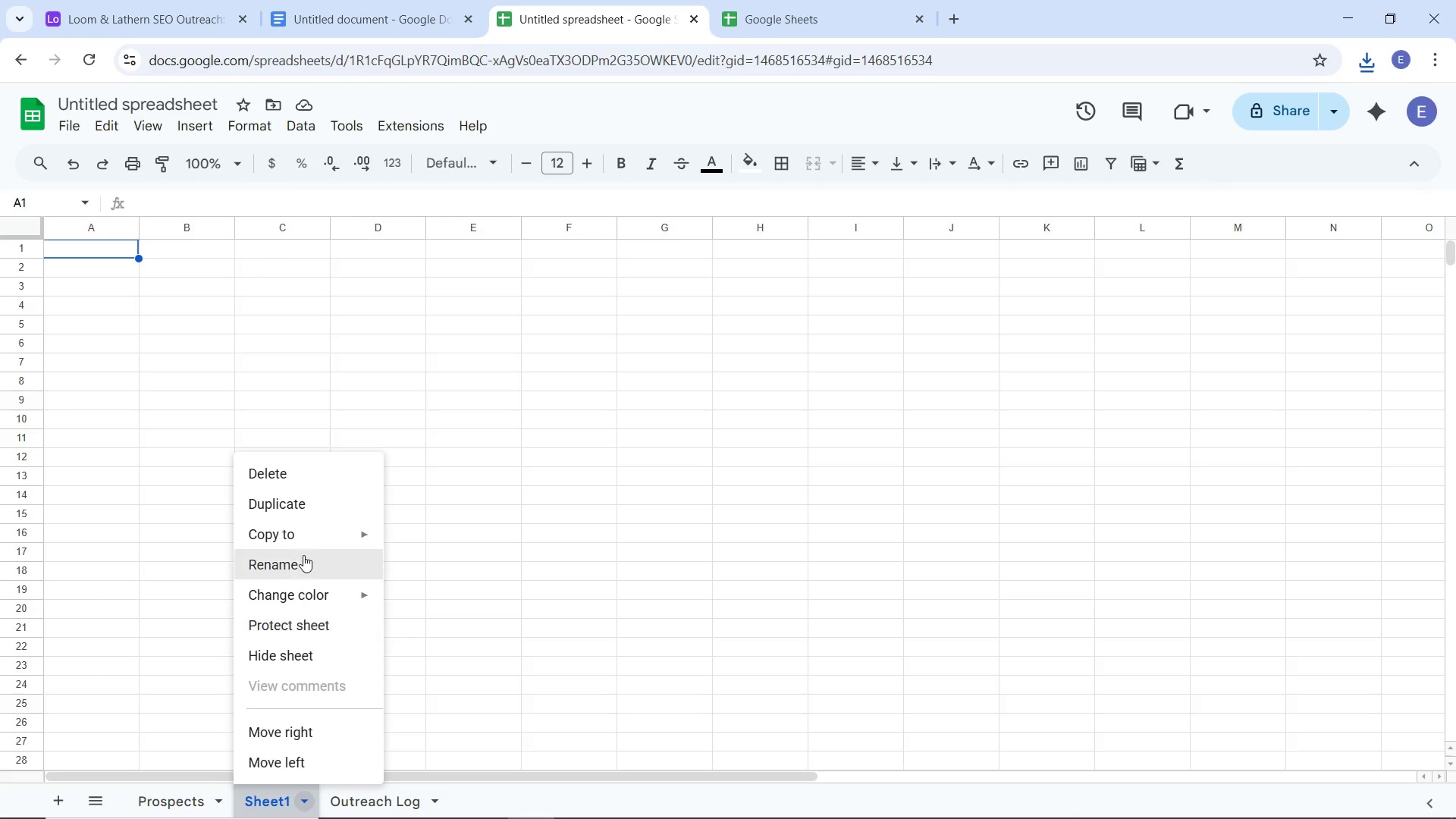 
left_click([298, 479])
 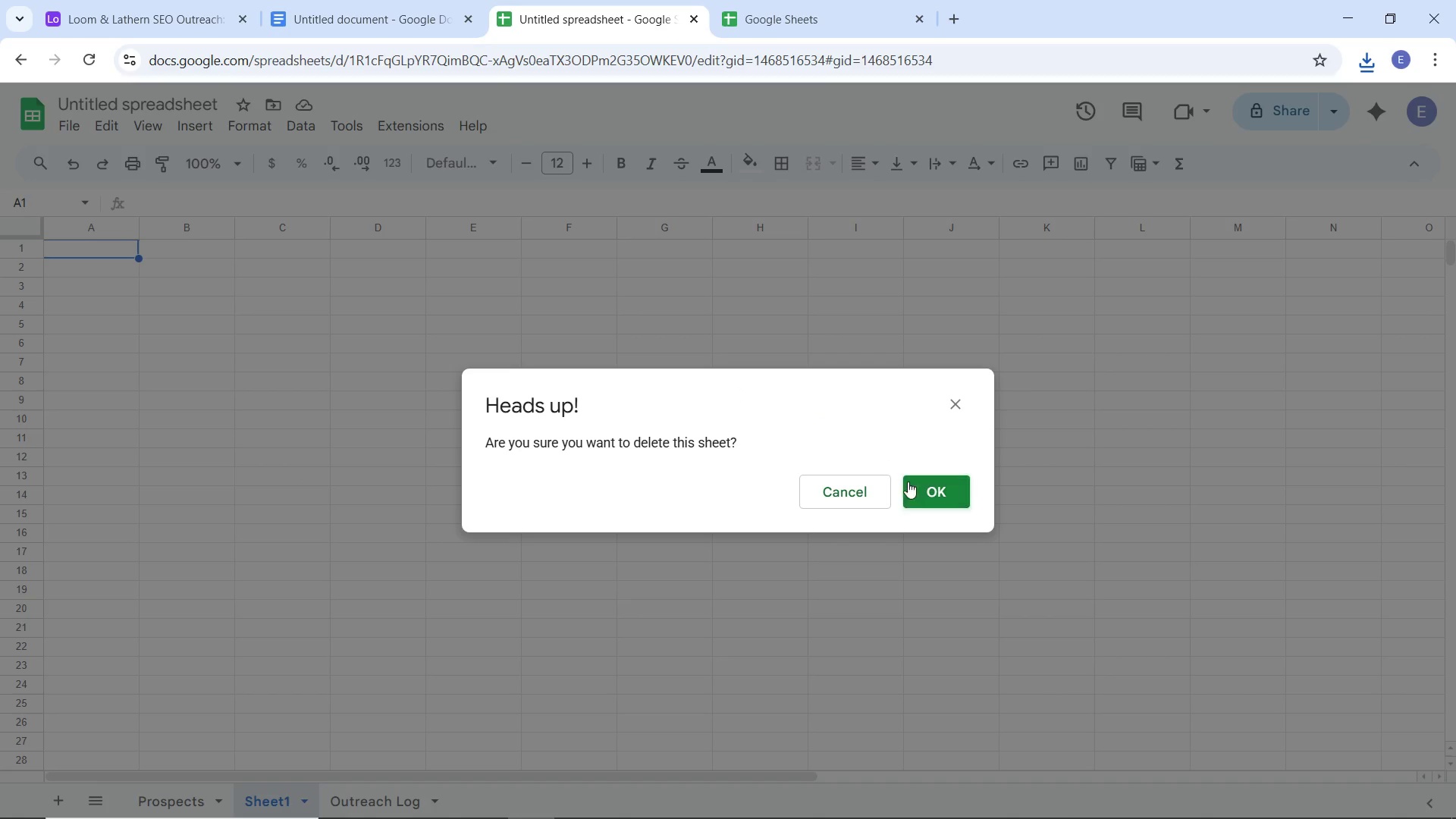 
left_click([930, 486])
 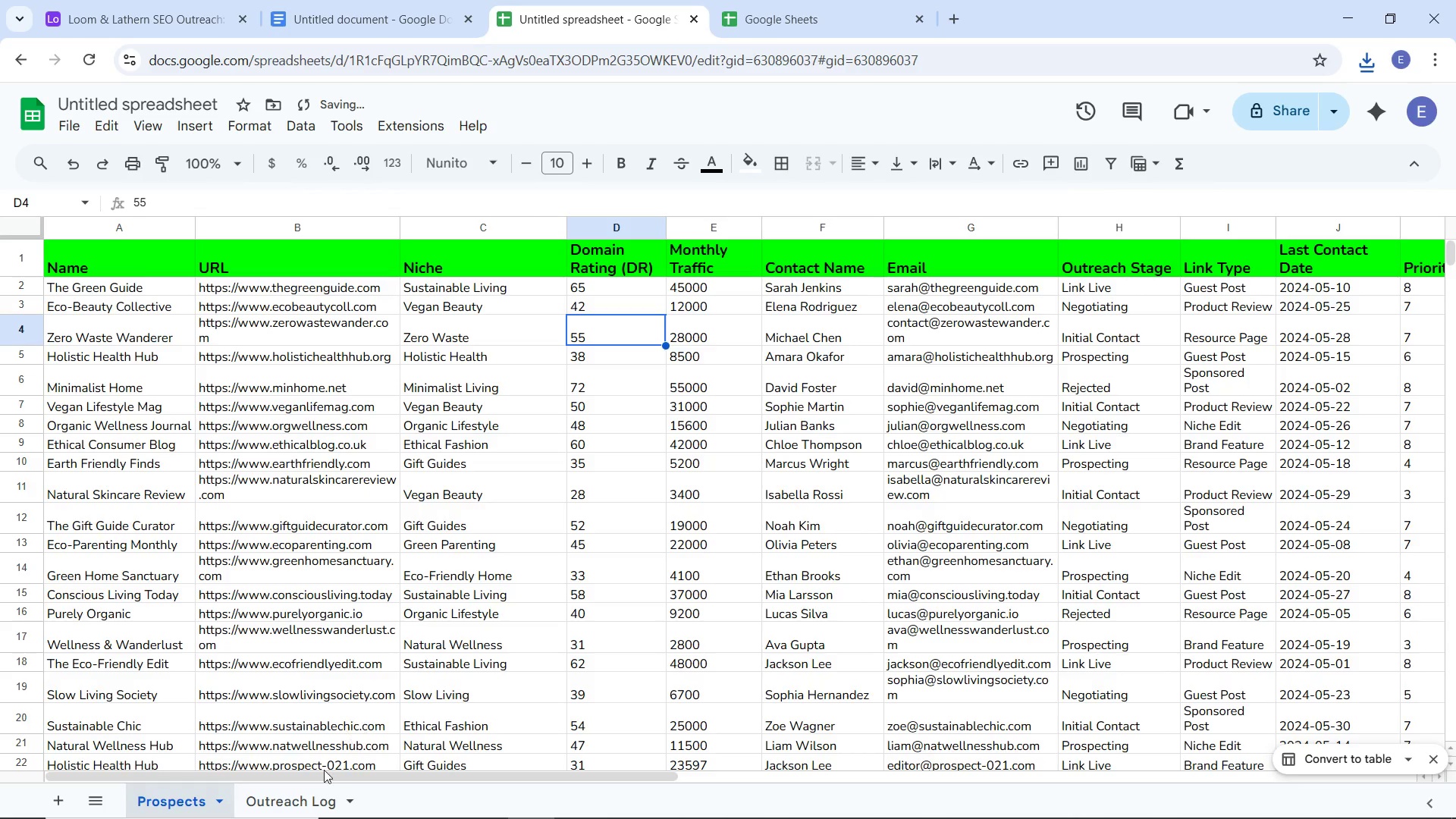 
left_click([297, 789])
 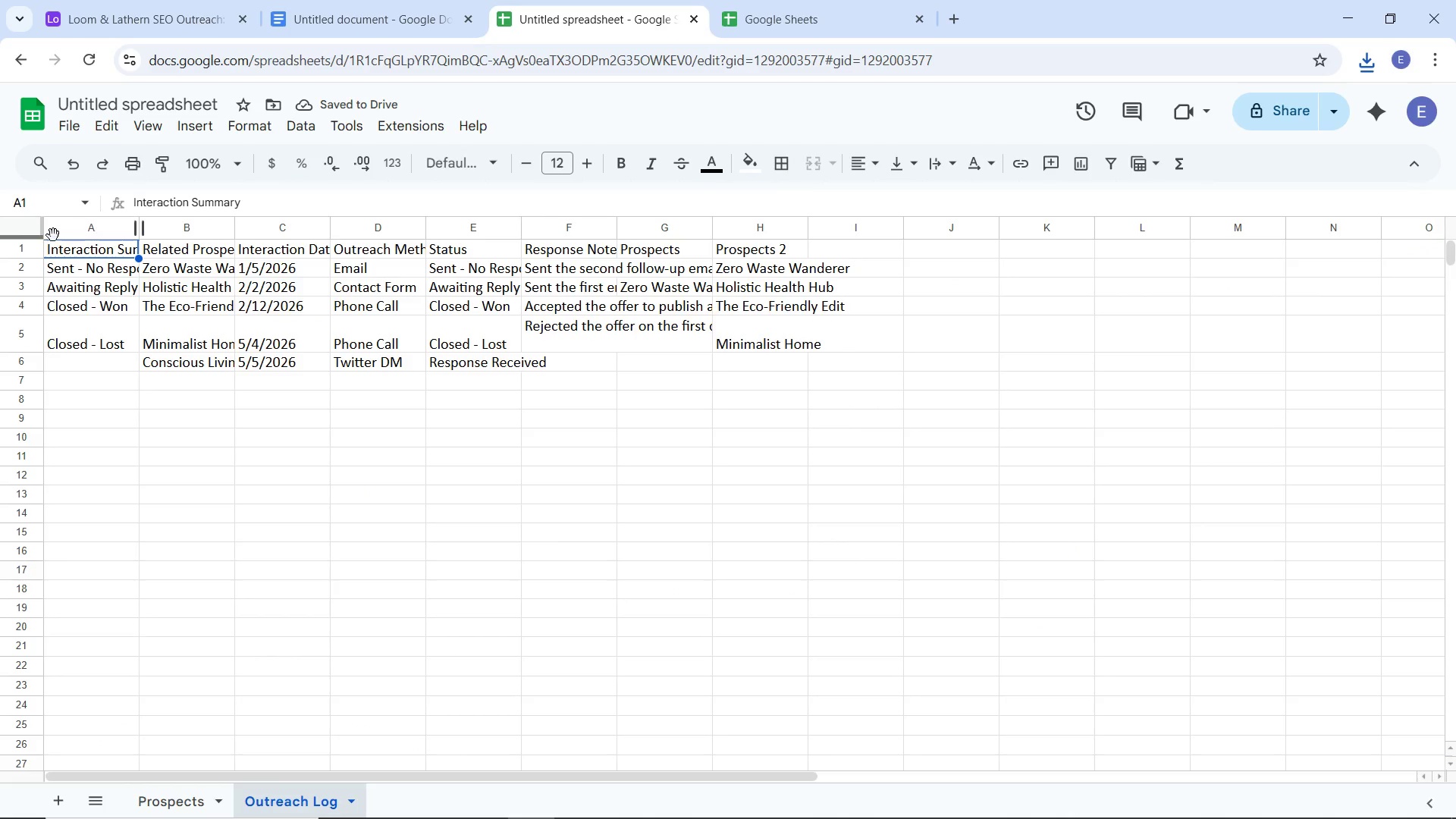 
left_click([26, 236])
 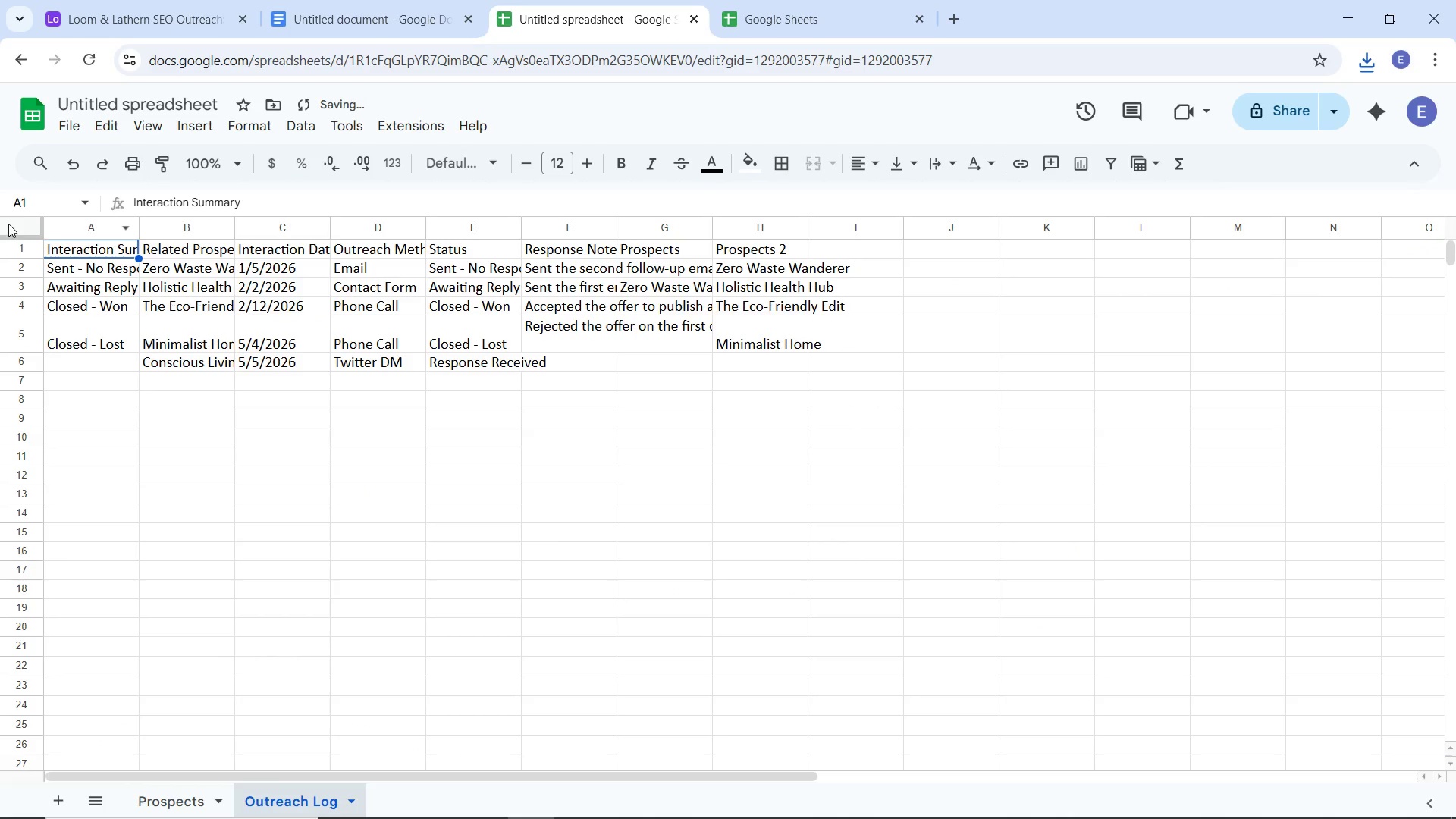 
left_click([8, 224])
 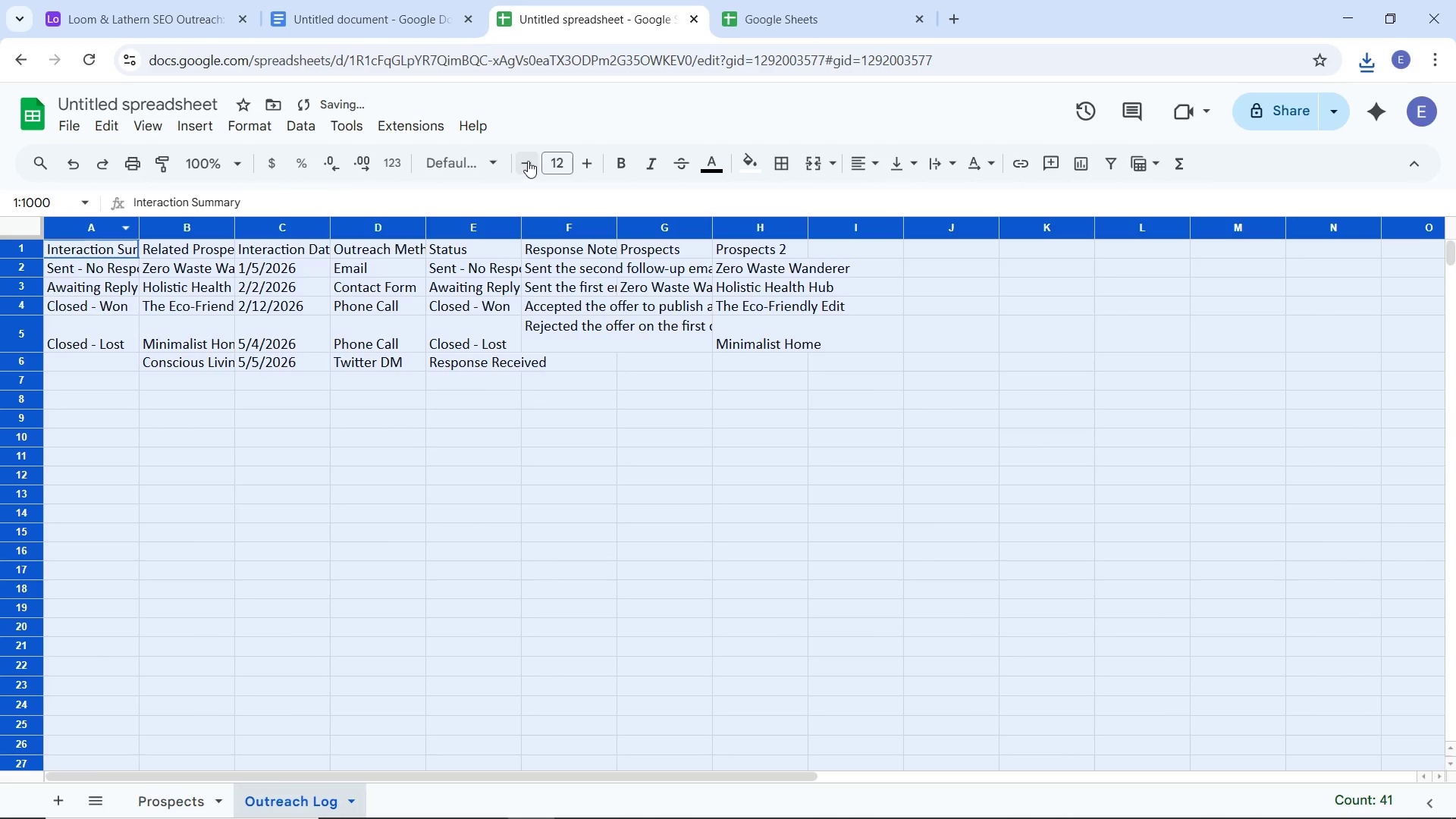 
double_click([528, 161])
 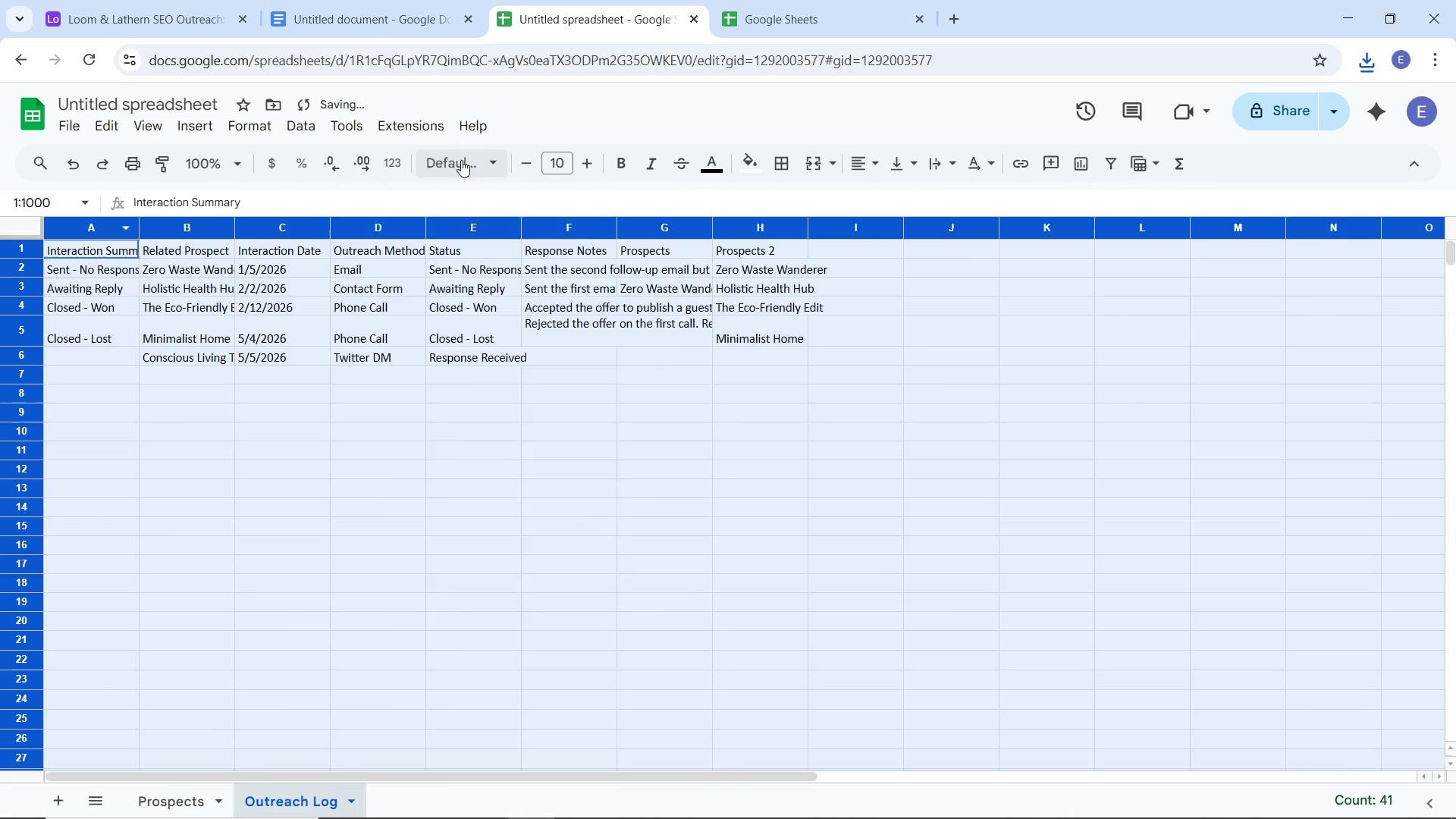 
triple_click([461, 160])
 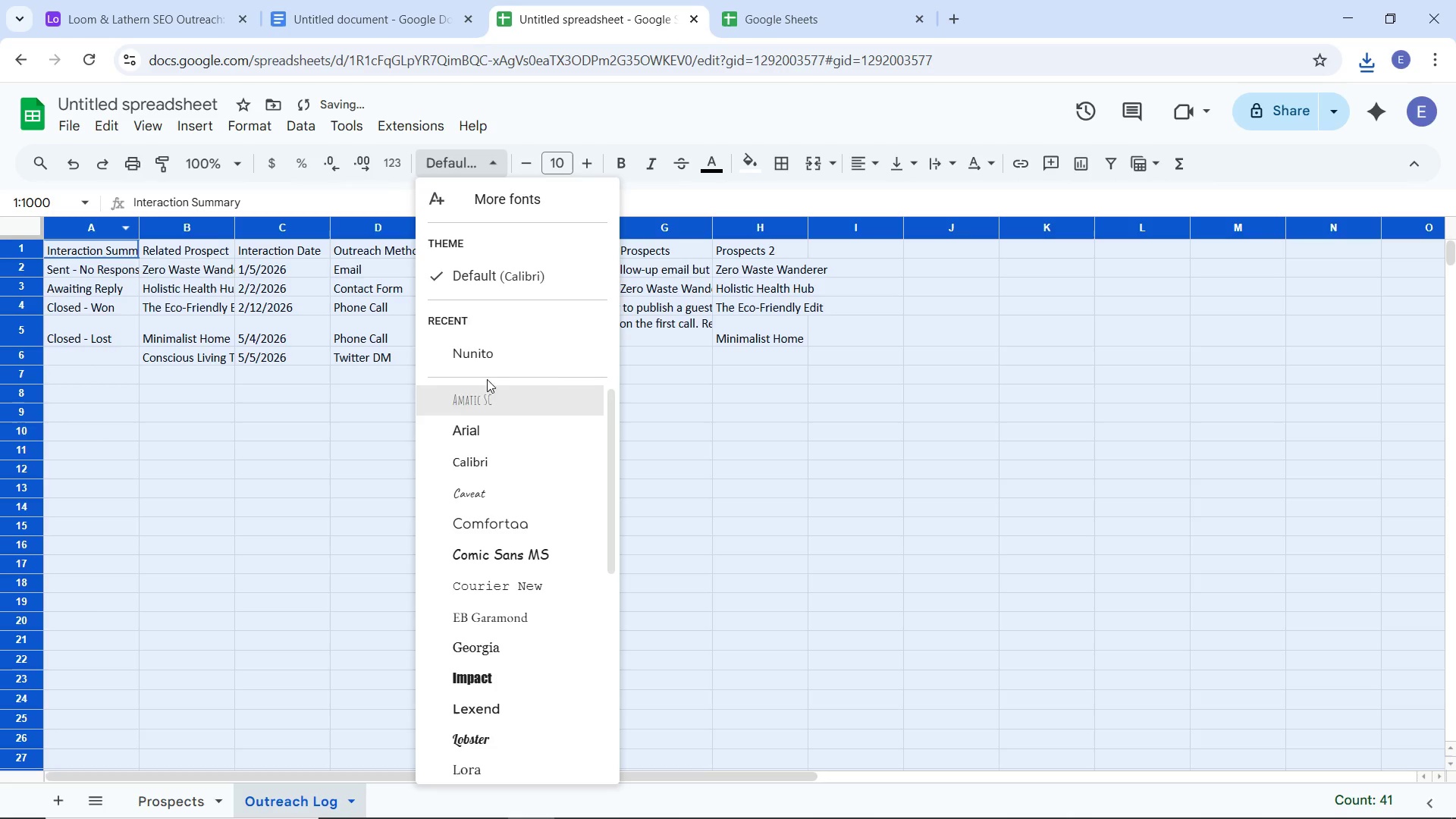 
left_click([483, 348])
 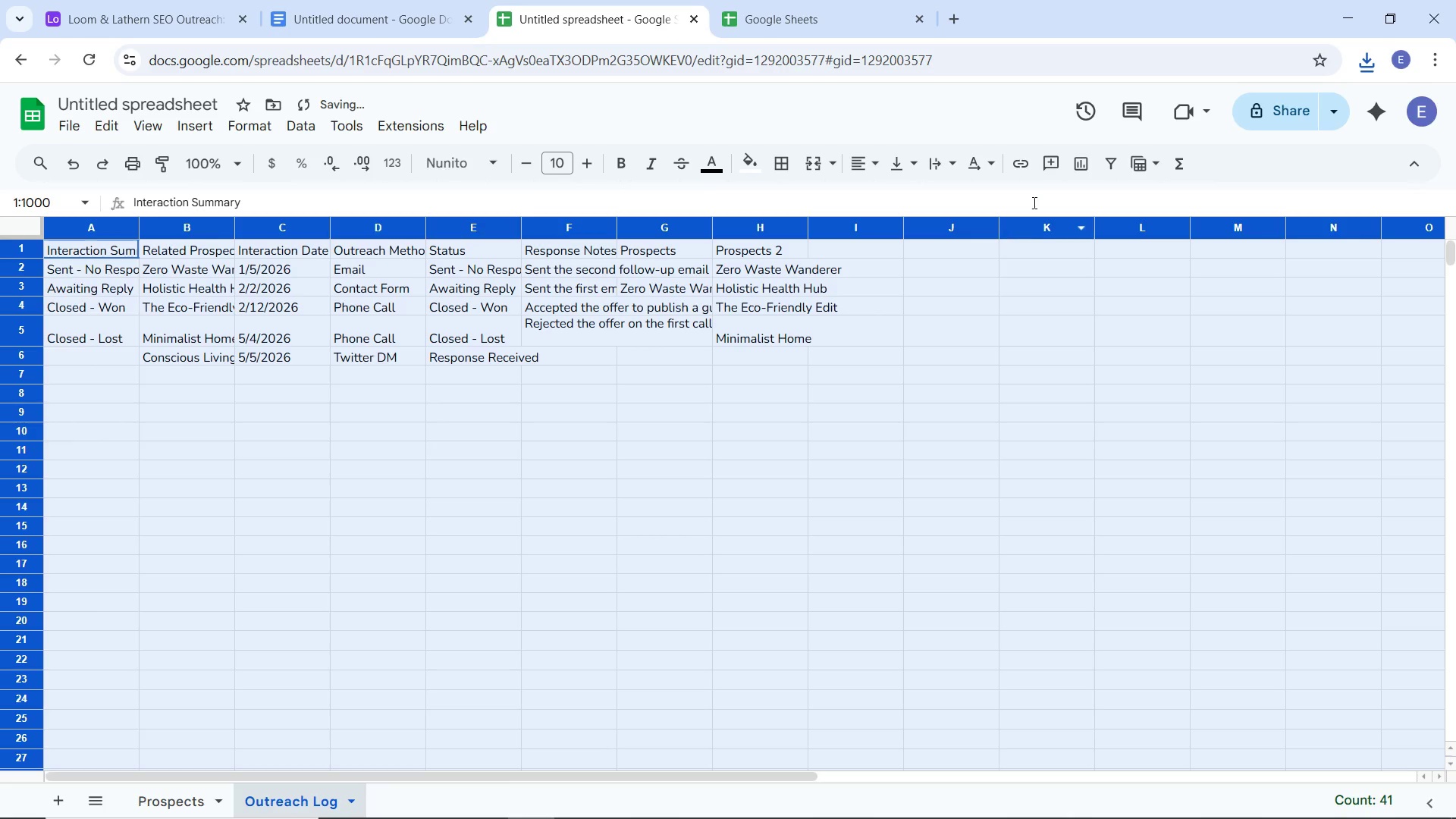 
left_click([943, 159])
 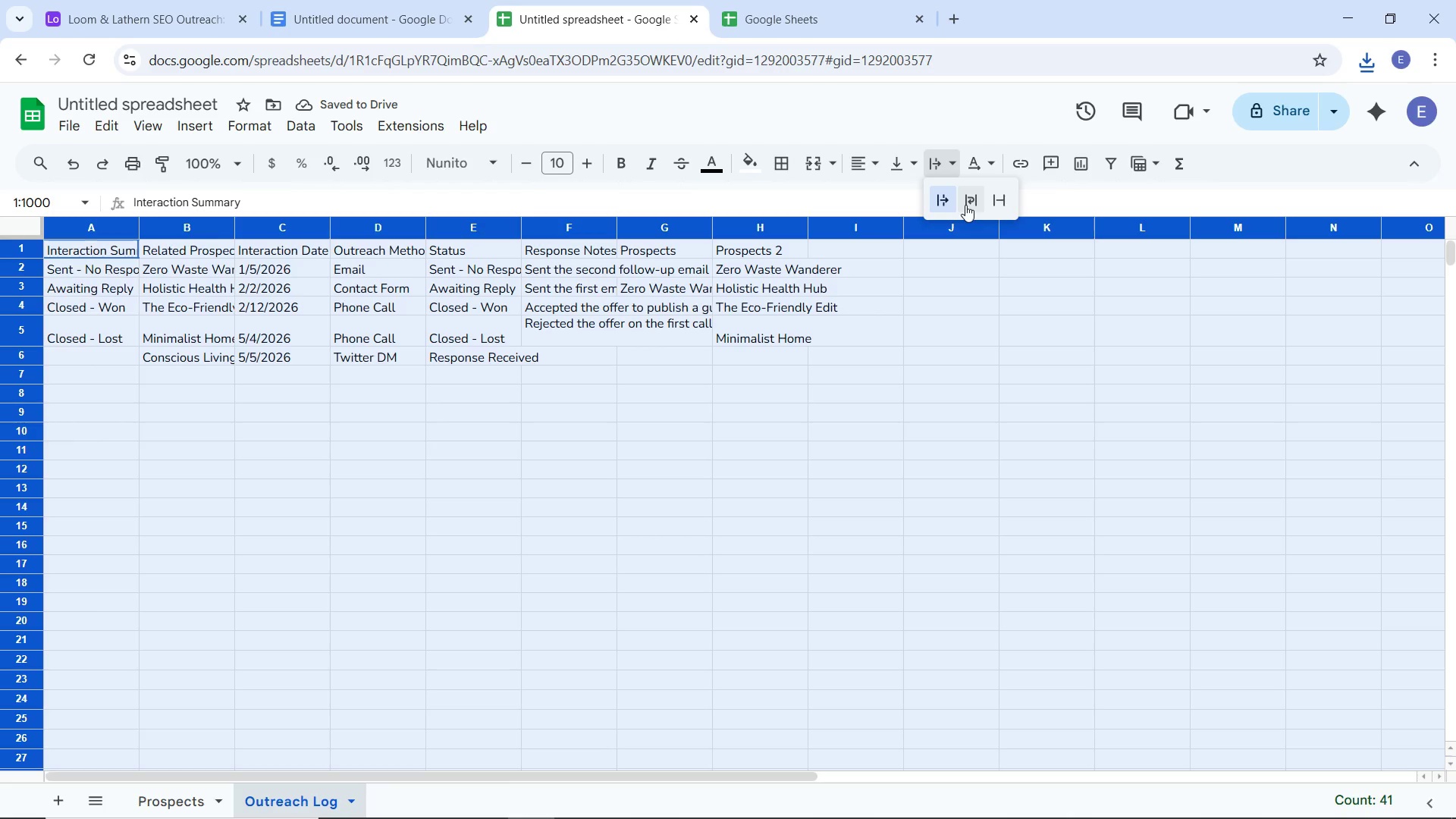 
left_click([965, 205])
 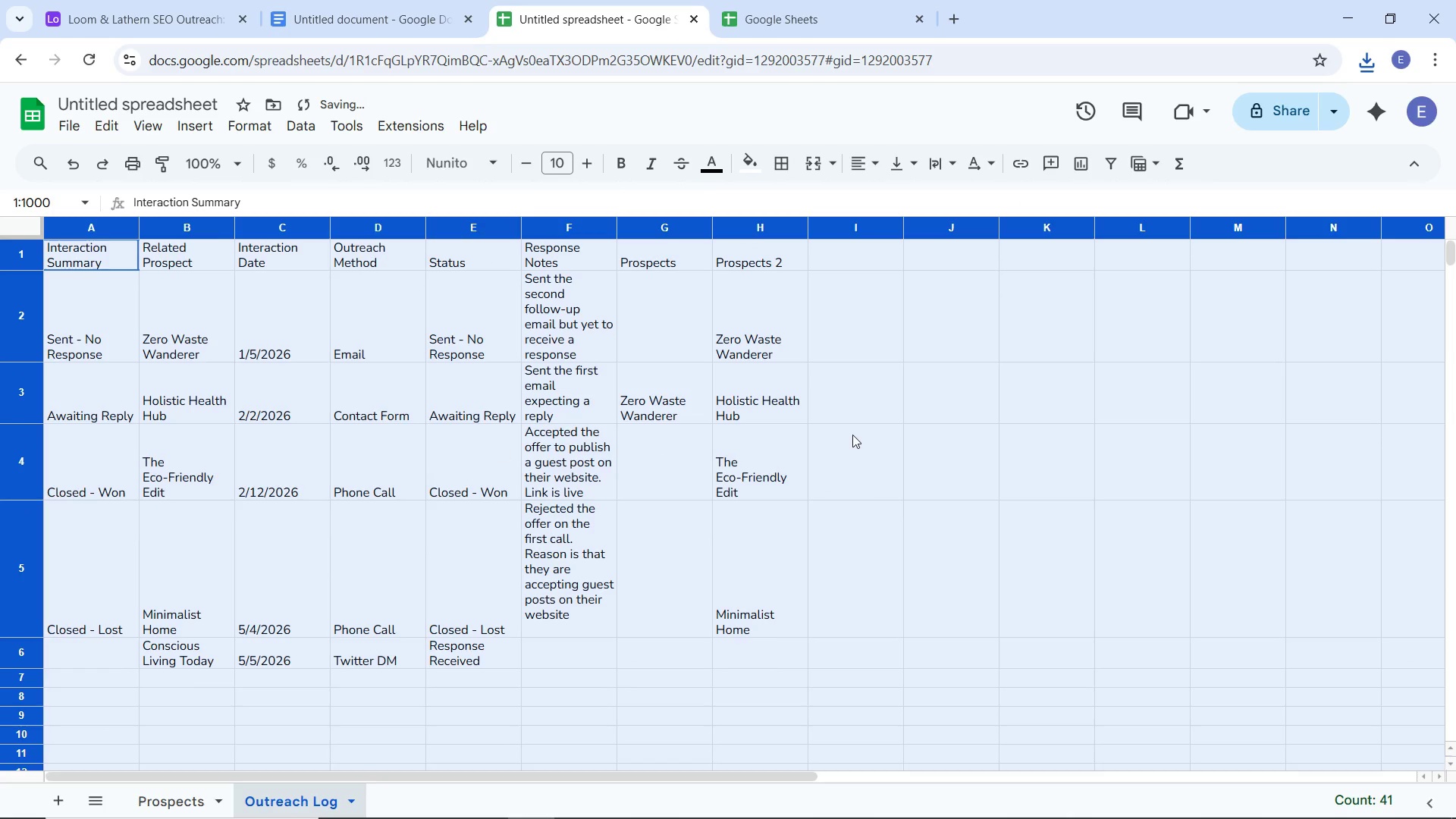 
left_click([855, 435])
 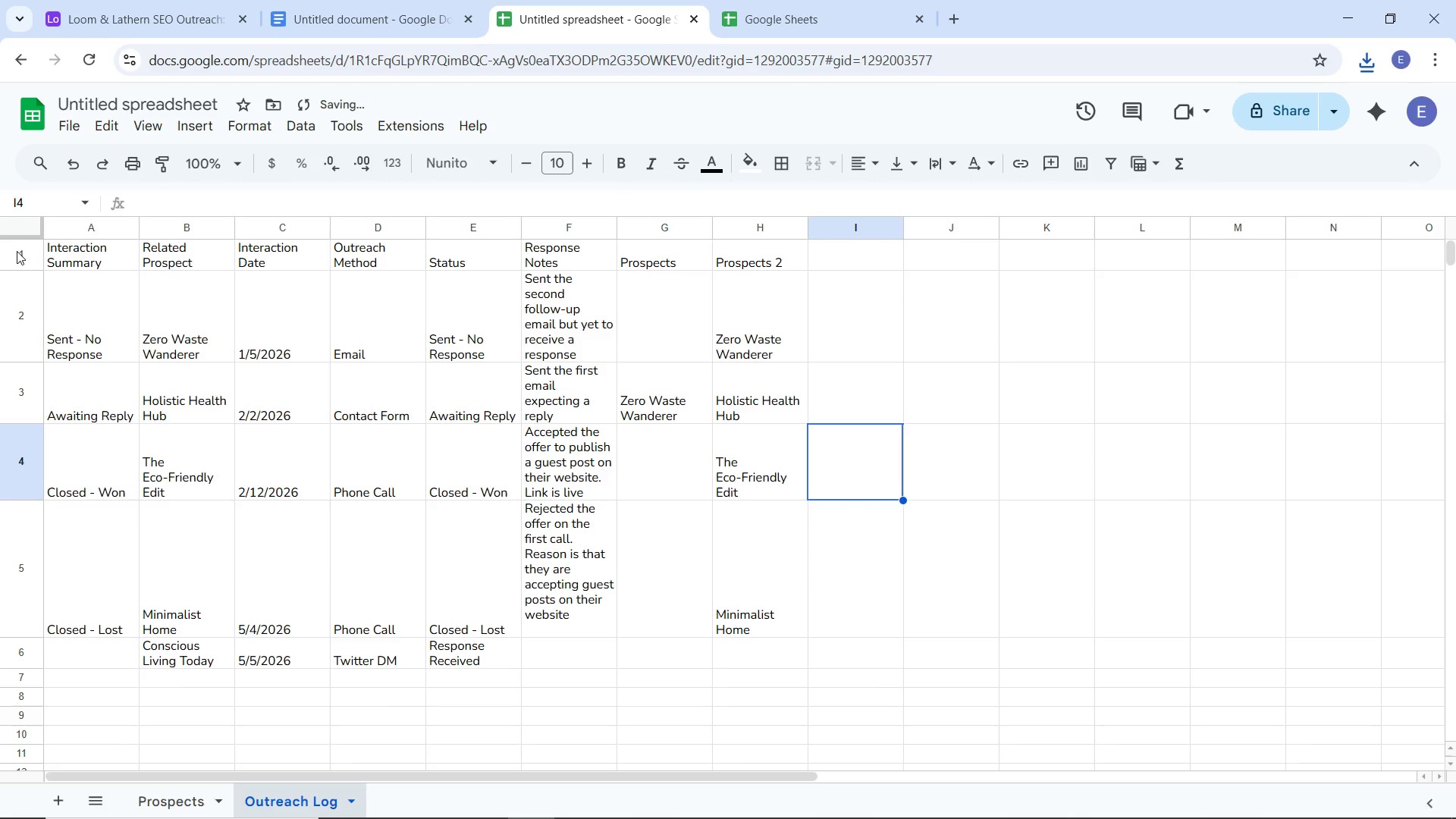 
left_click([17, 251])
 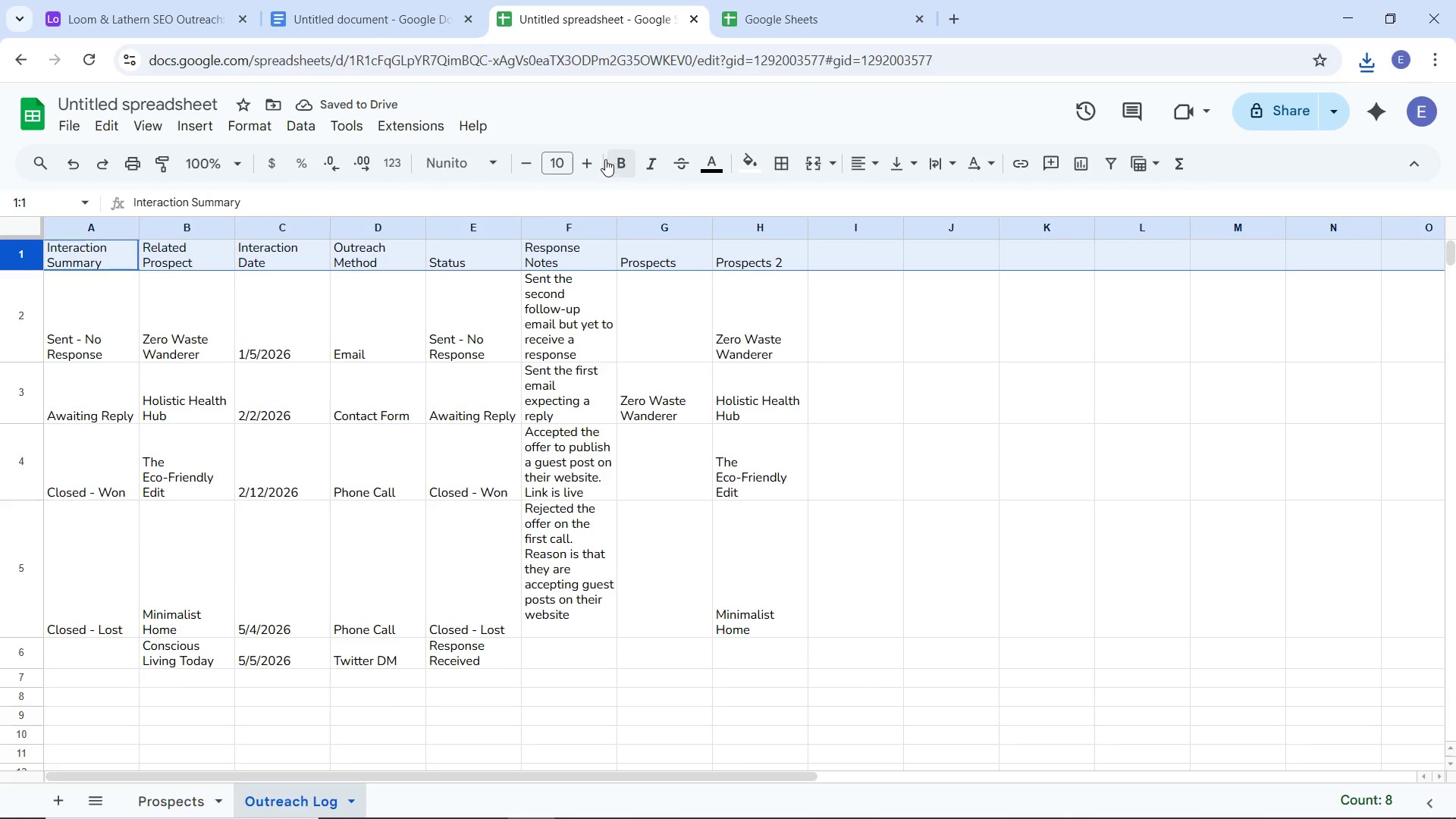 
double_click([595, 157])
 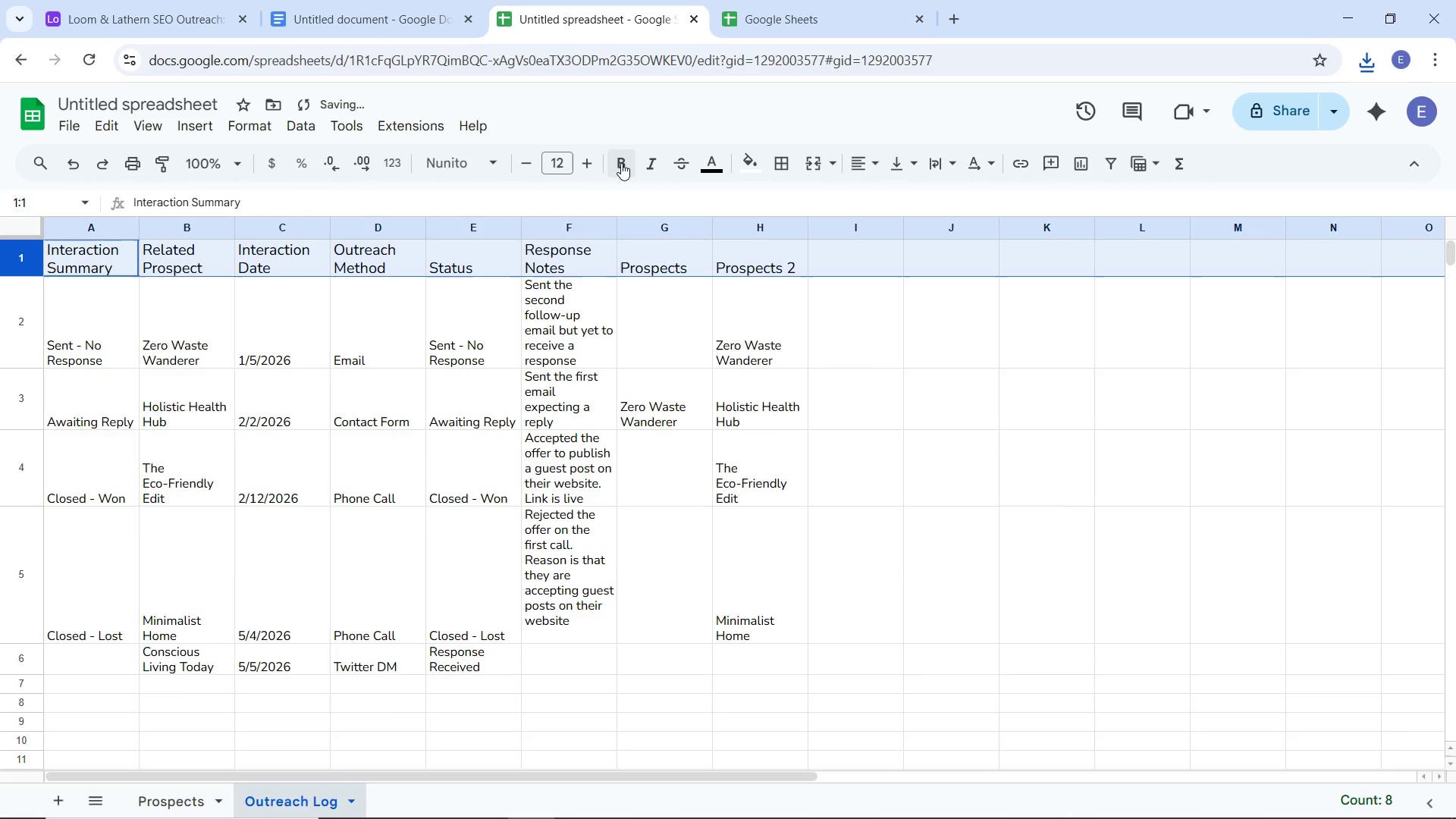 
left_click([621, 163])
 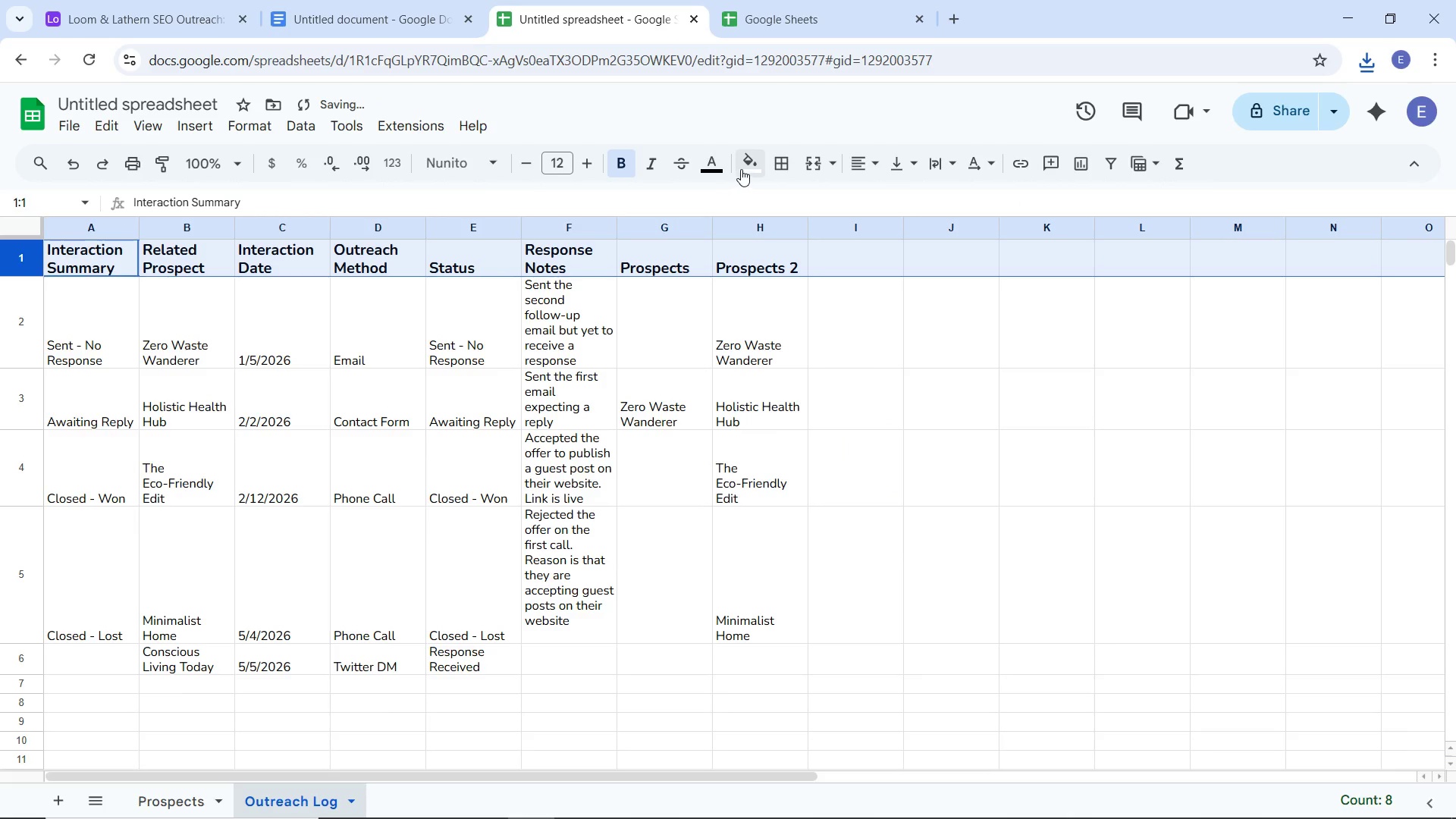 
left_click([745, 168])
 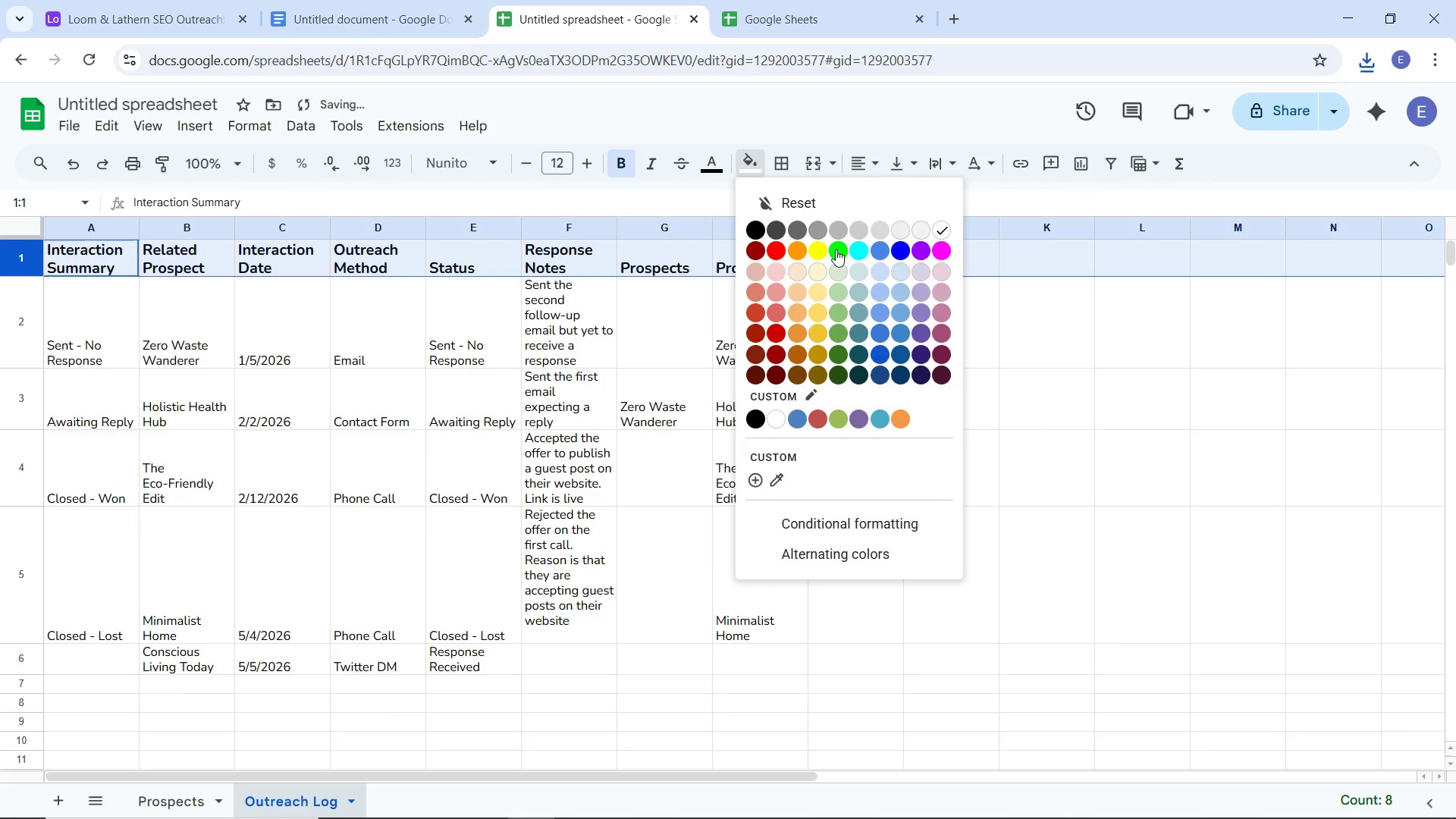 
left_click([836, 250])
 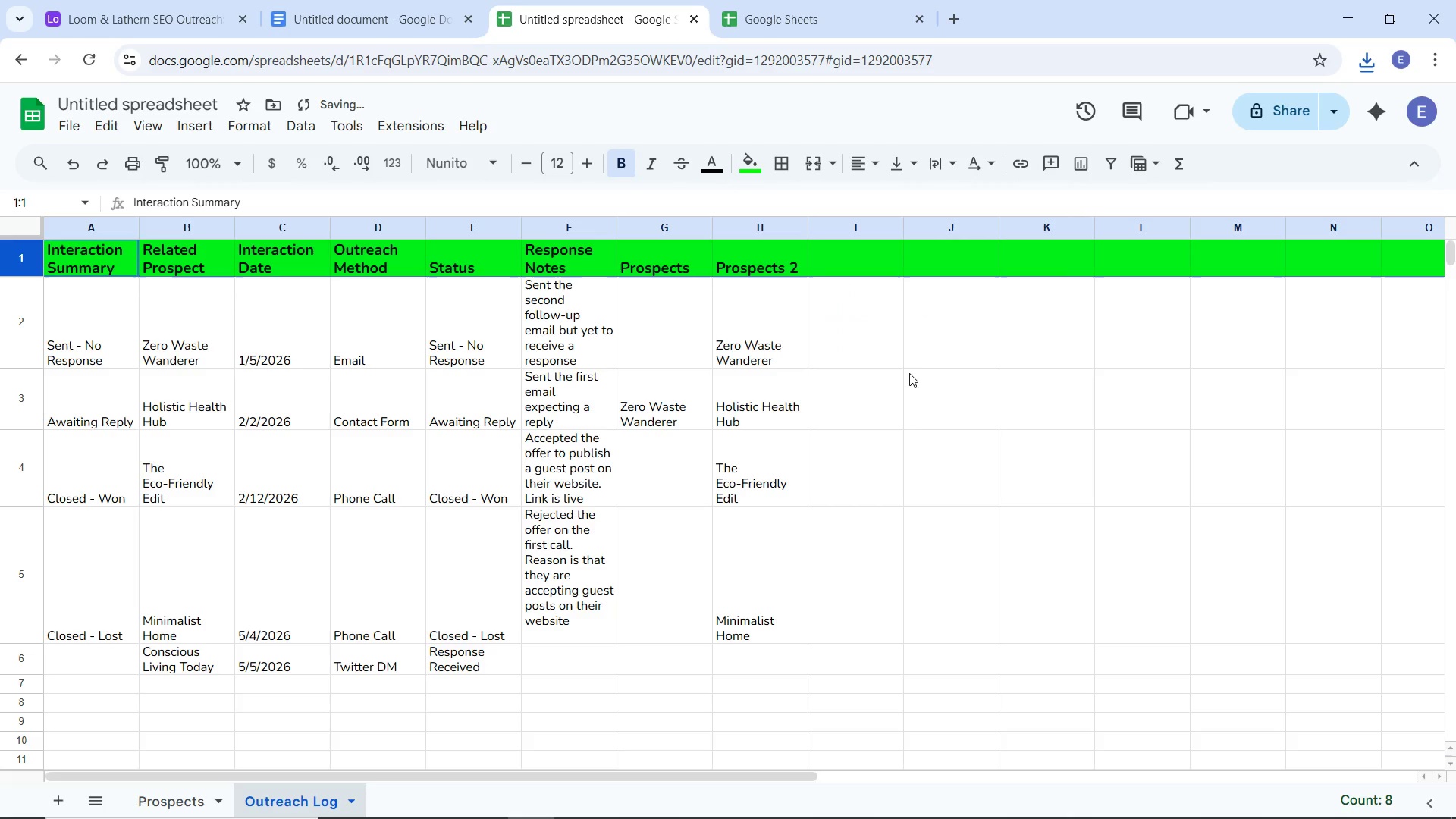 
left_click([909, 373])
 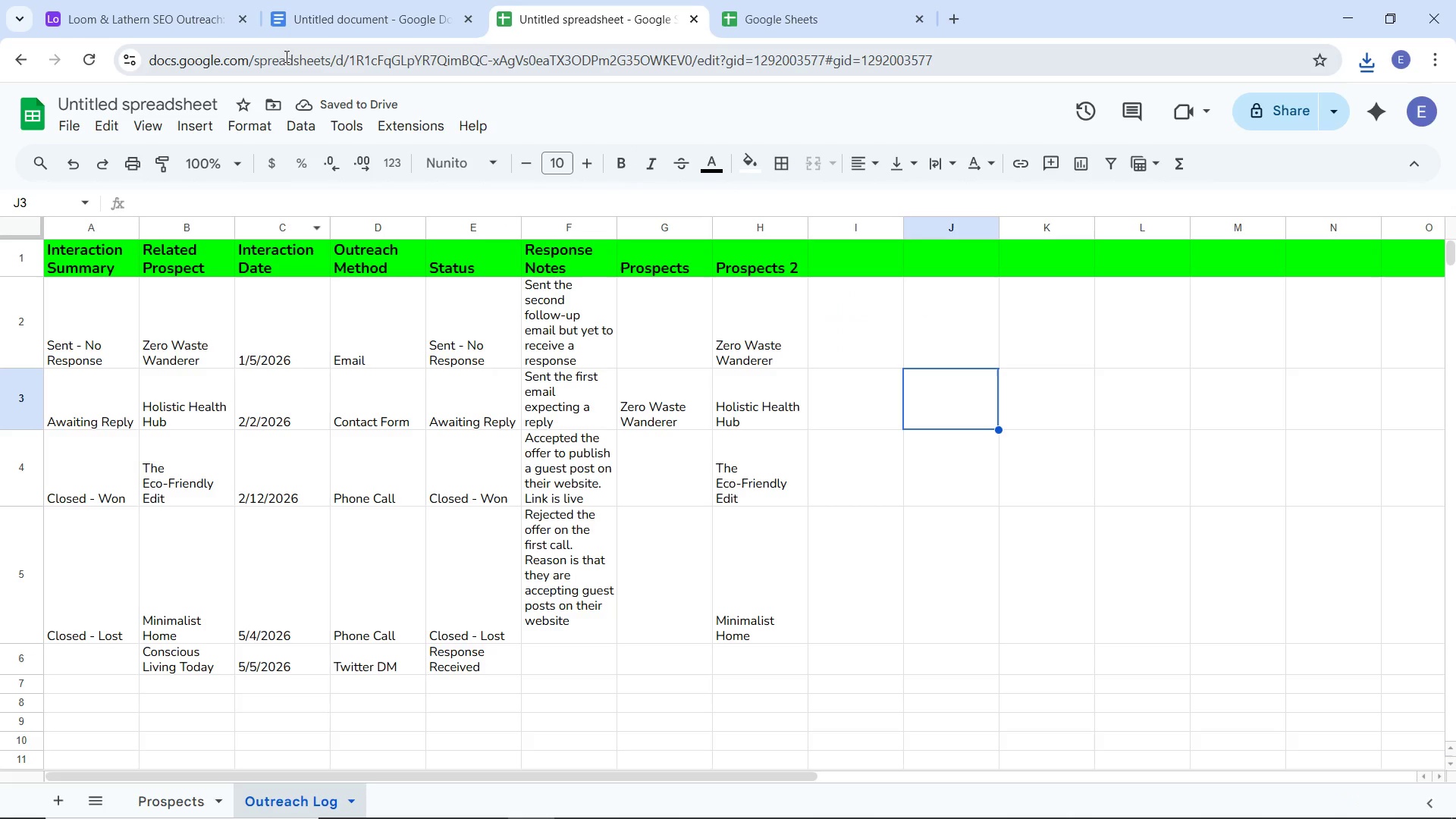 
left_click([172, 24])
 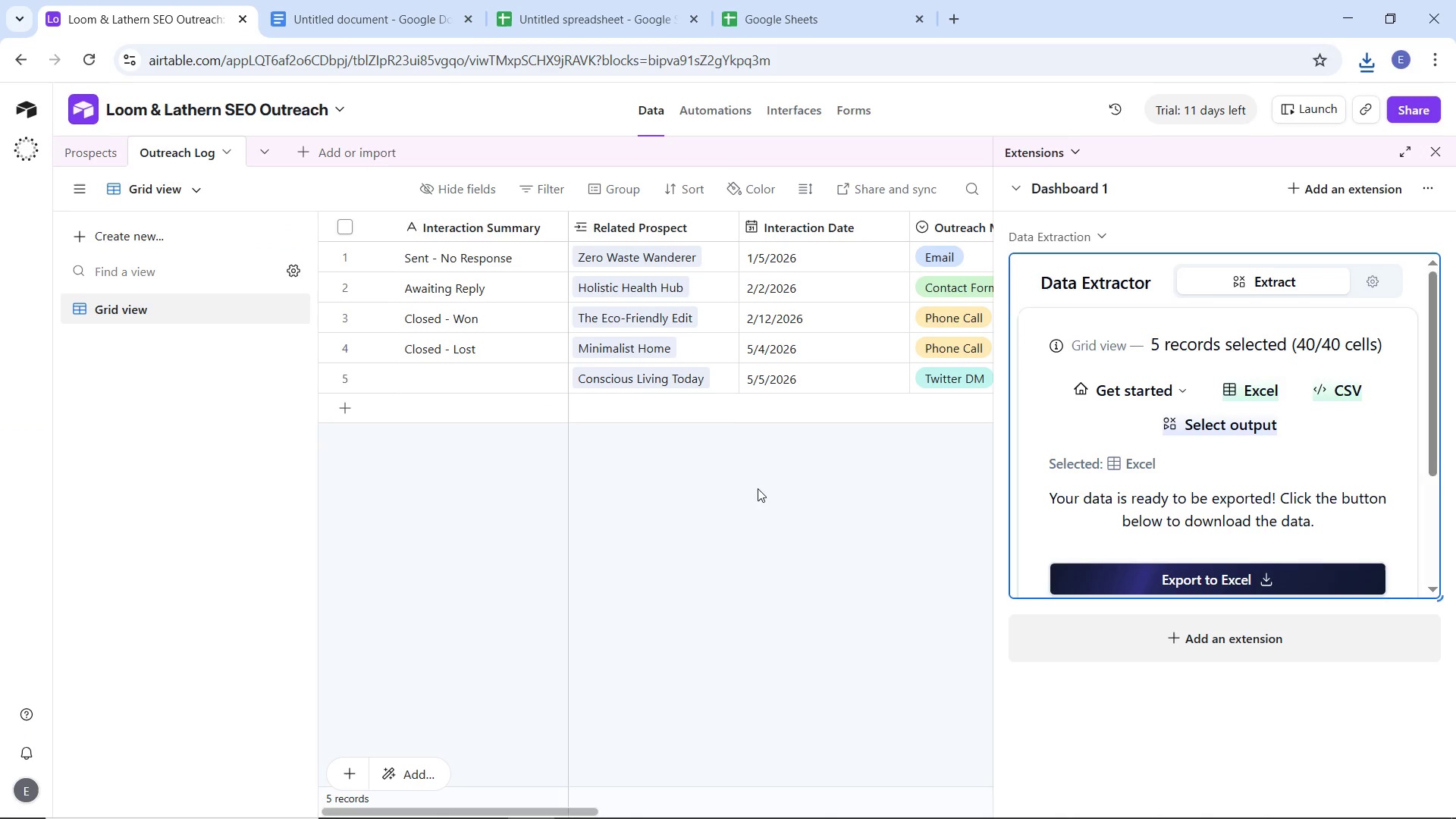 
left_click([759, 488])
 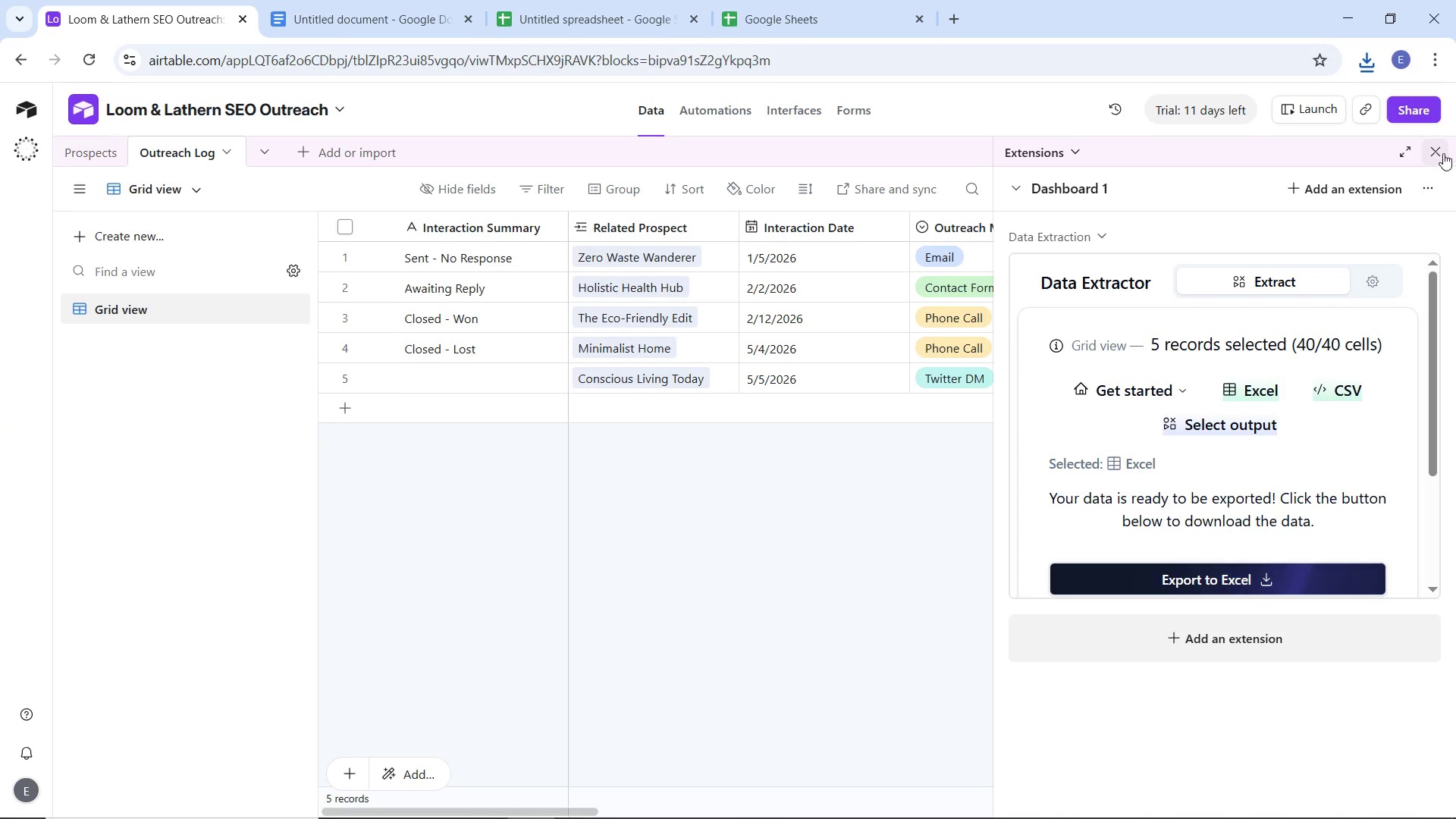 
left_click([1443, 152])
 